 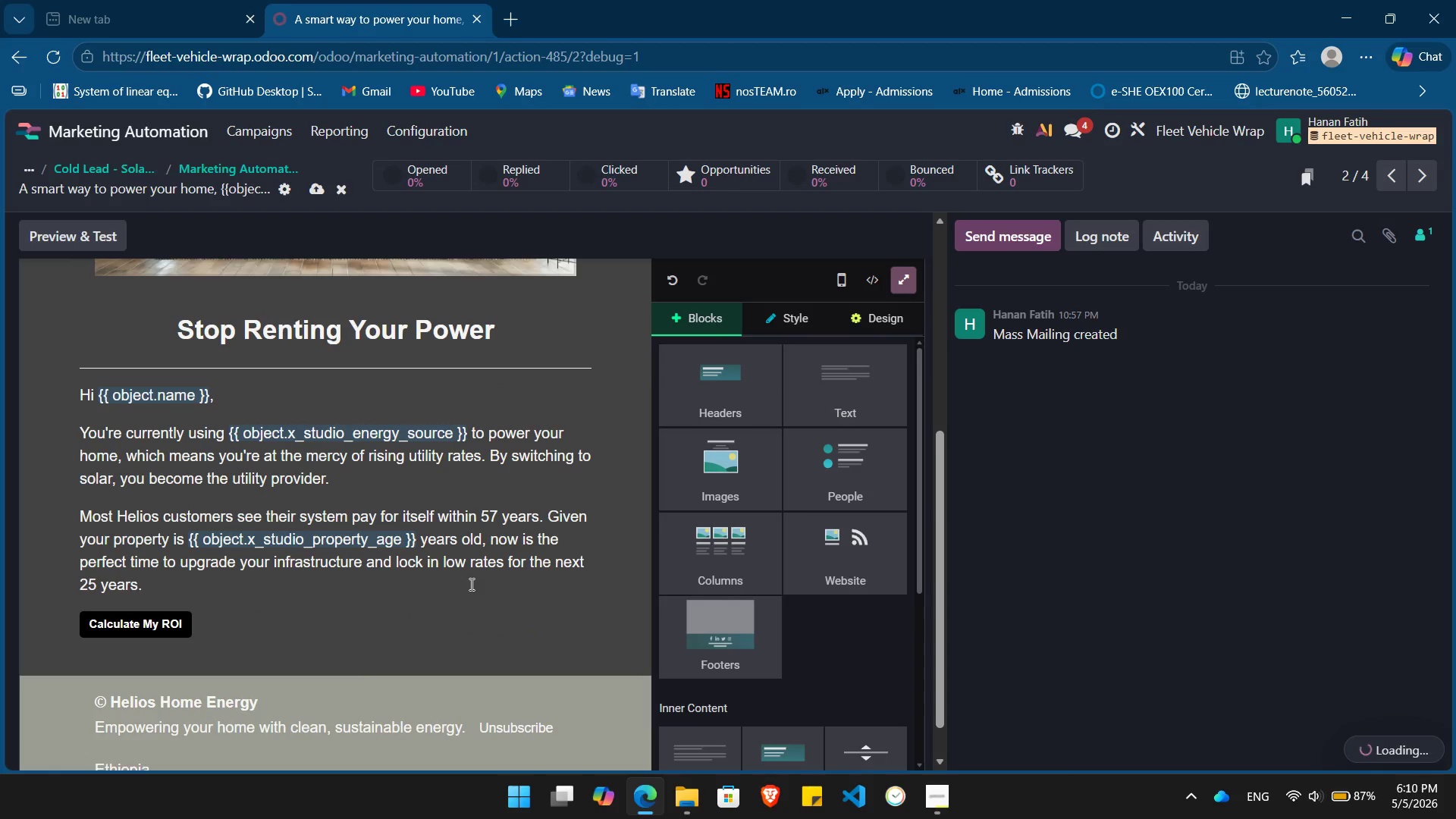 
scroll: coordinate [469, 577], scroll_direction: down, amount: 5.0
 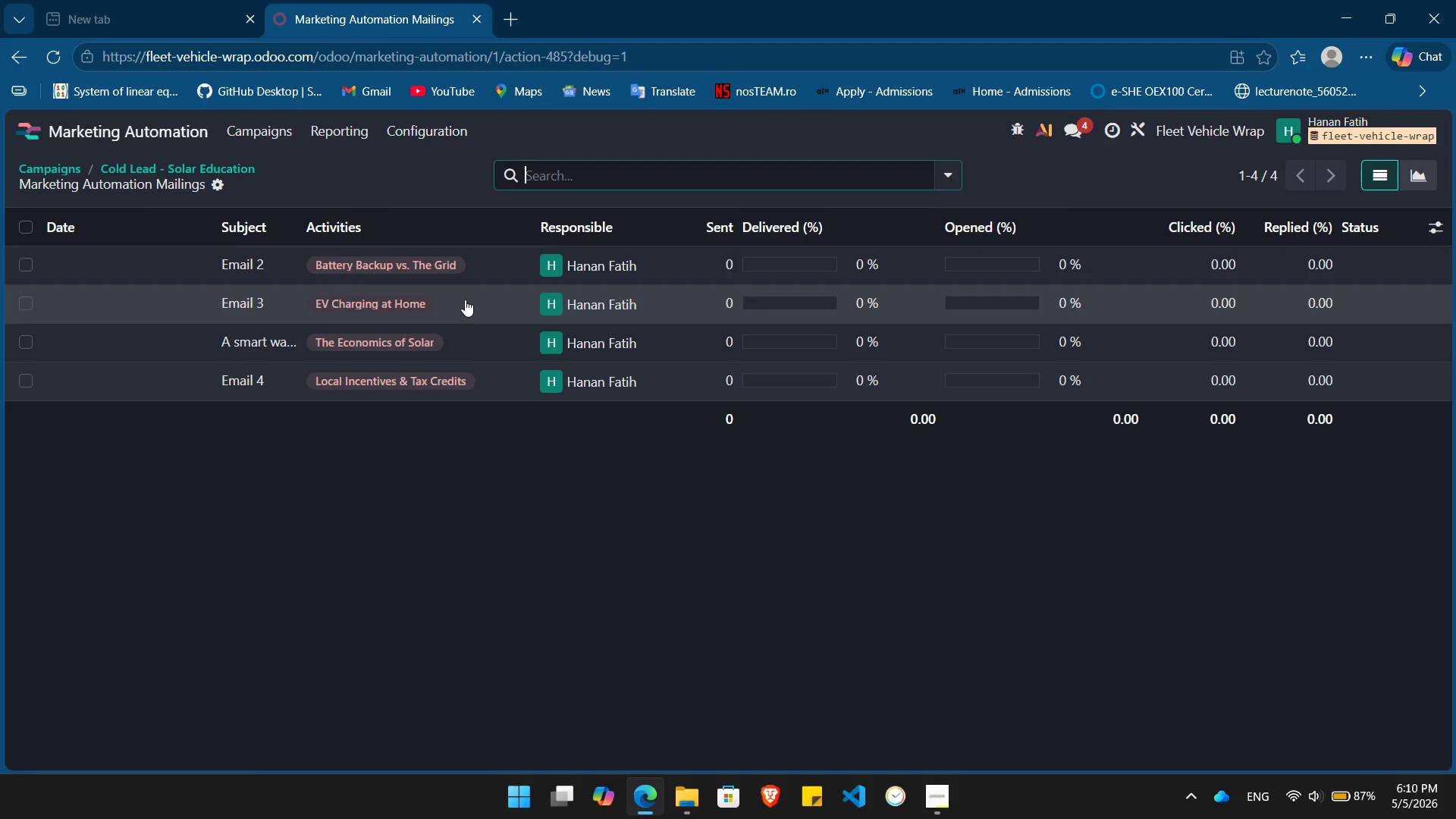 
wait(11.7)
 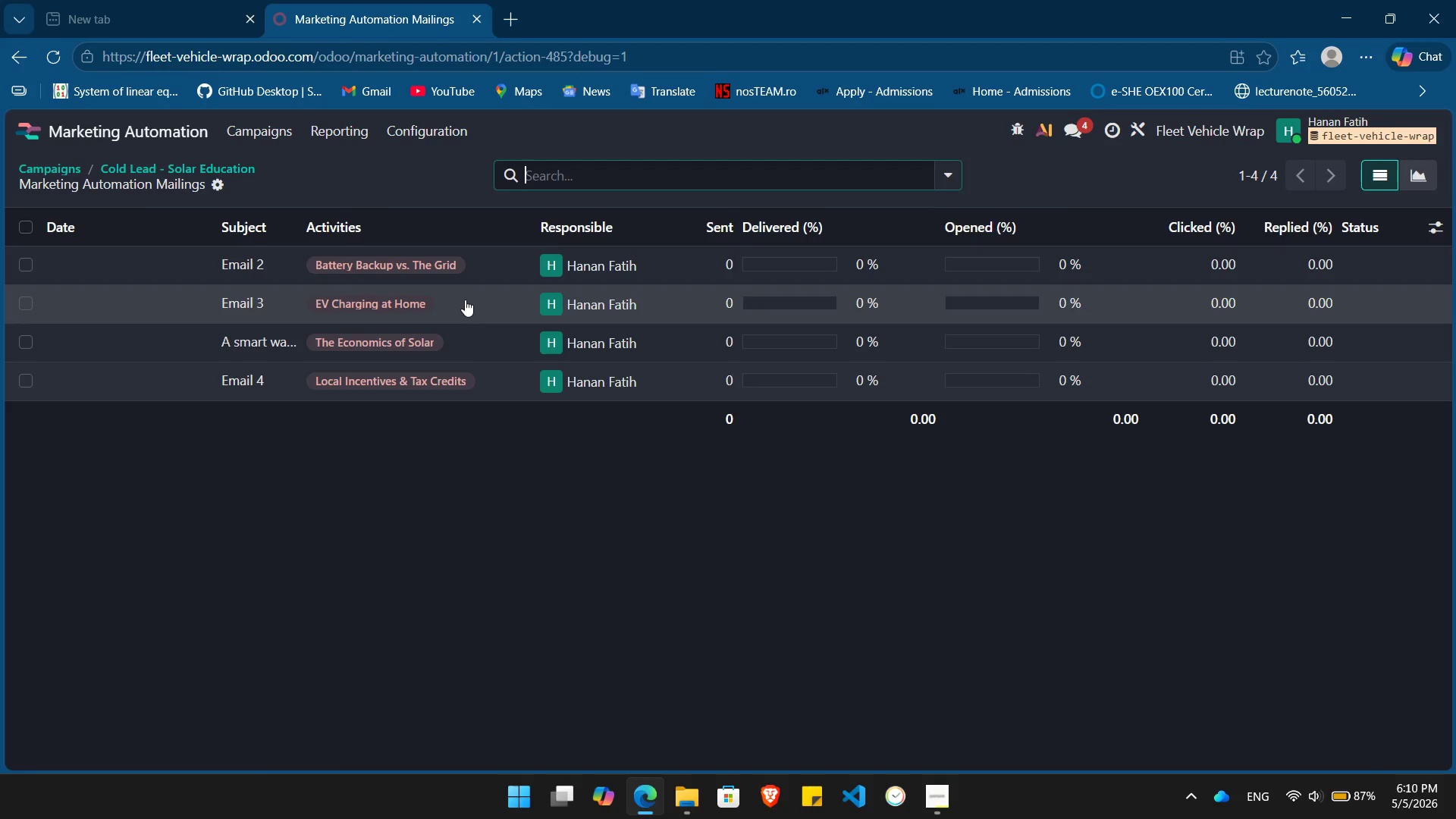 
left_click([918, 362])
 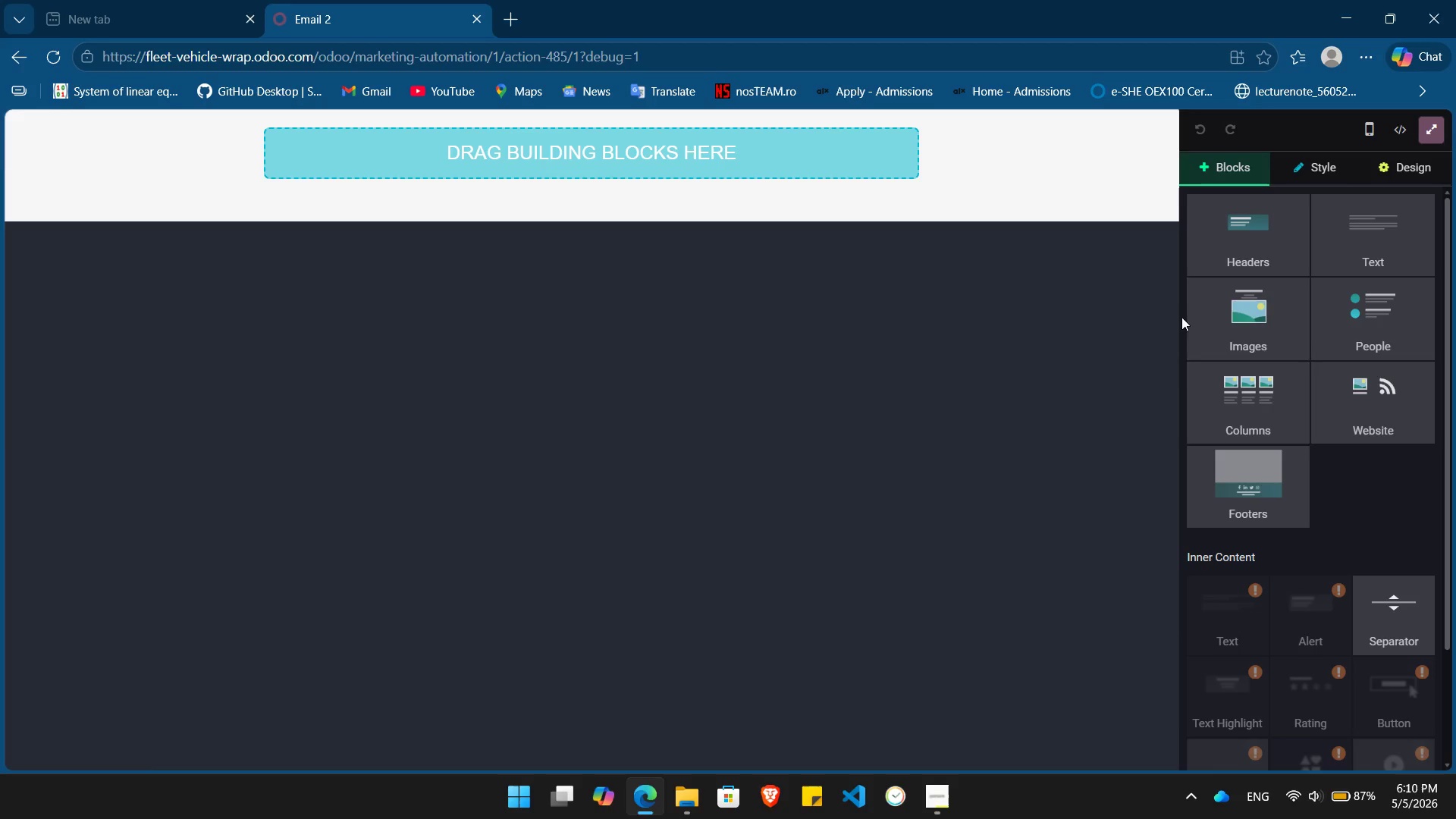 
left_click_drag(start_coordinate=[1244, 331], to_coordinate=[626, 162])
 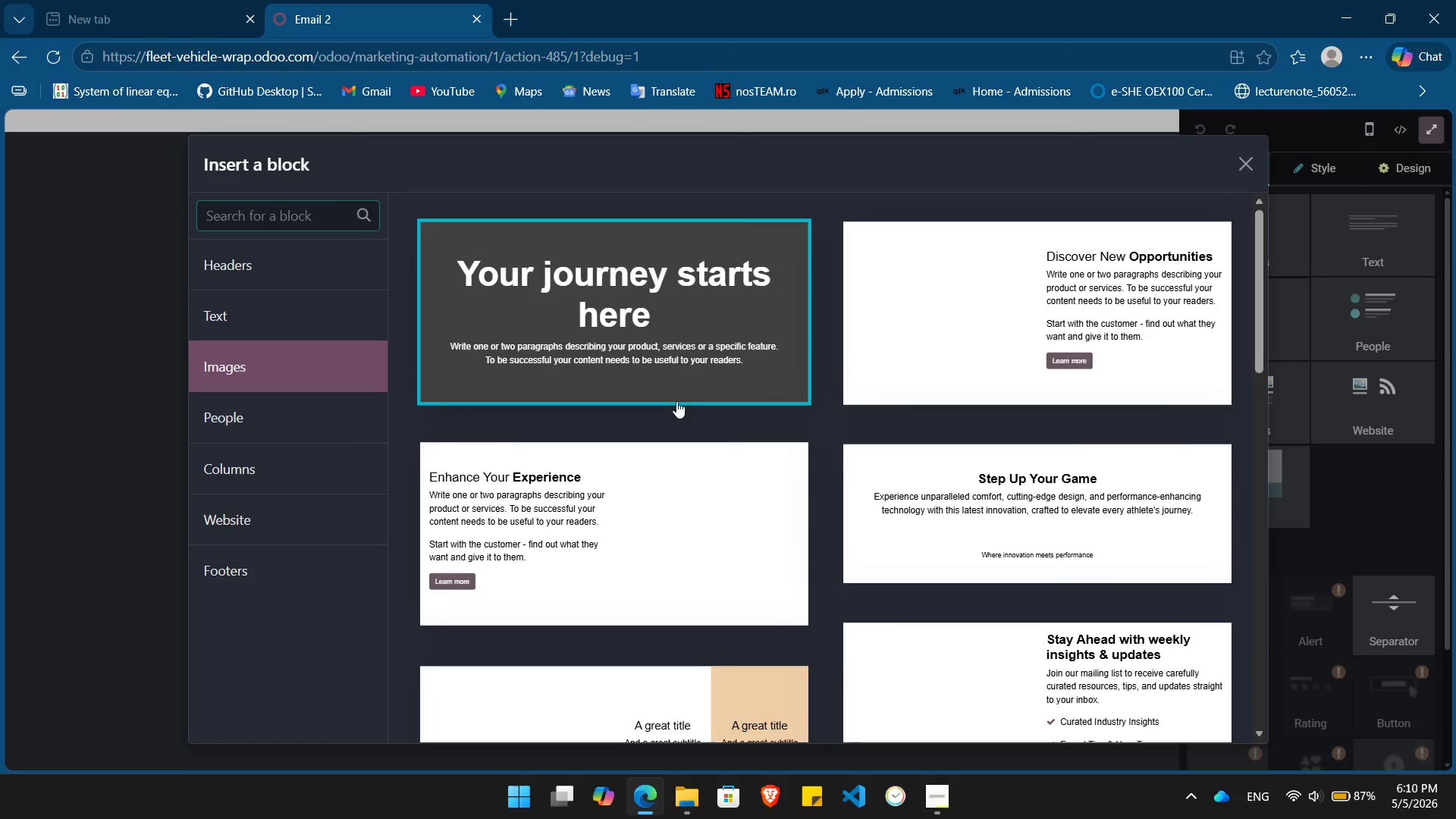 
scroll: coordinate [676, 423], scroll_direction: down, amount: 5.0
 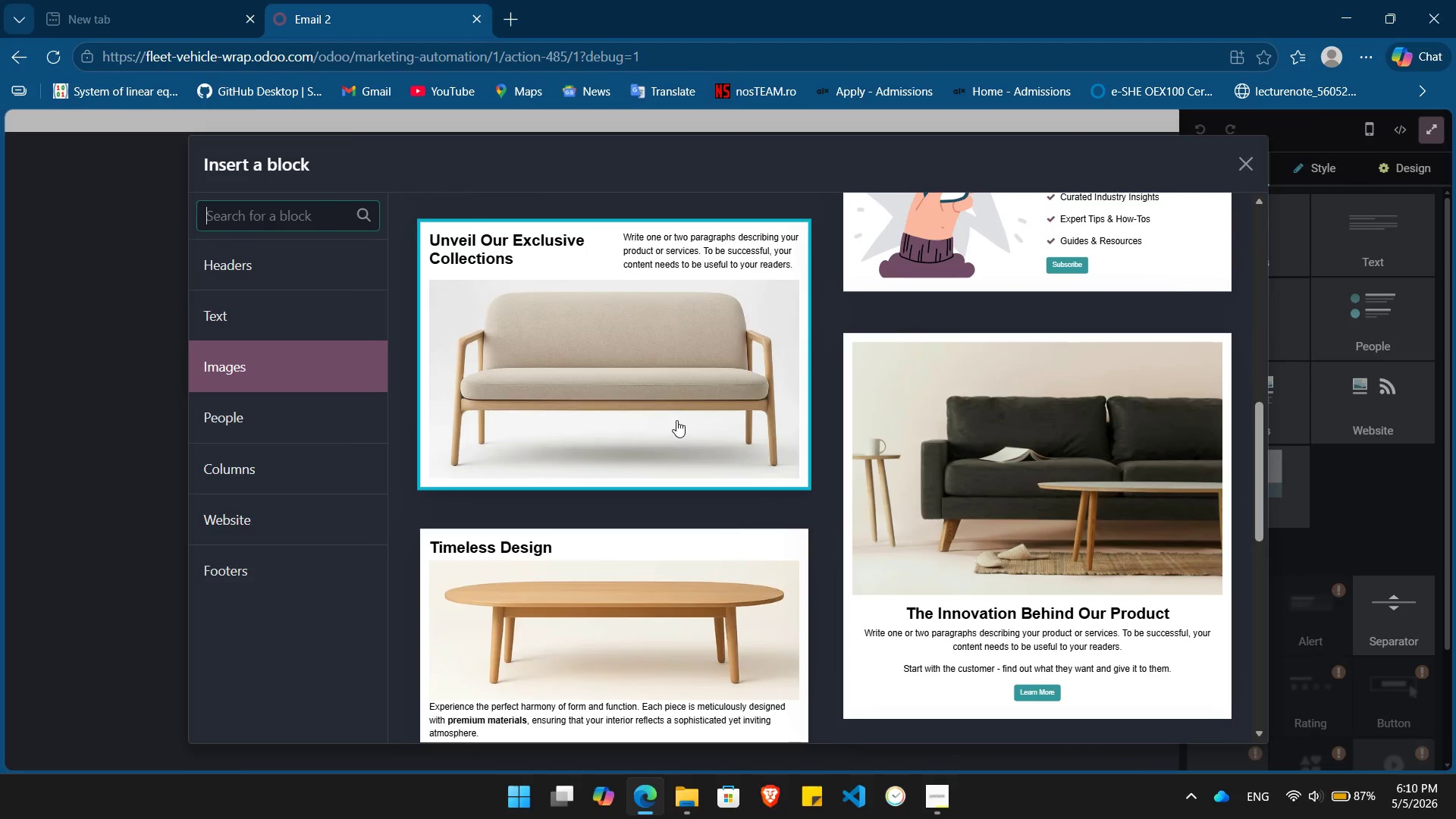 
left_click([676, 388])
 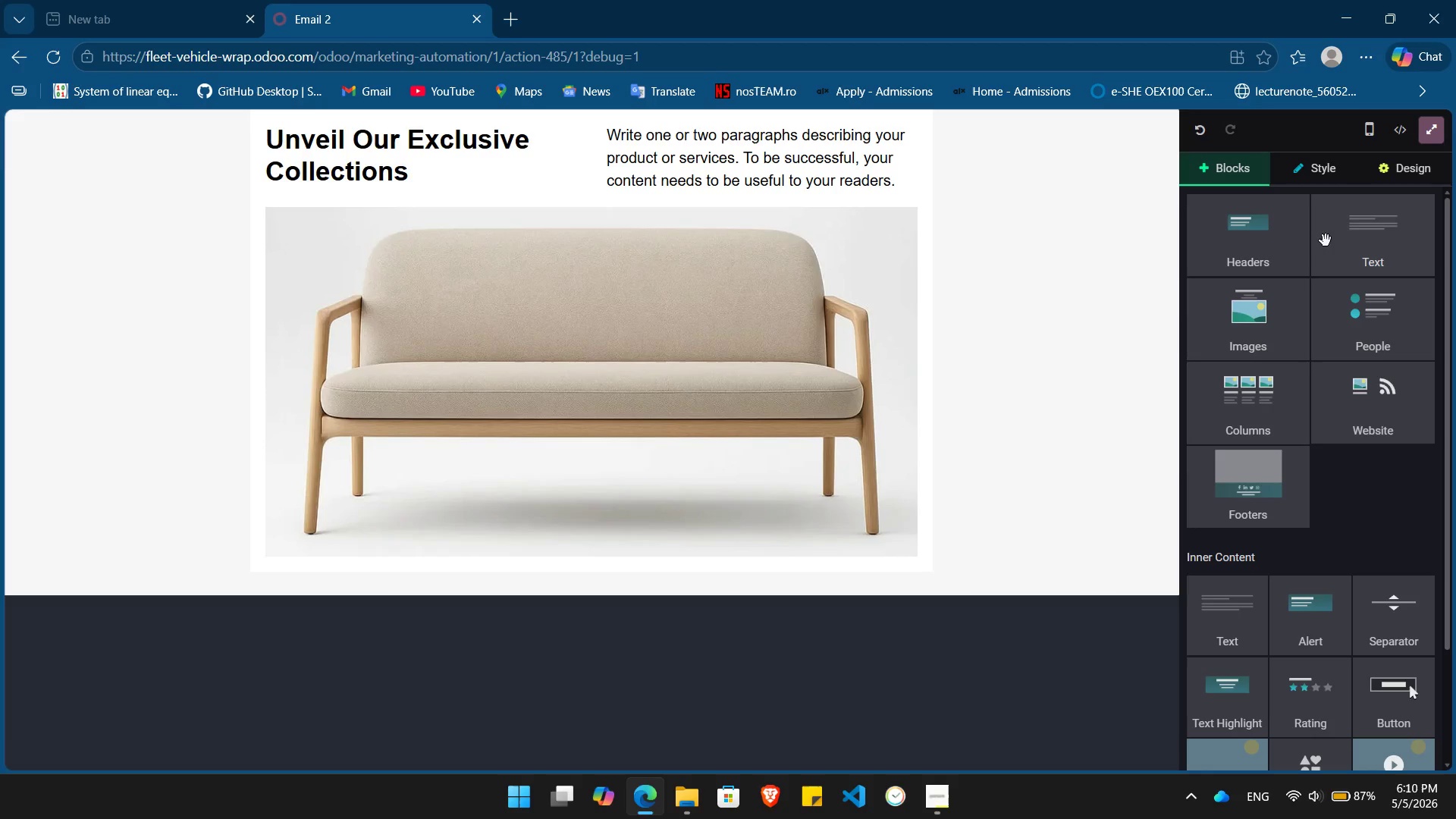 
left_click_drag(start_coordinate=[1360, 227], to_coordinate=[611, 599])
 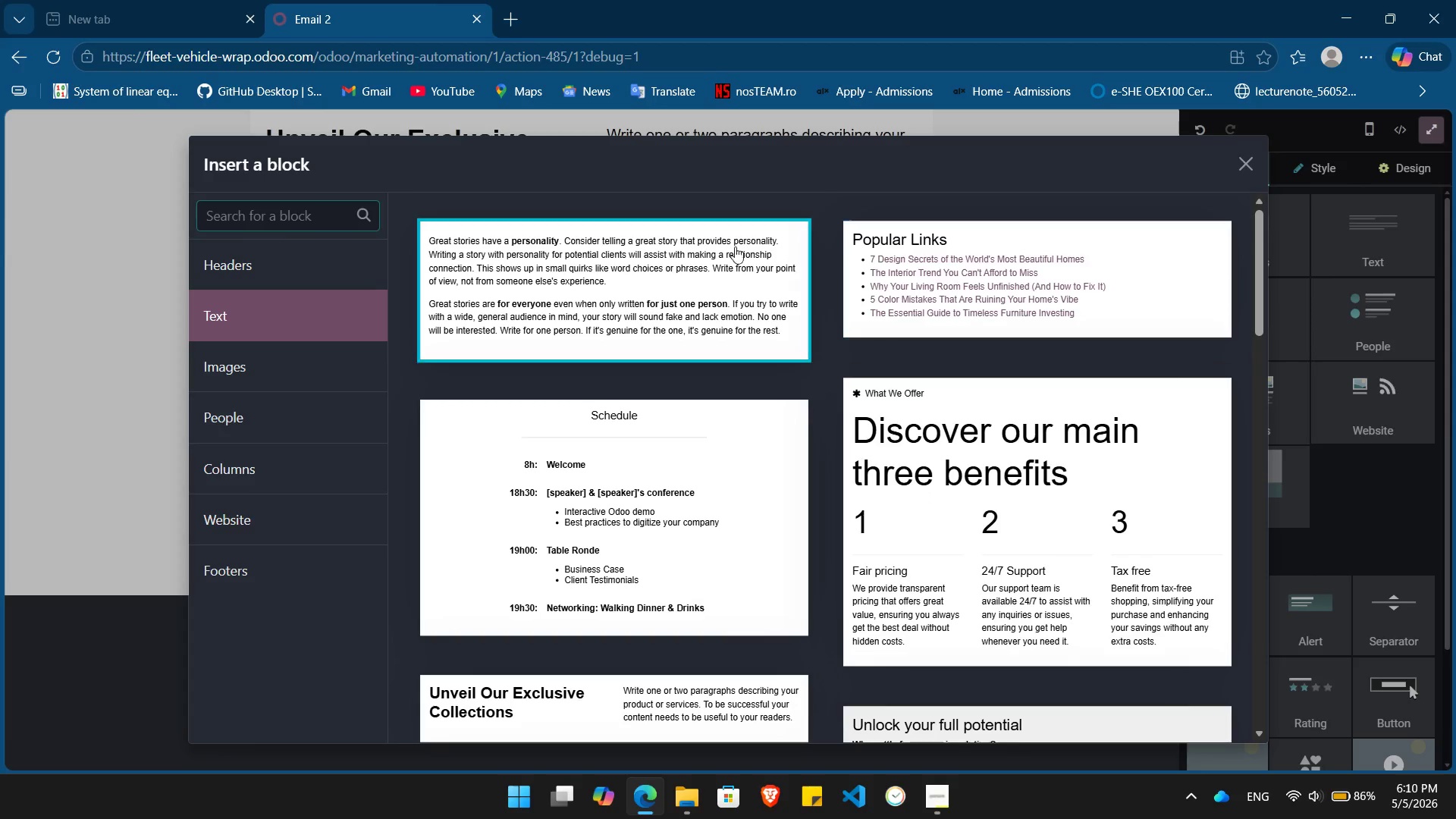 
left_click([692, 259])
 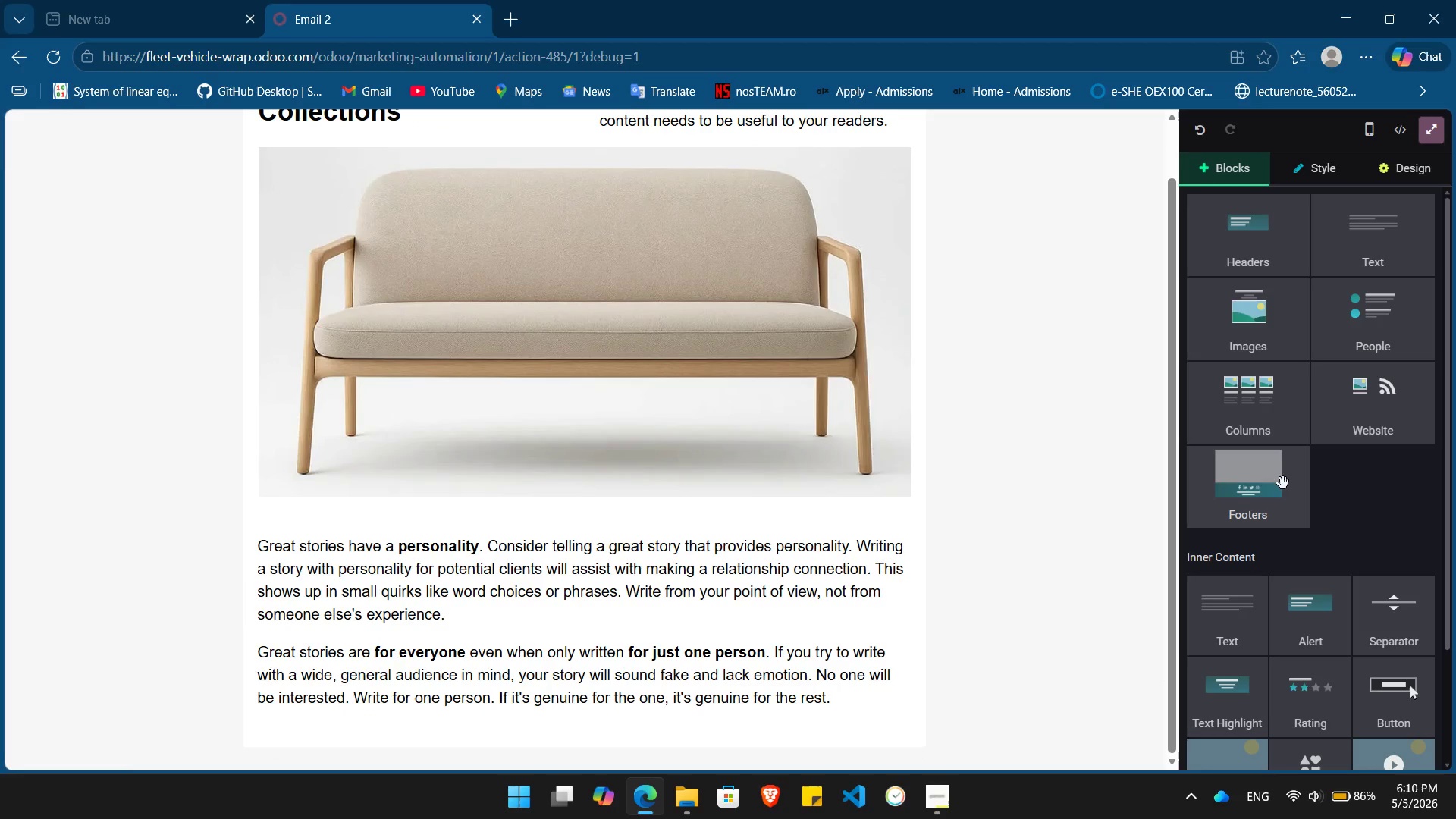 
left_click_drag(start_coordinate=[1273, 491], to_coordinate=[654, 773])
 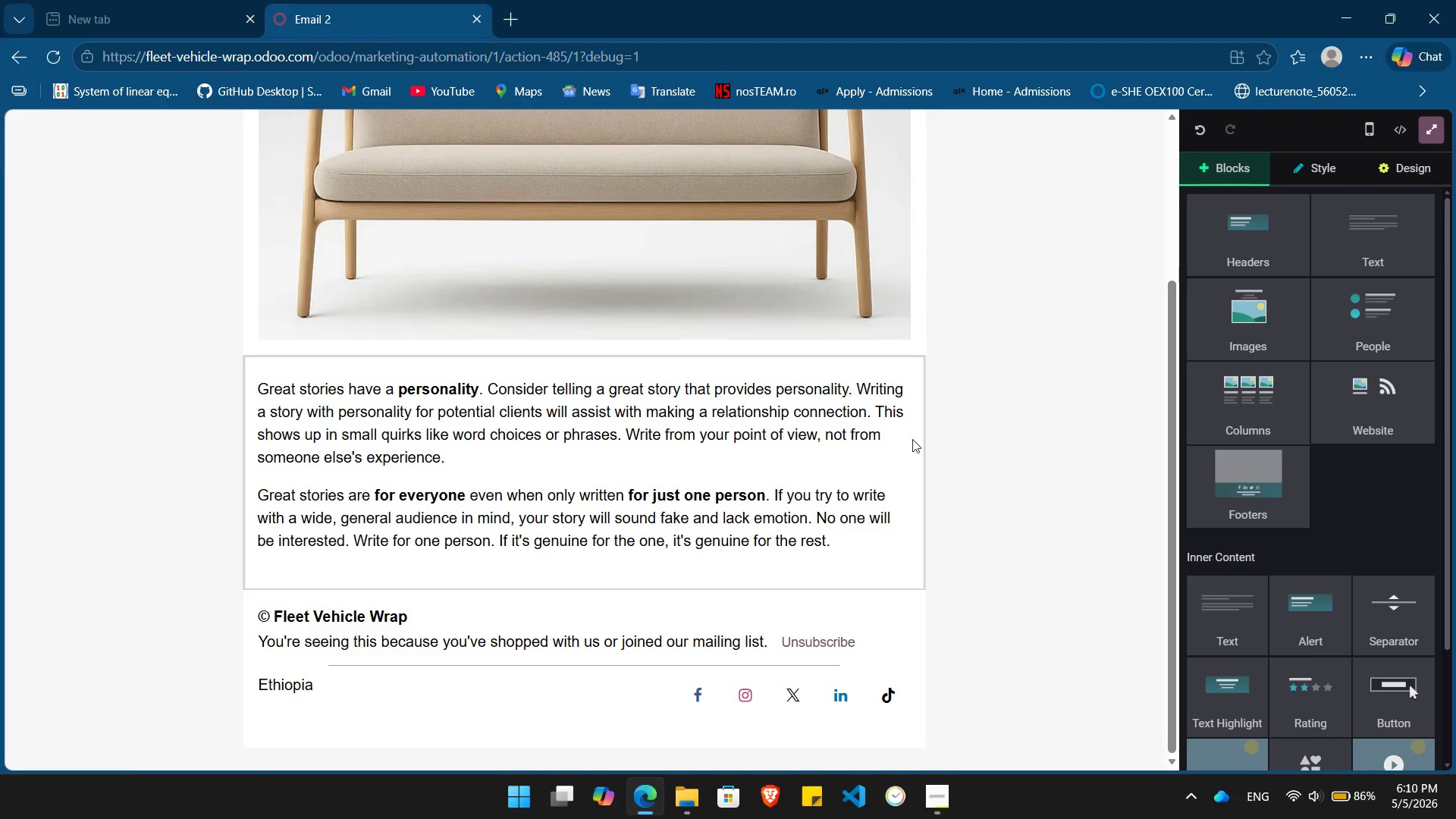 
scroll: coordinate [970, 446], scroll_direction: up, amount: 6.0
 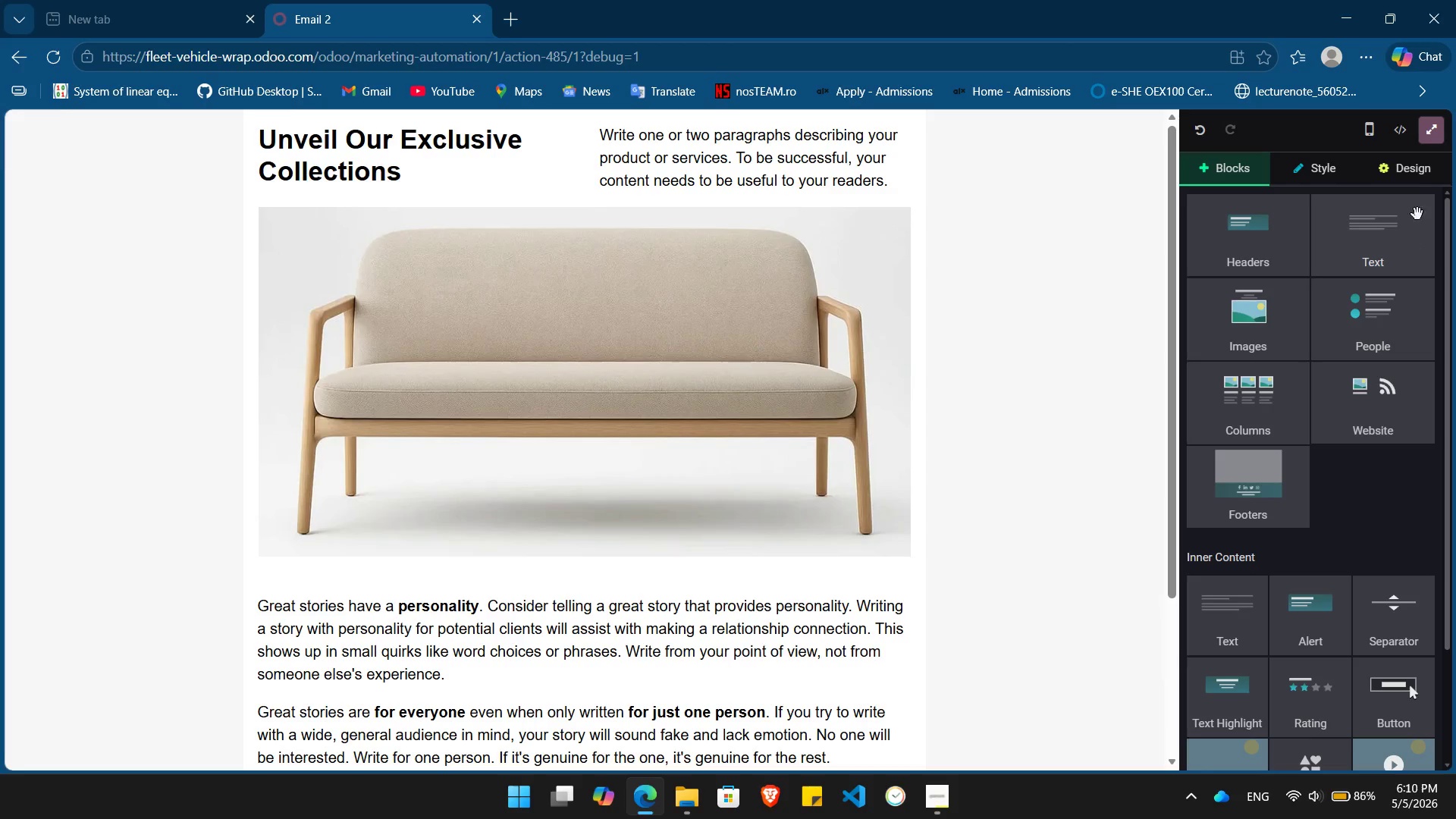 
left_click([1417, 162])
 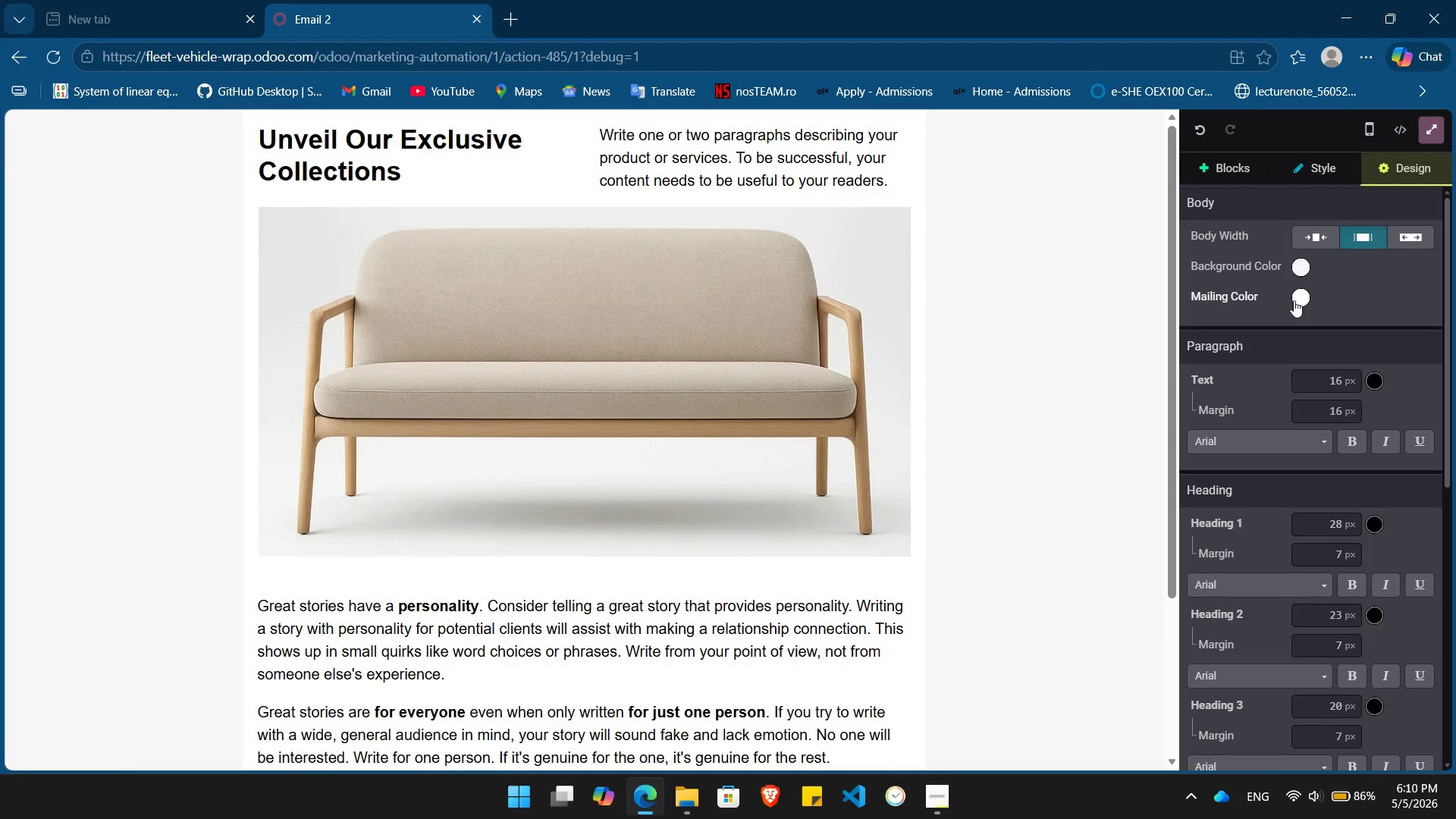 
left_click([1298, 296])
 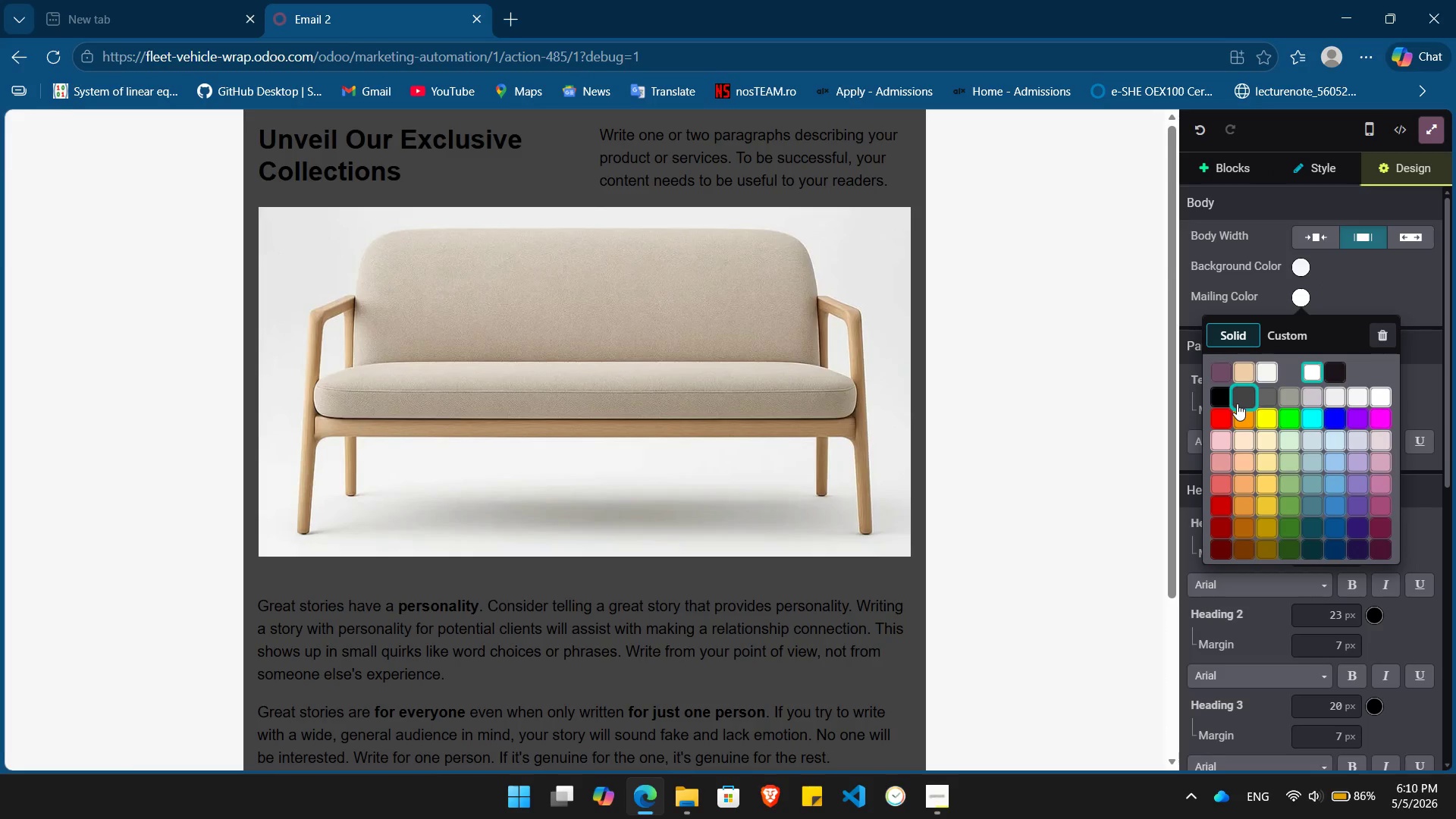 
left_click([1237, 403])
 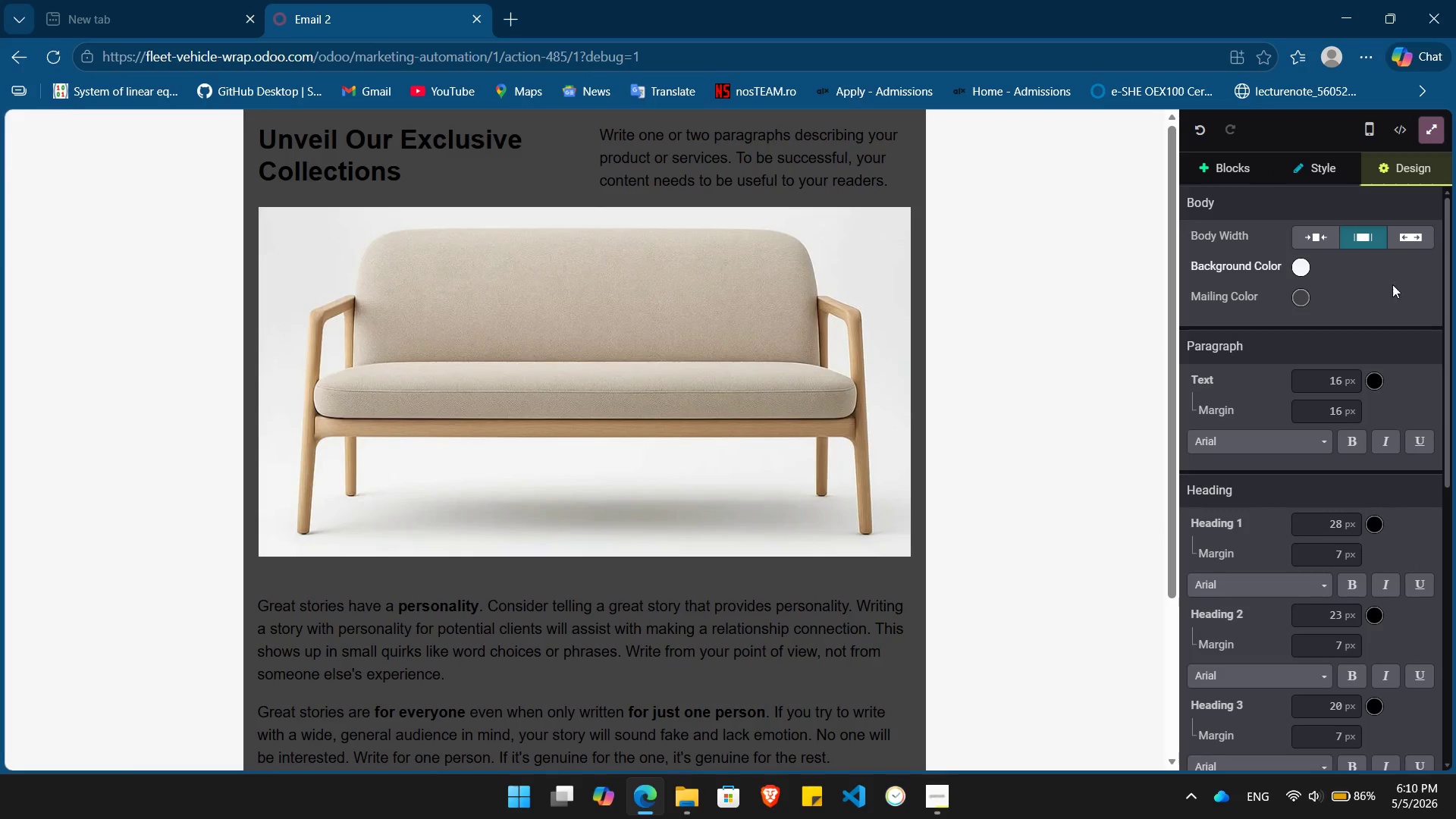 
left_click([1379, 384])
 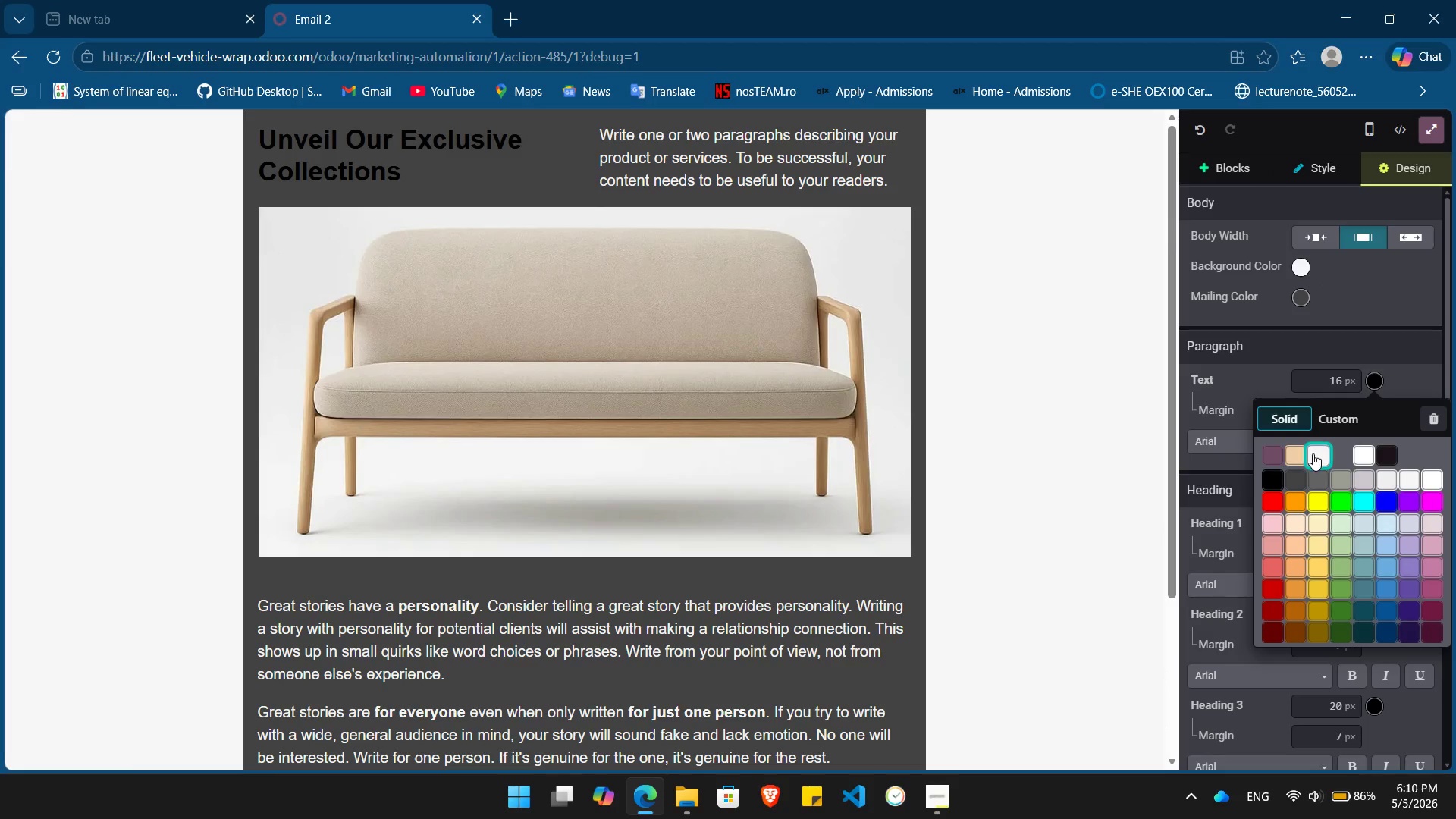 
left_click([1313, 453])
 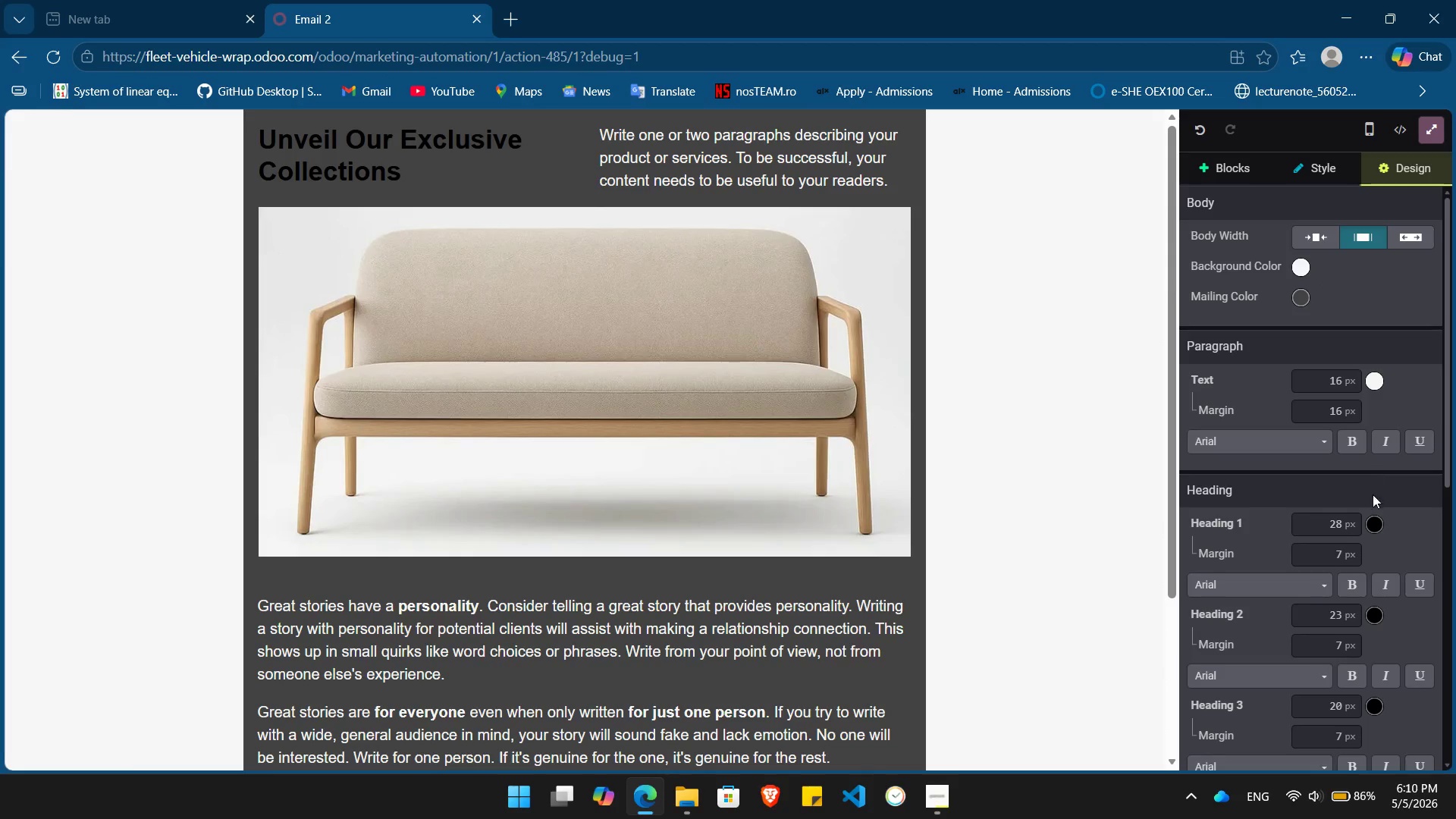 
mouse_move([1361, 496])
 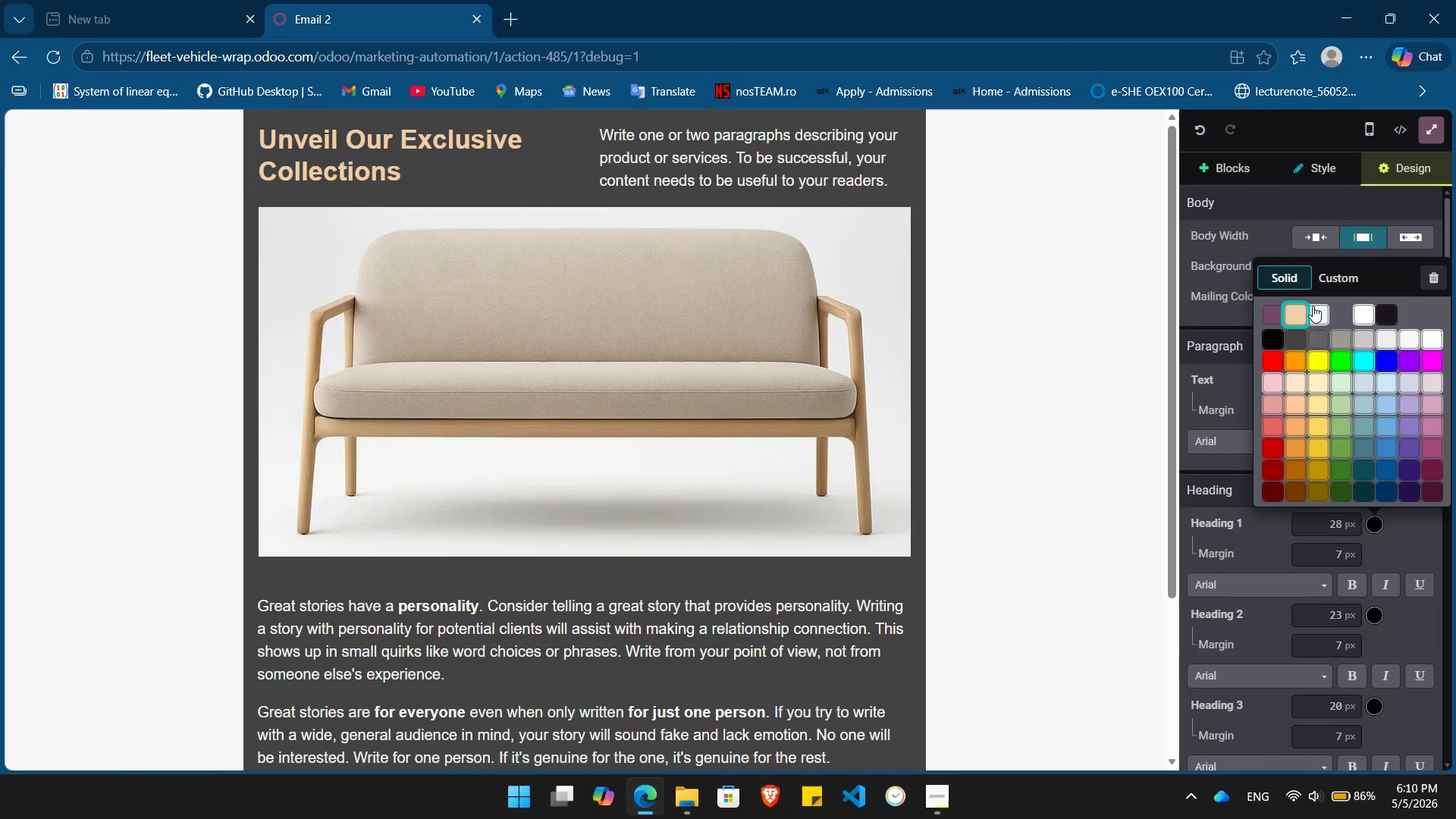 
left_click([1315, 306])
 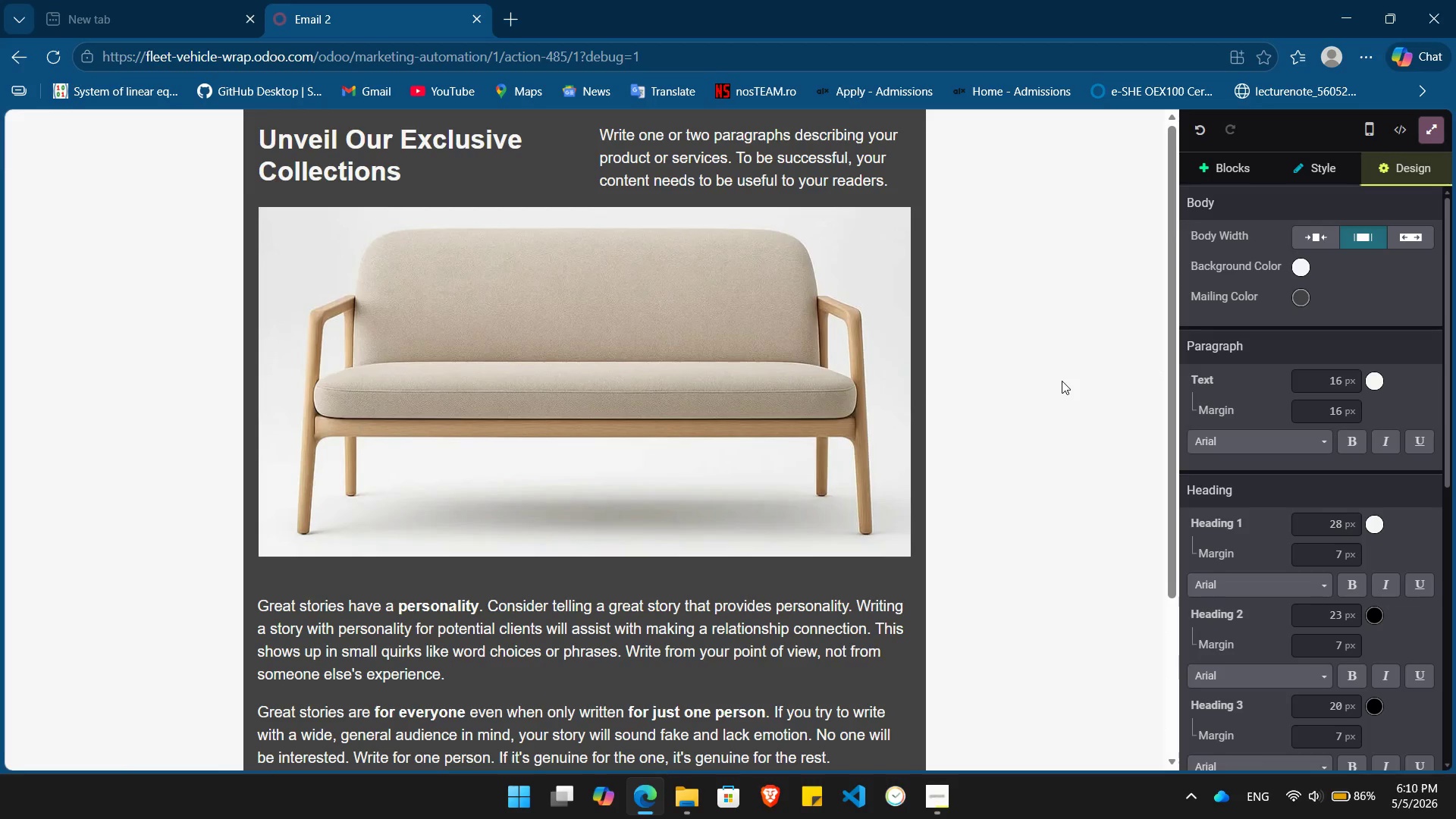 
scroll: coordinate [1418, 534], scroll_direction: down, amount: 9.0
 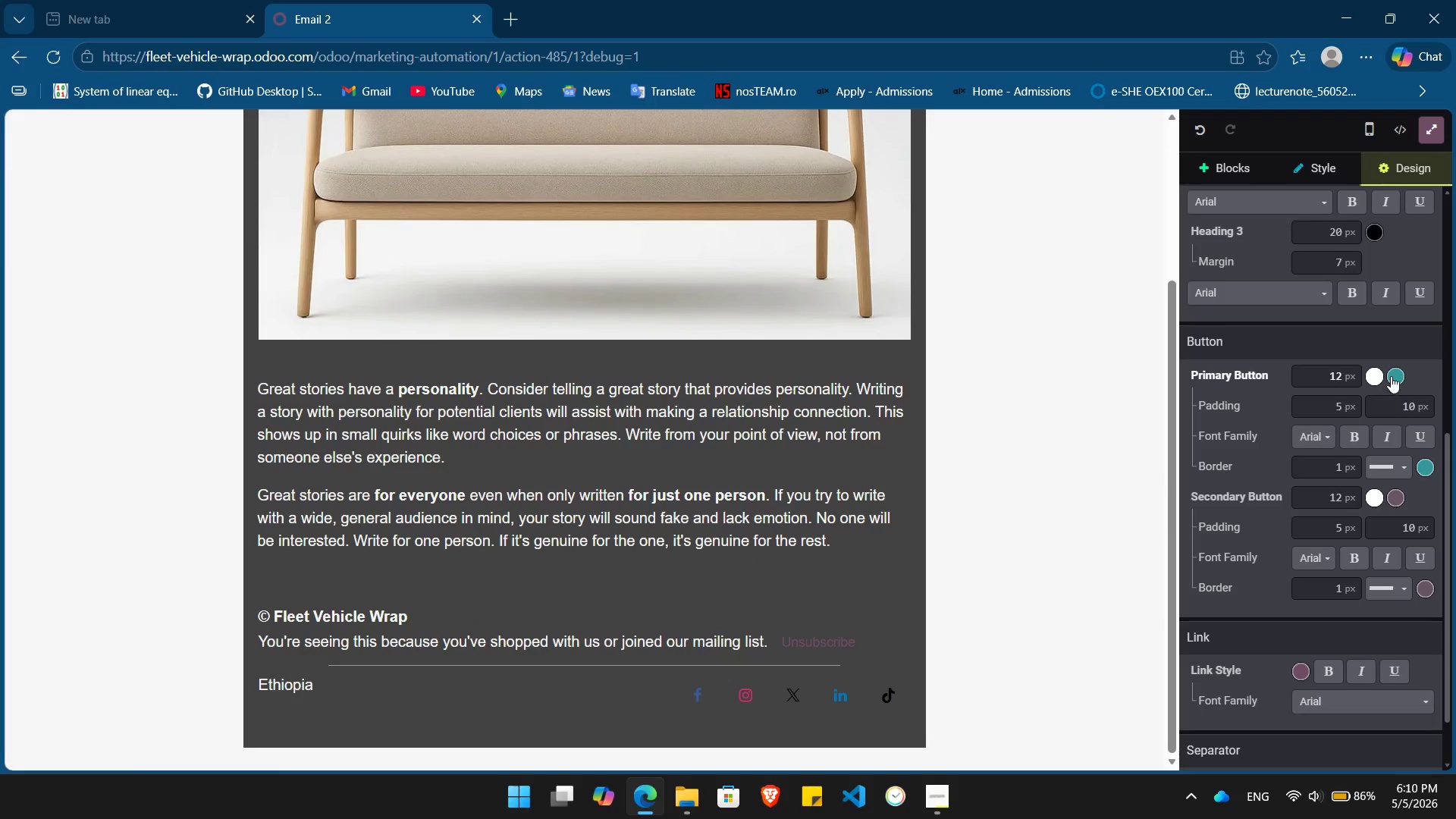 
left_click([1391, 375])
 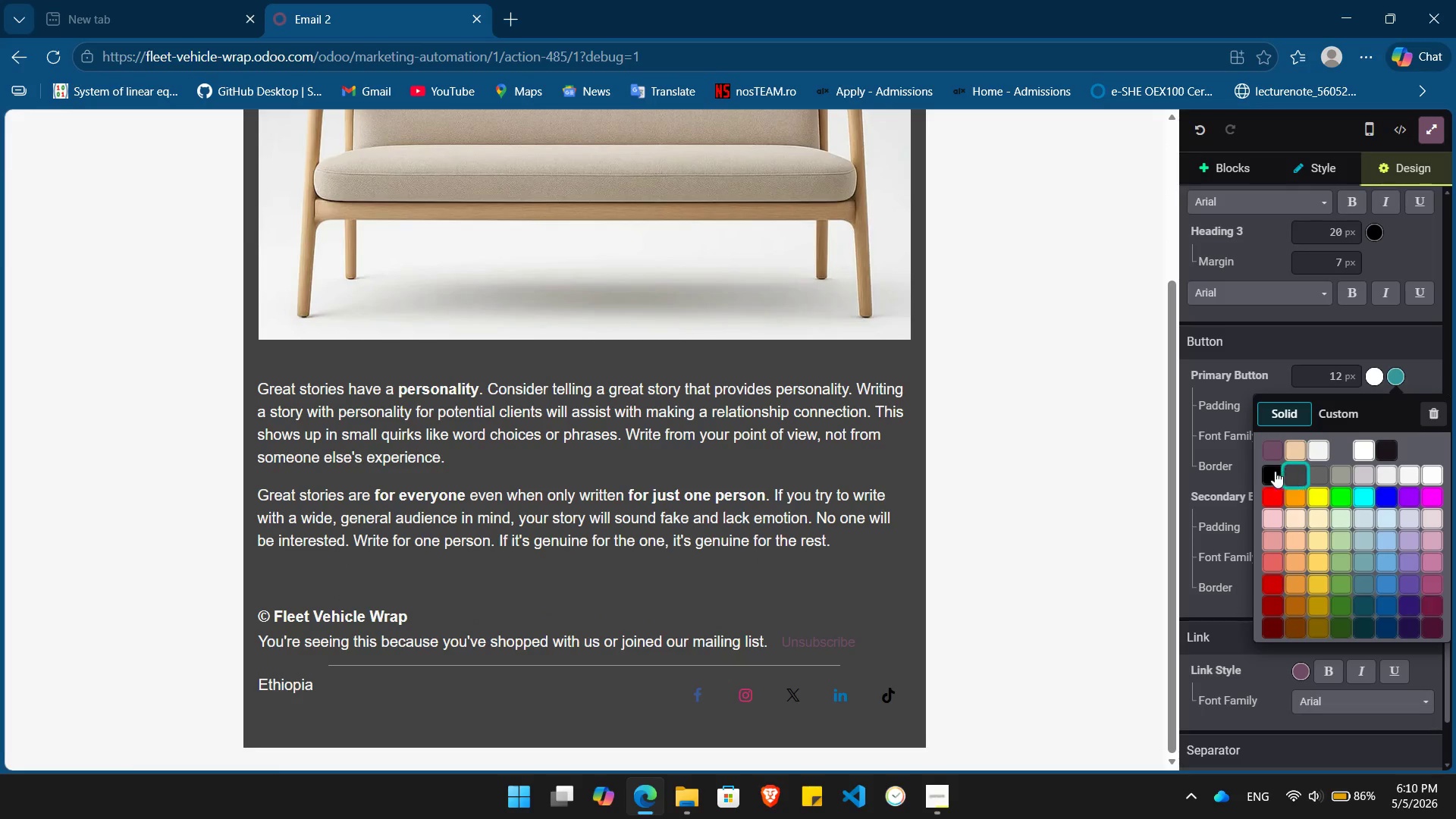 
left_click([1271, 472])
 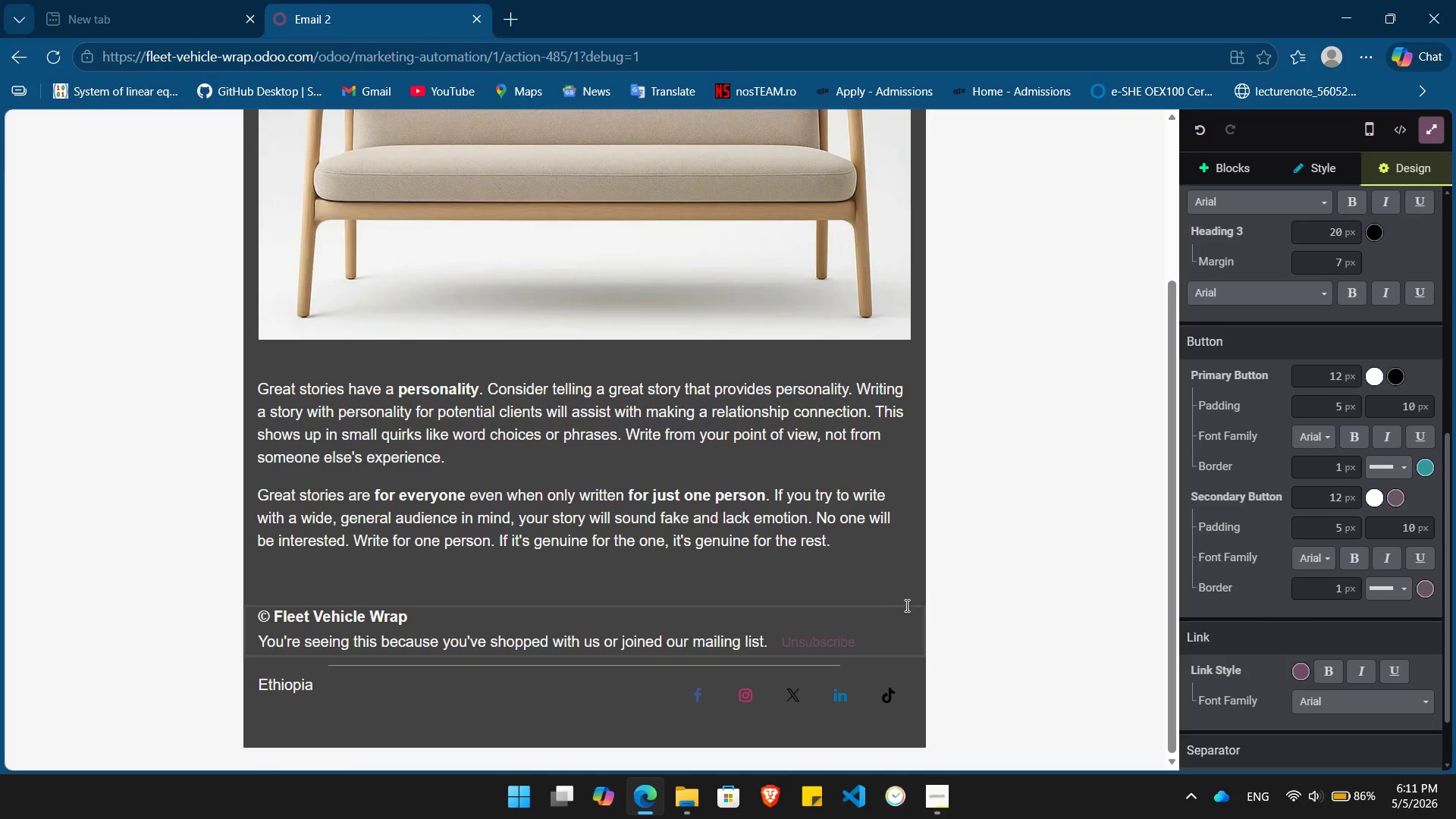 
left_click([909, 597])
 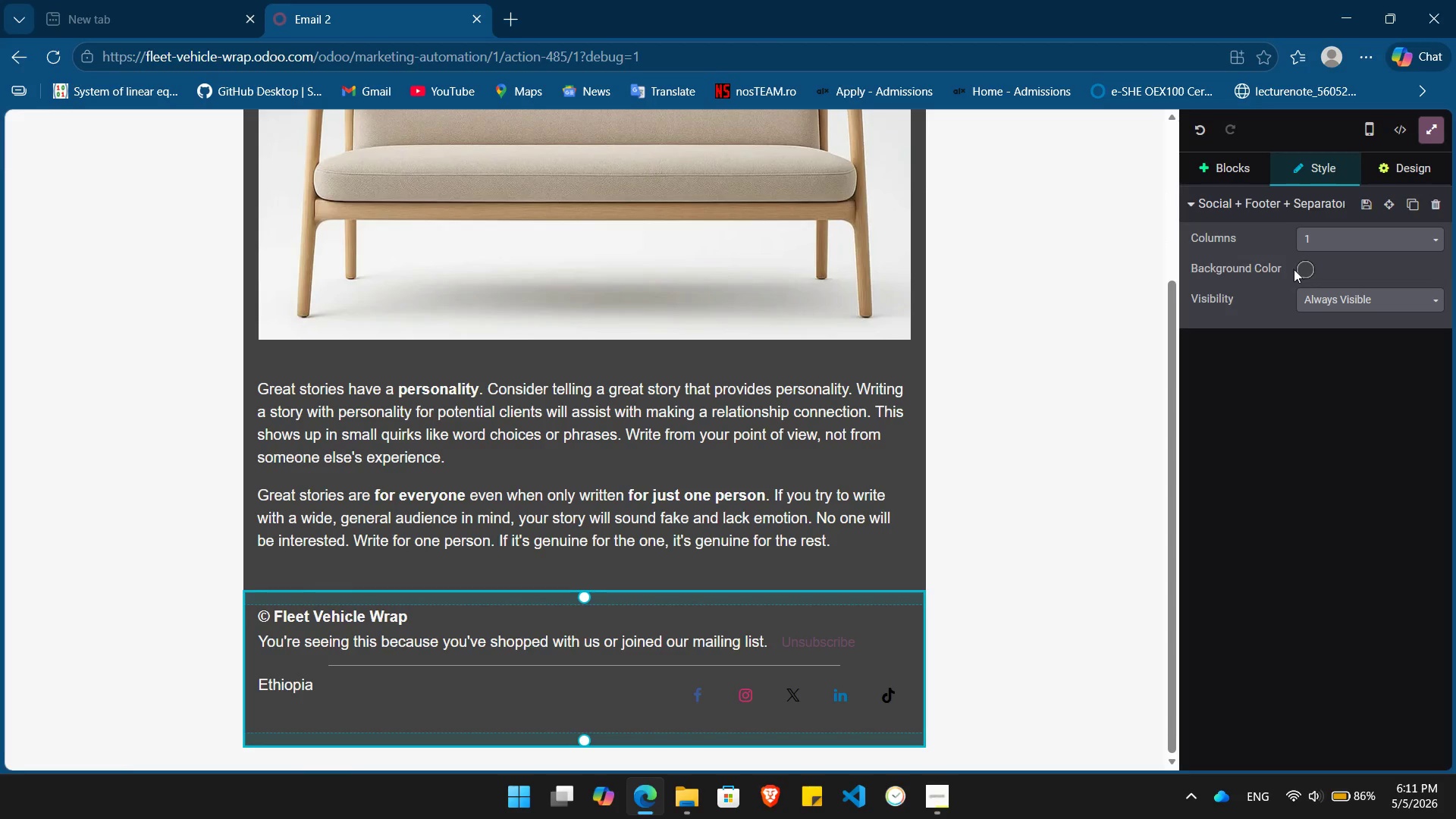 
left_click([1308, 270])
 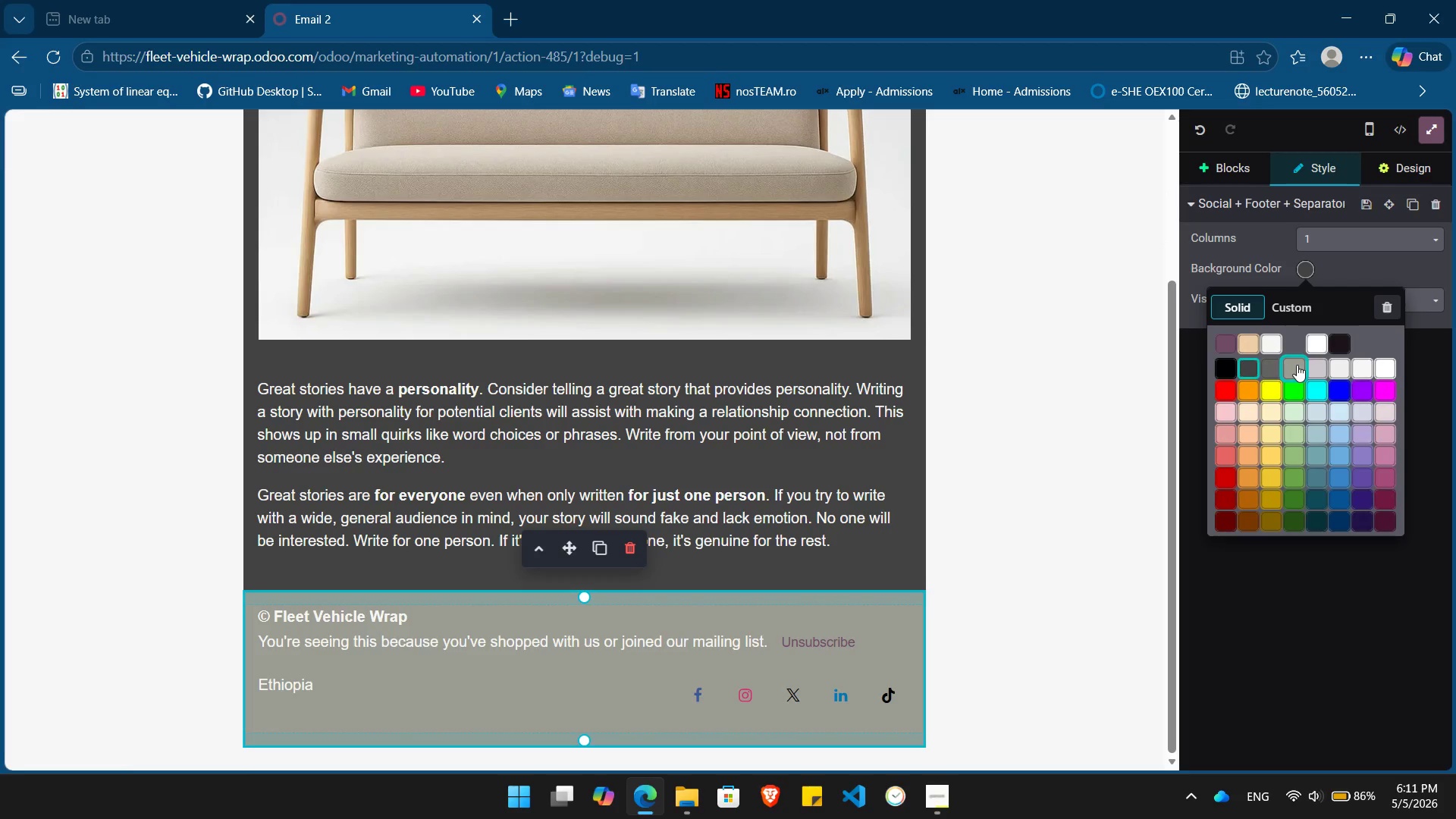 
left_click([1297, 365])
 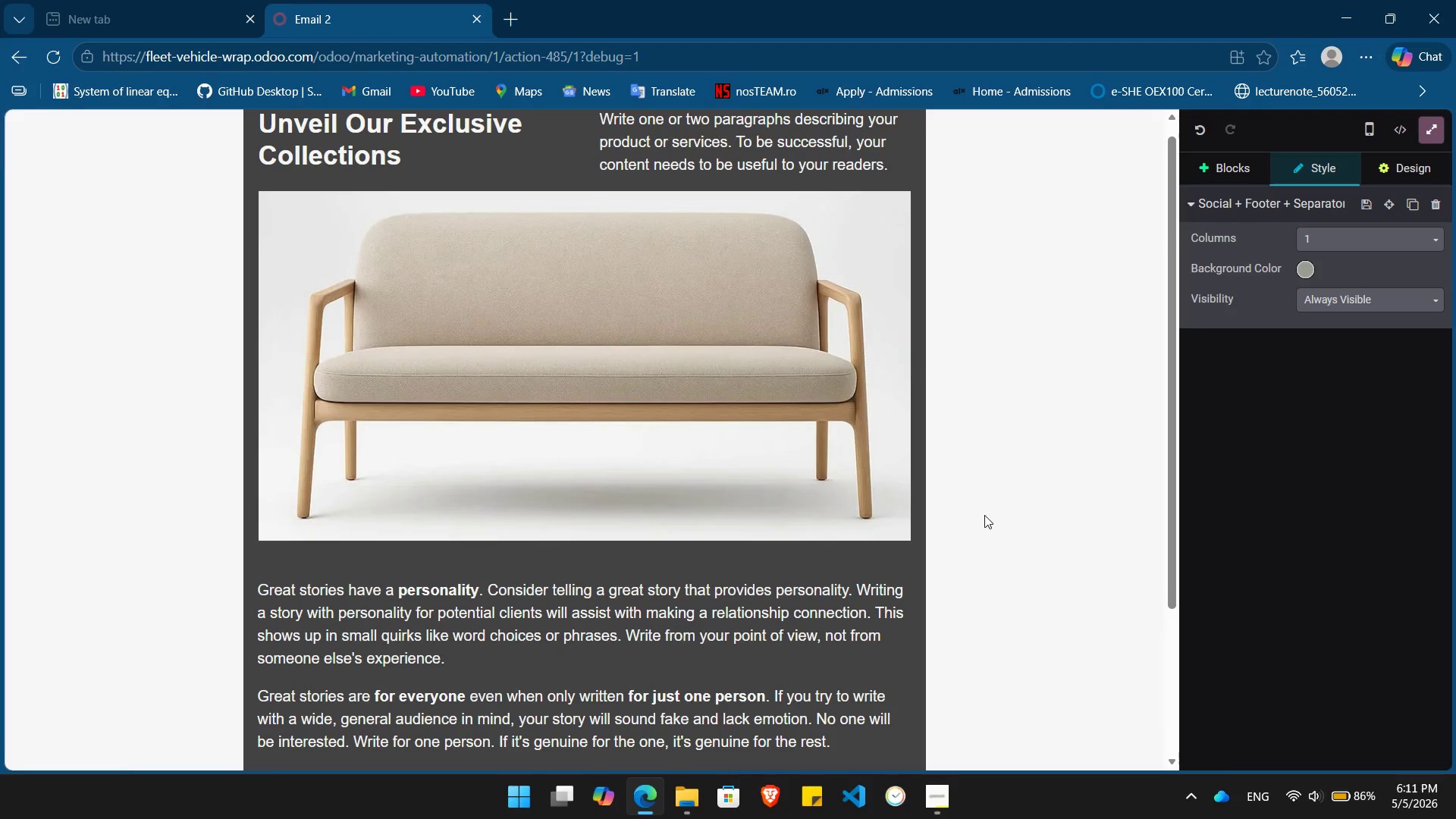 
scroll: coordinate [988, 518], scroll_direction: none, amount: 0.0
 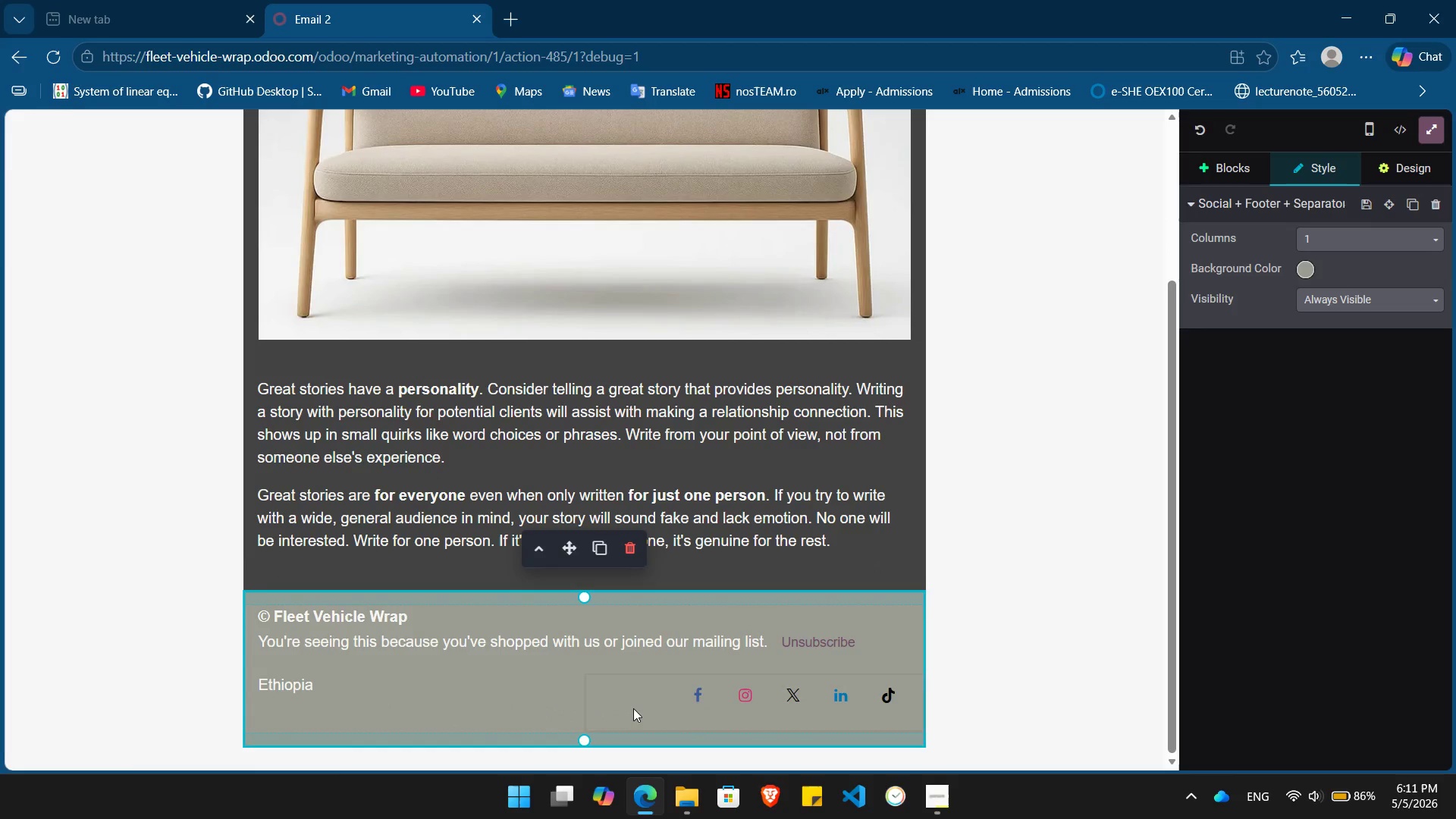 
left_click([629, 708])
 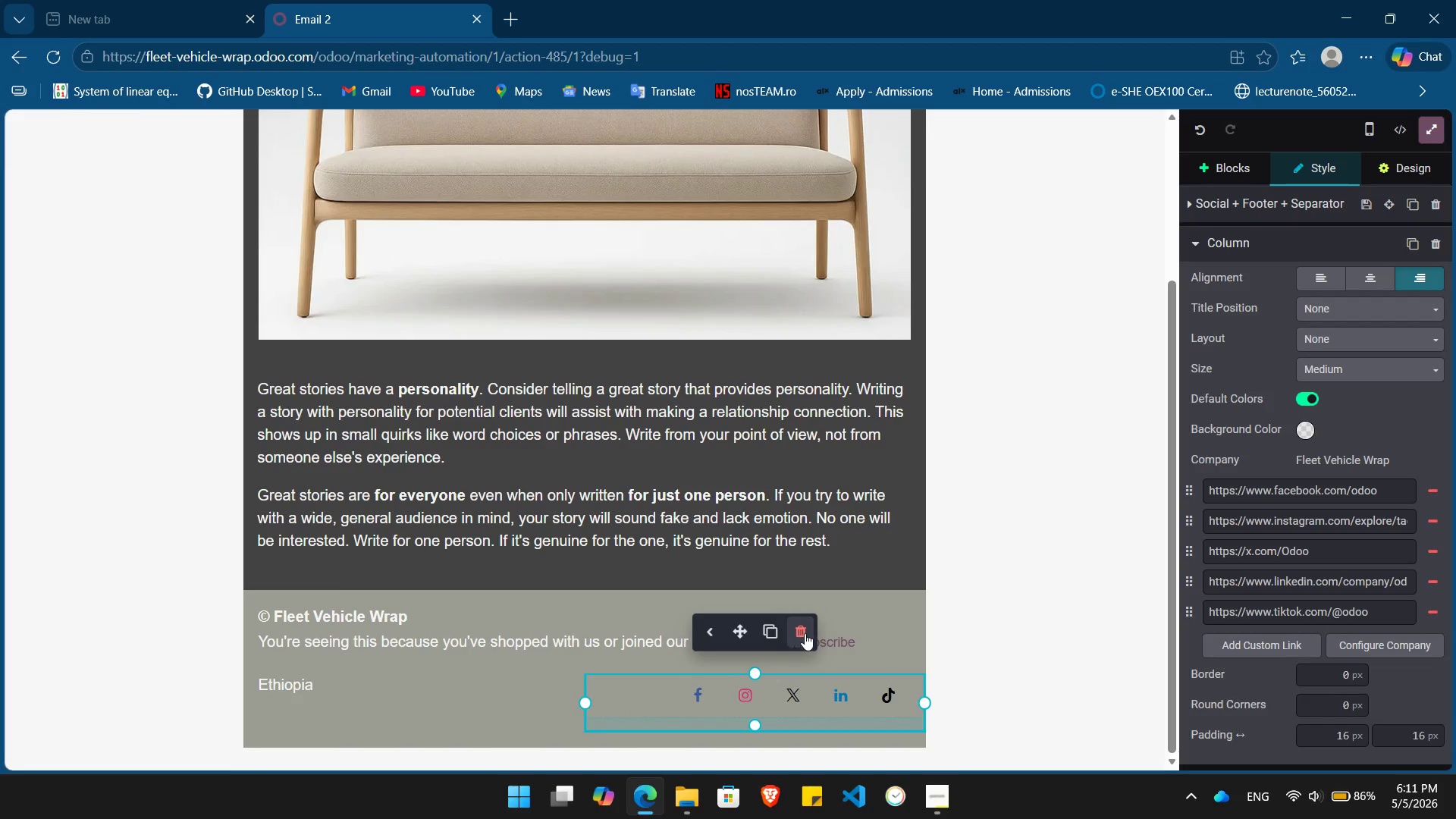 
left_click([805, 632])
 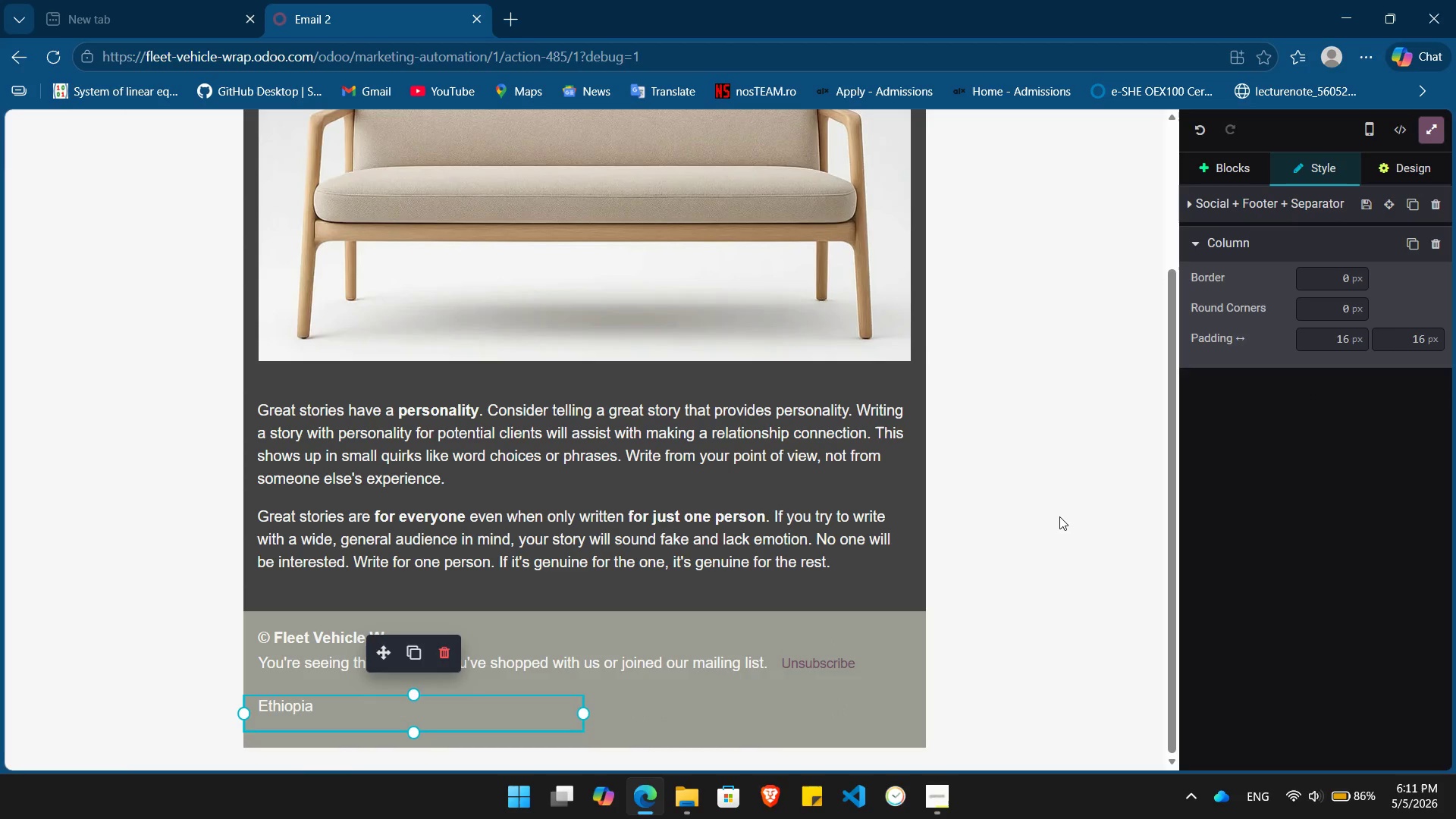 
left_click([1059, 516])
 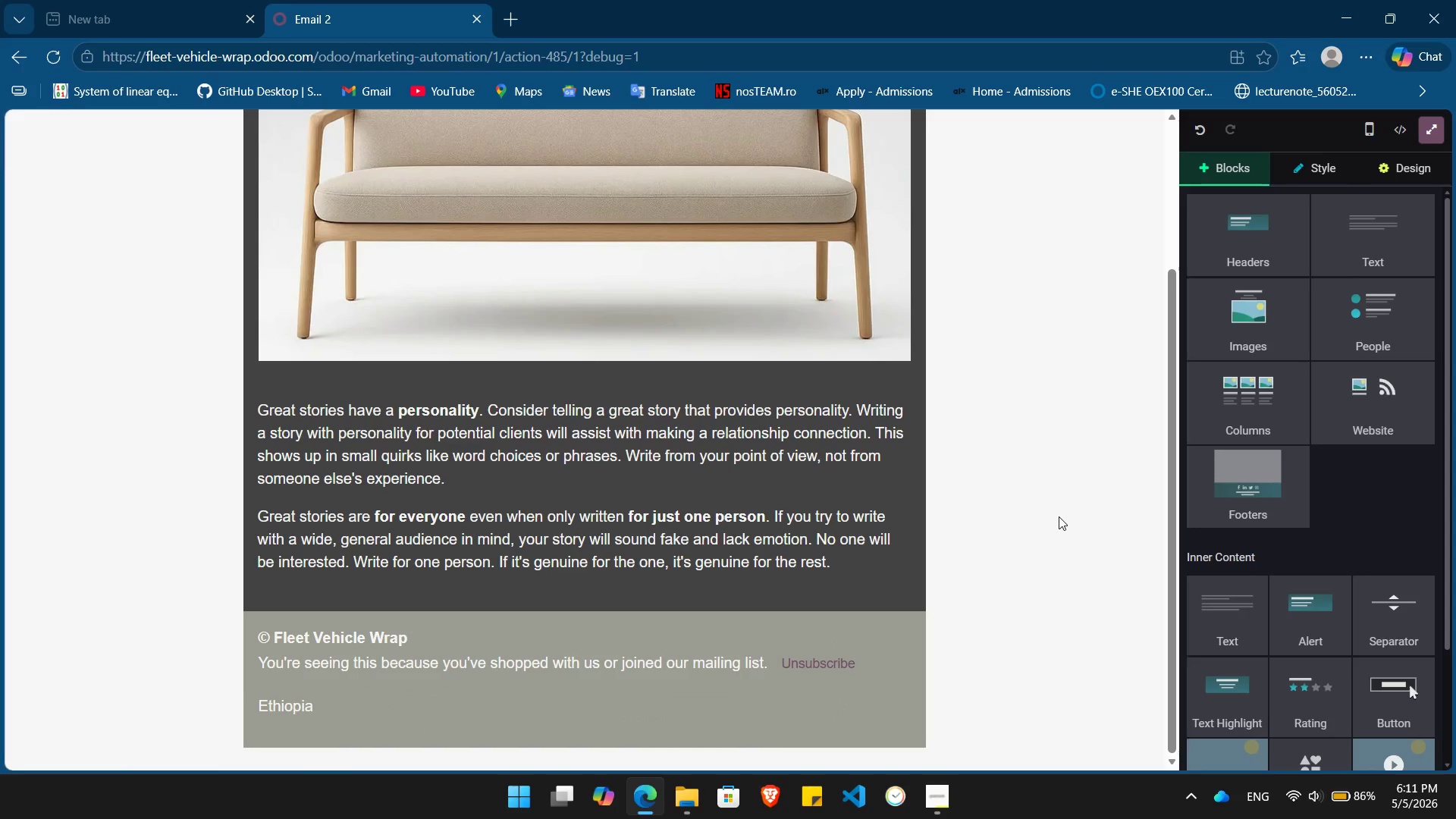 
scroll: coordinate [1059, 516], scroll_direction: up, amount: 9.0
 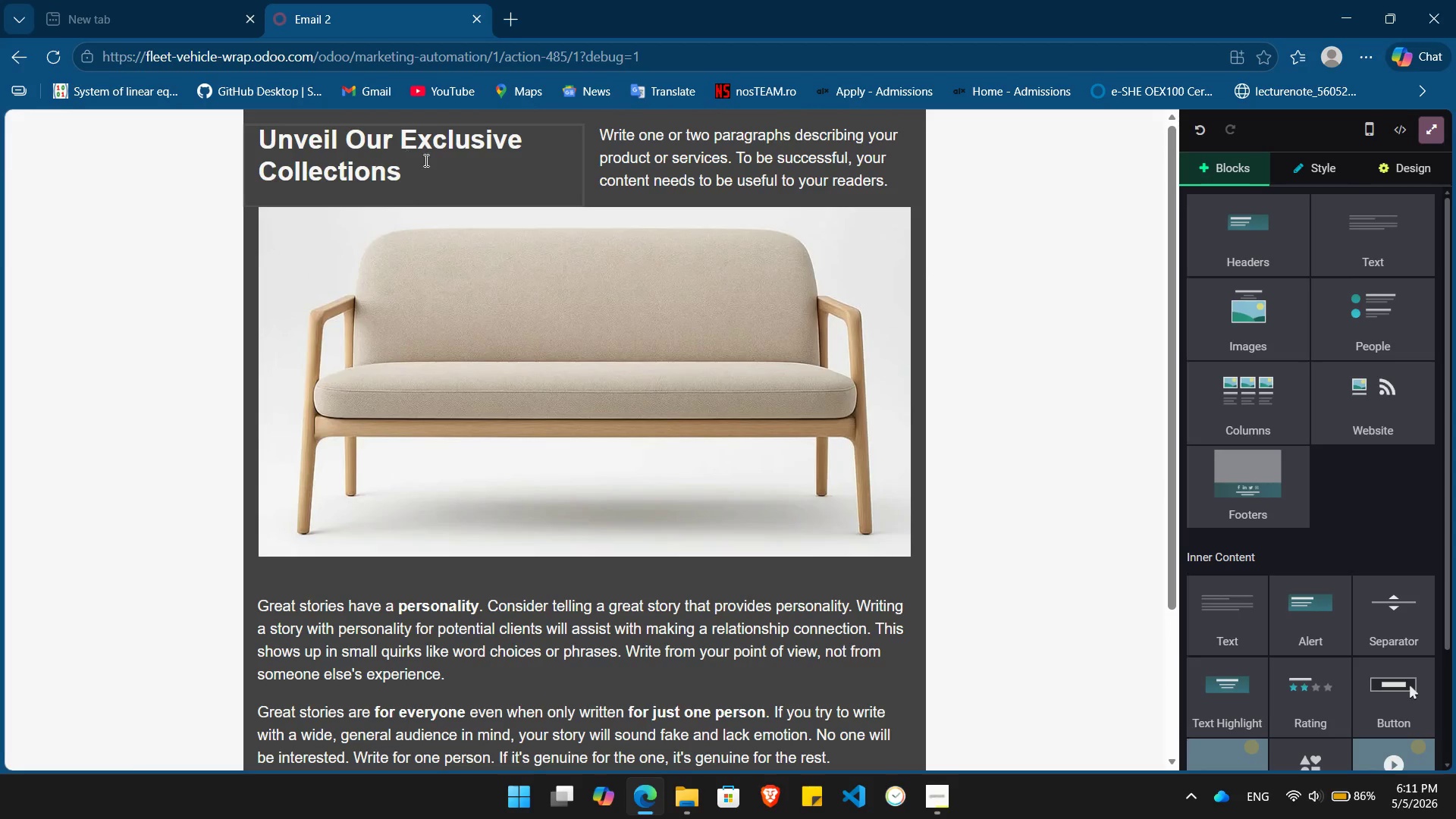 
left_click_drag(start_coordinate=[428, 174], to_coordinate=[262, 152])
 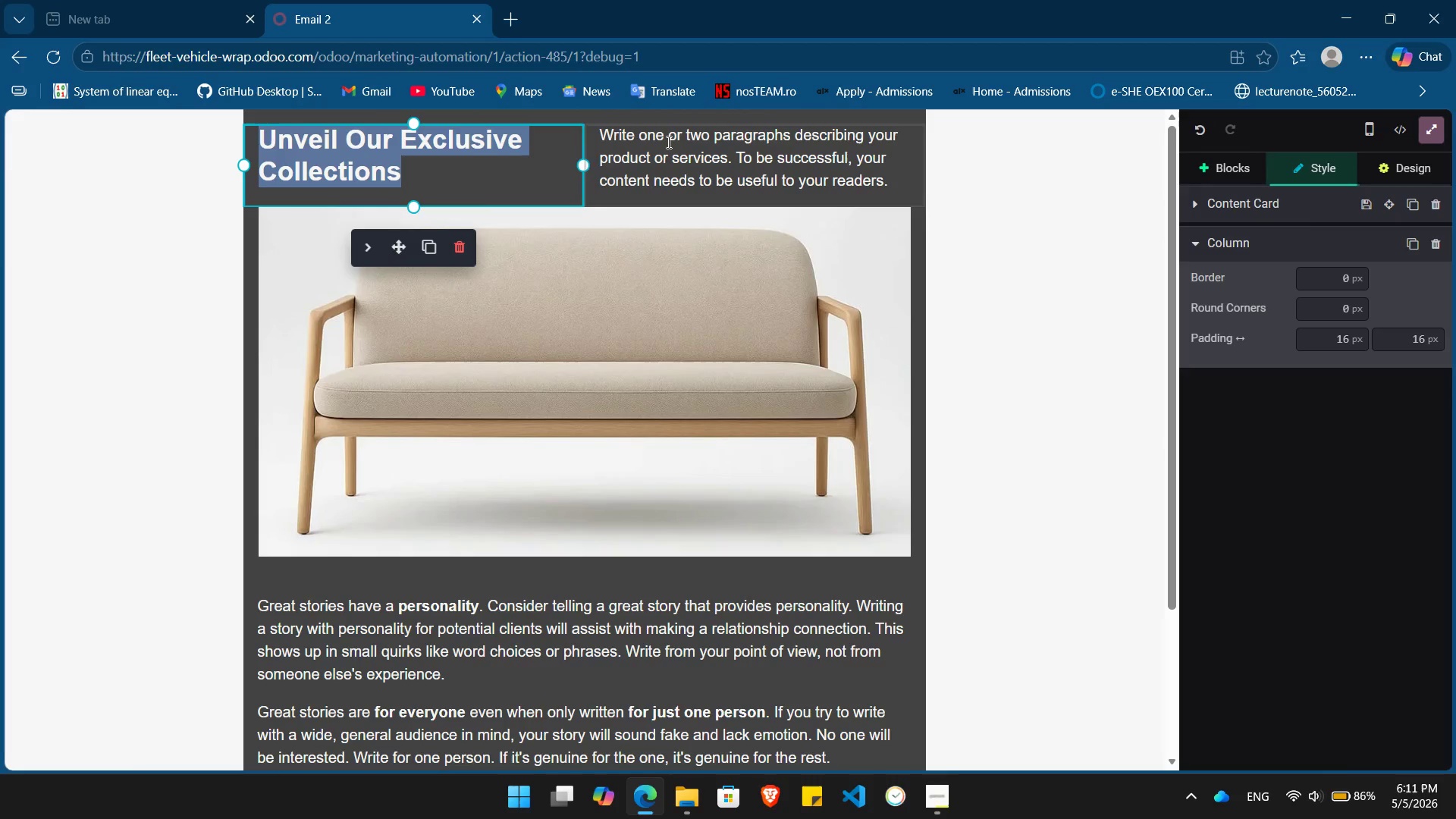 
left_click([667, 142])
 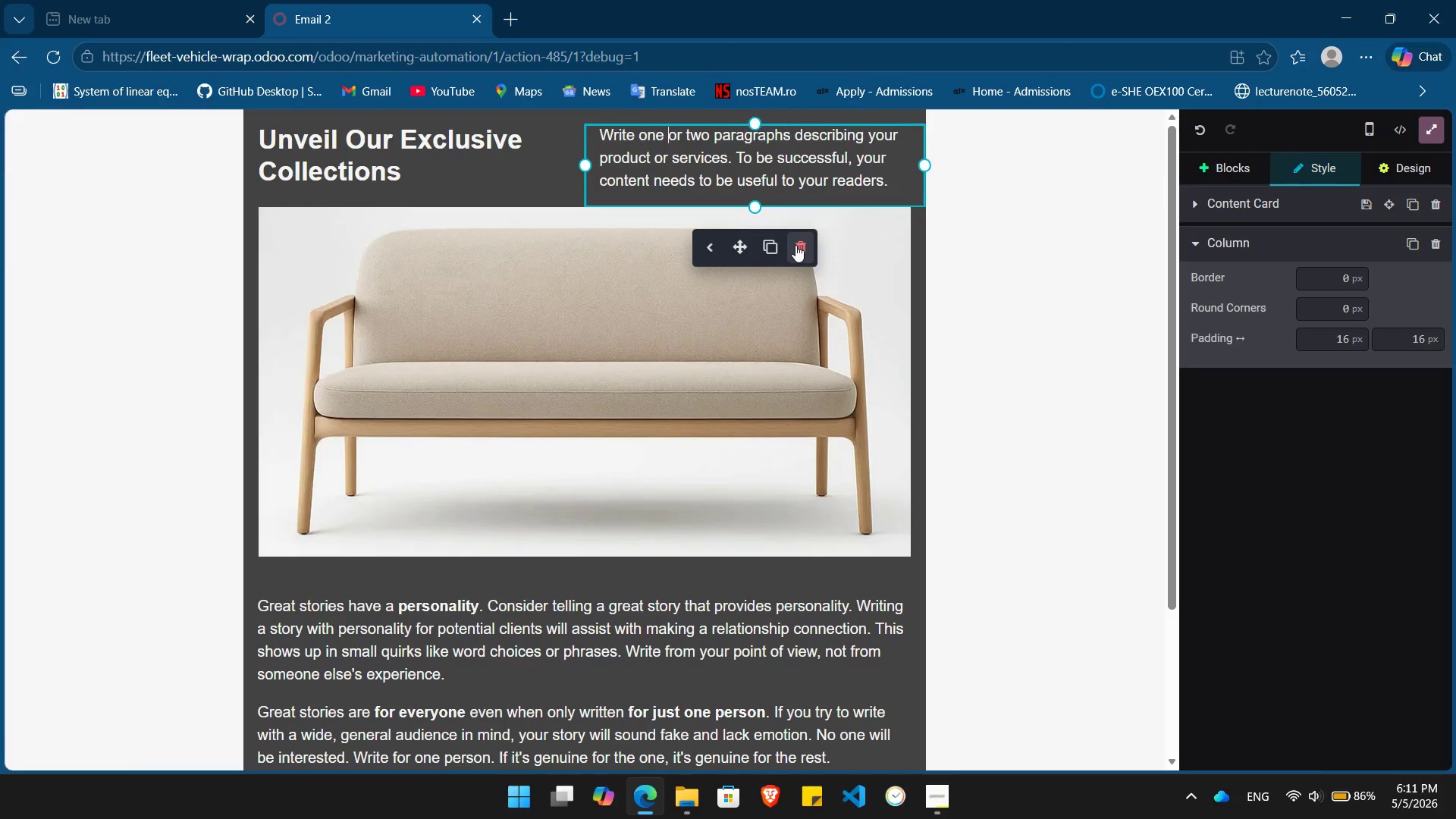 
left_click([795, 245])
 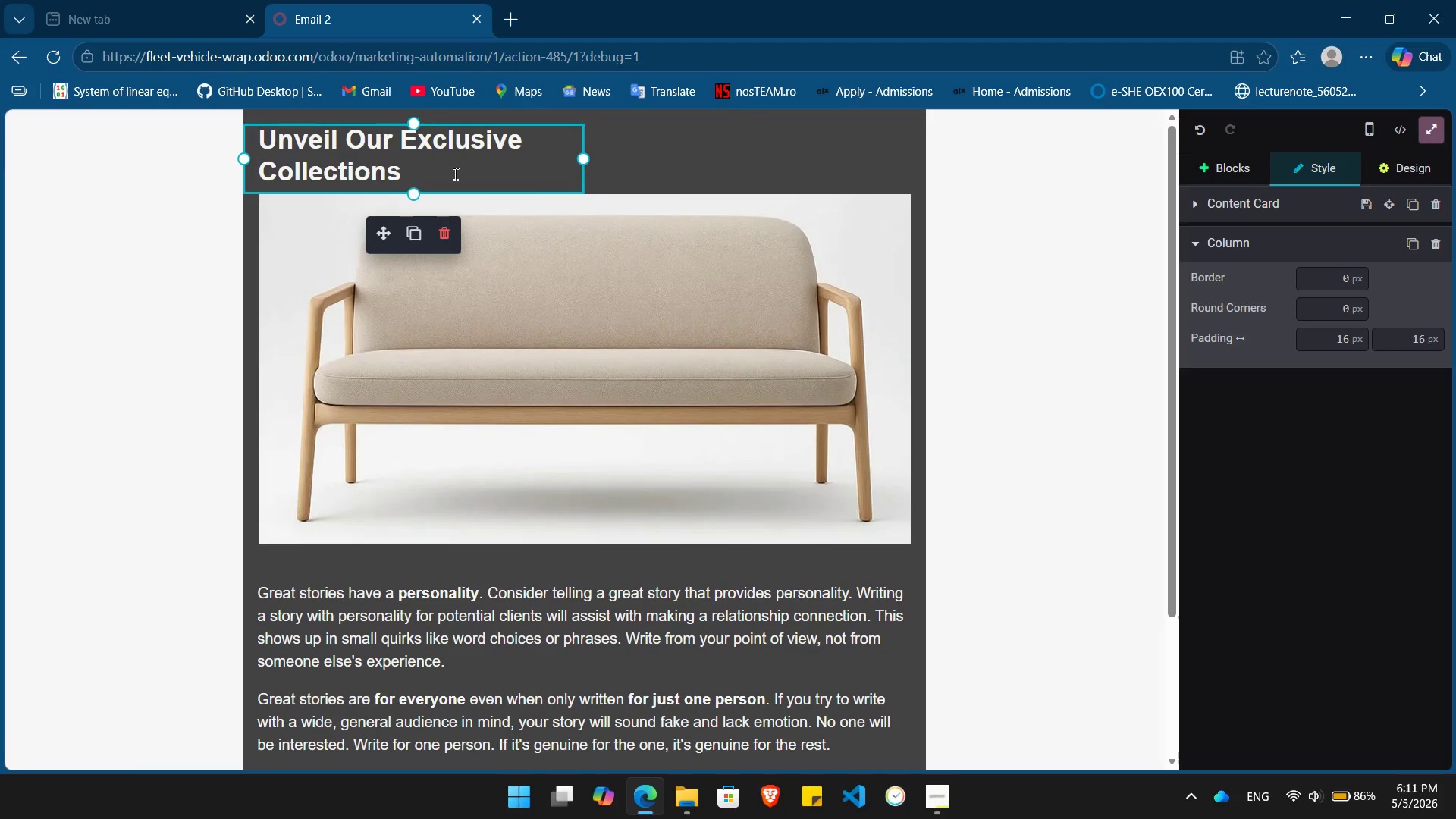 
left_click_drag(start_coordinate=[449, 184], to_coordinate=[275, 148])
 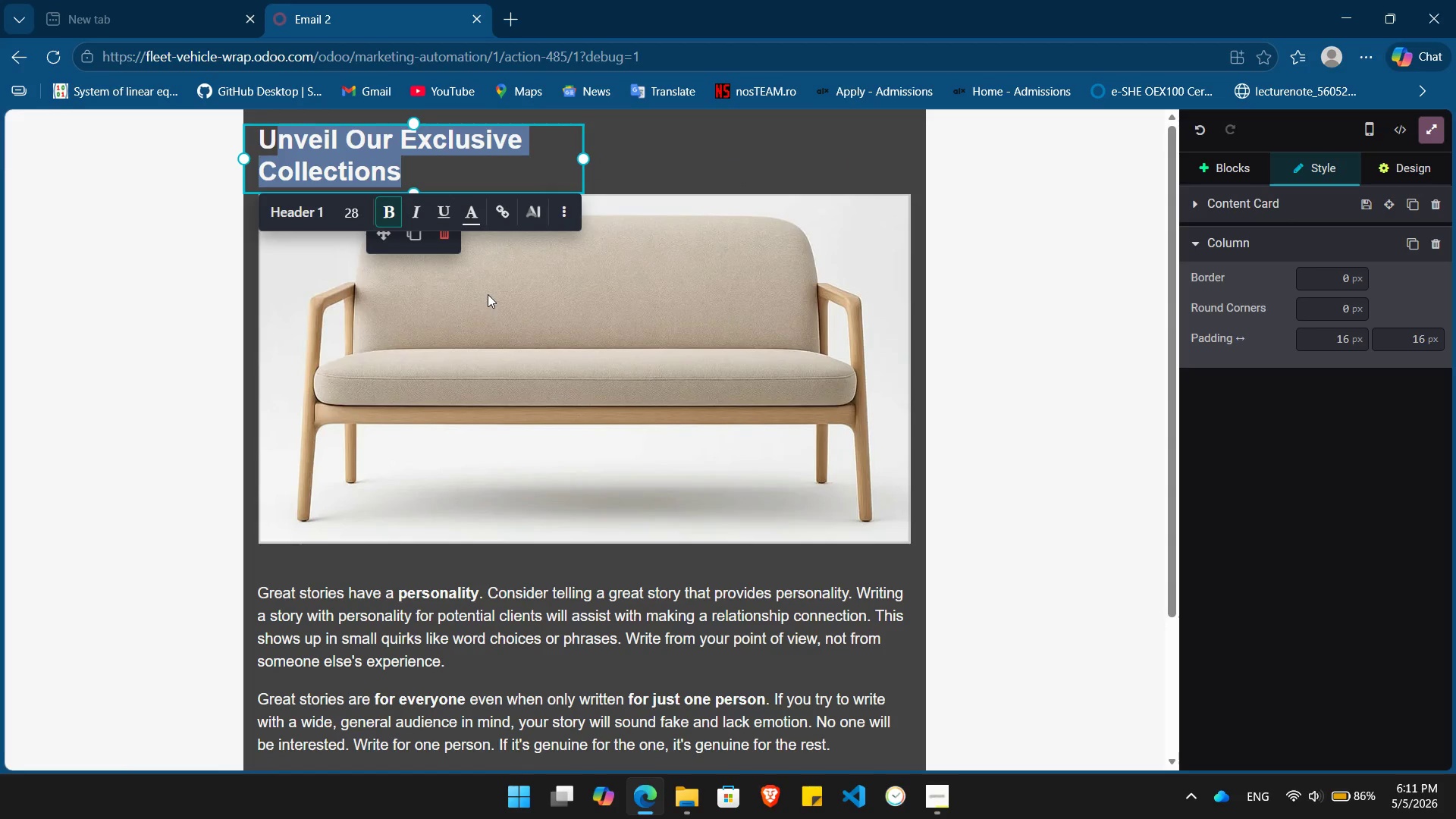 
key(Backspace)
 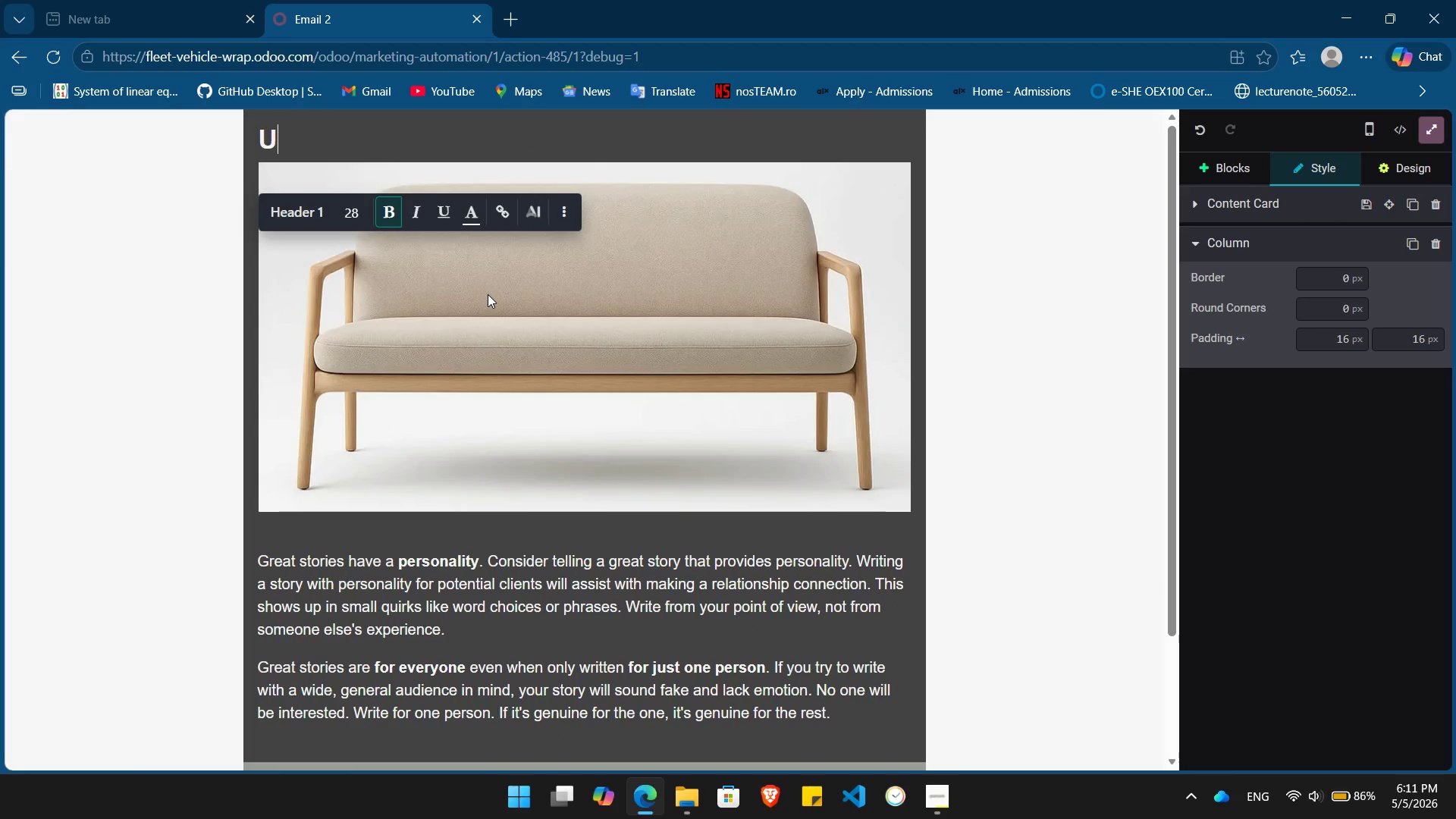 
key(Backspace)
 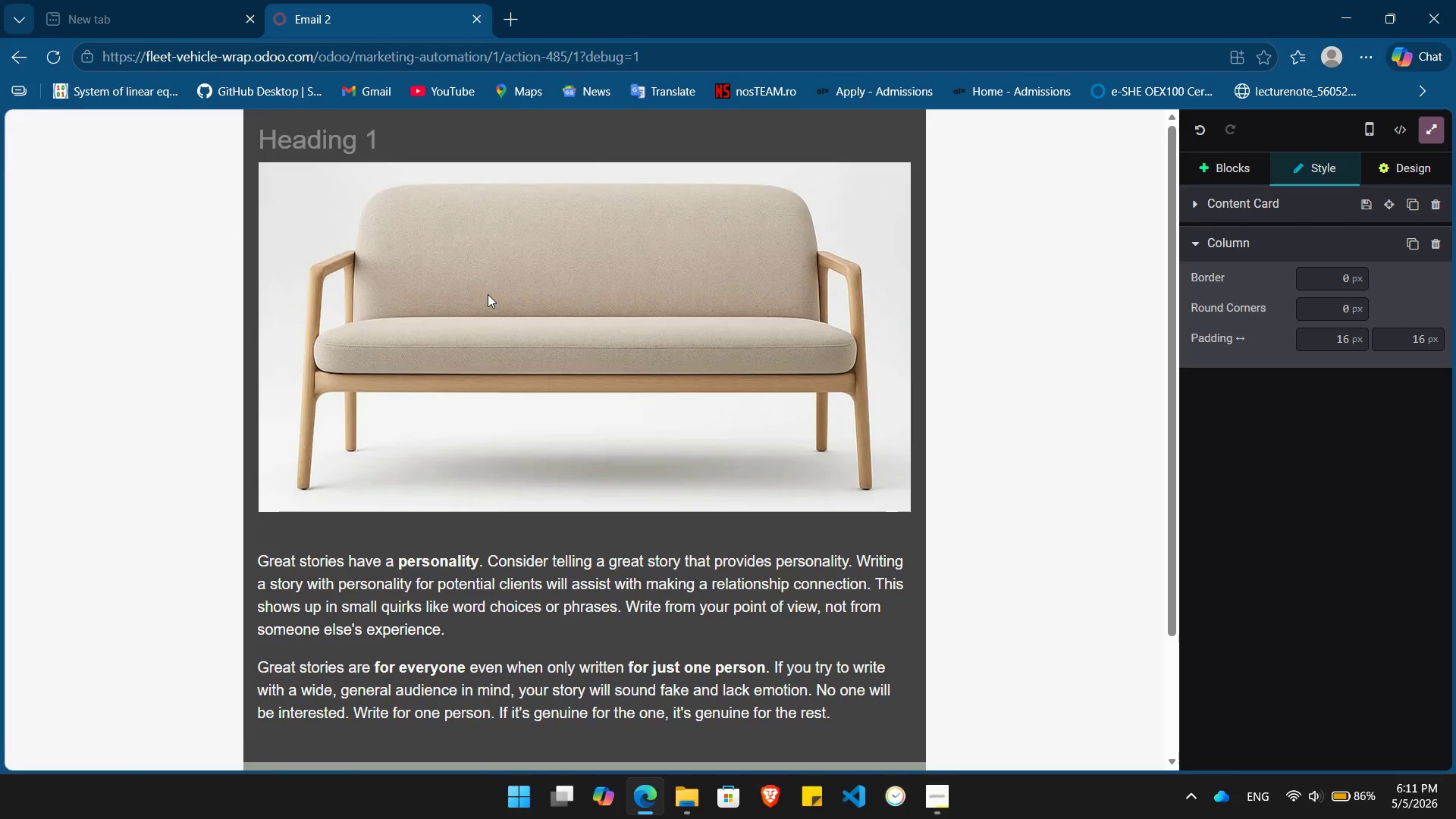 
wait(6.8)
 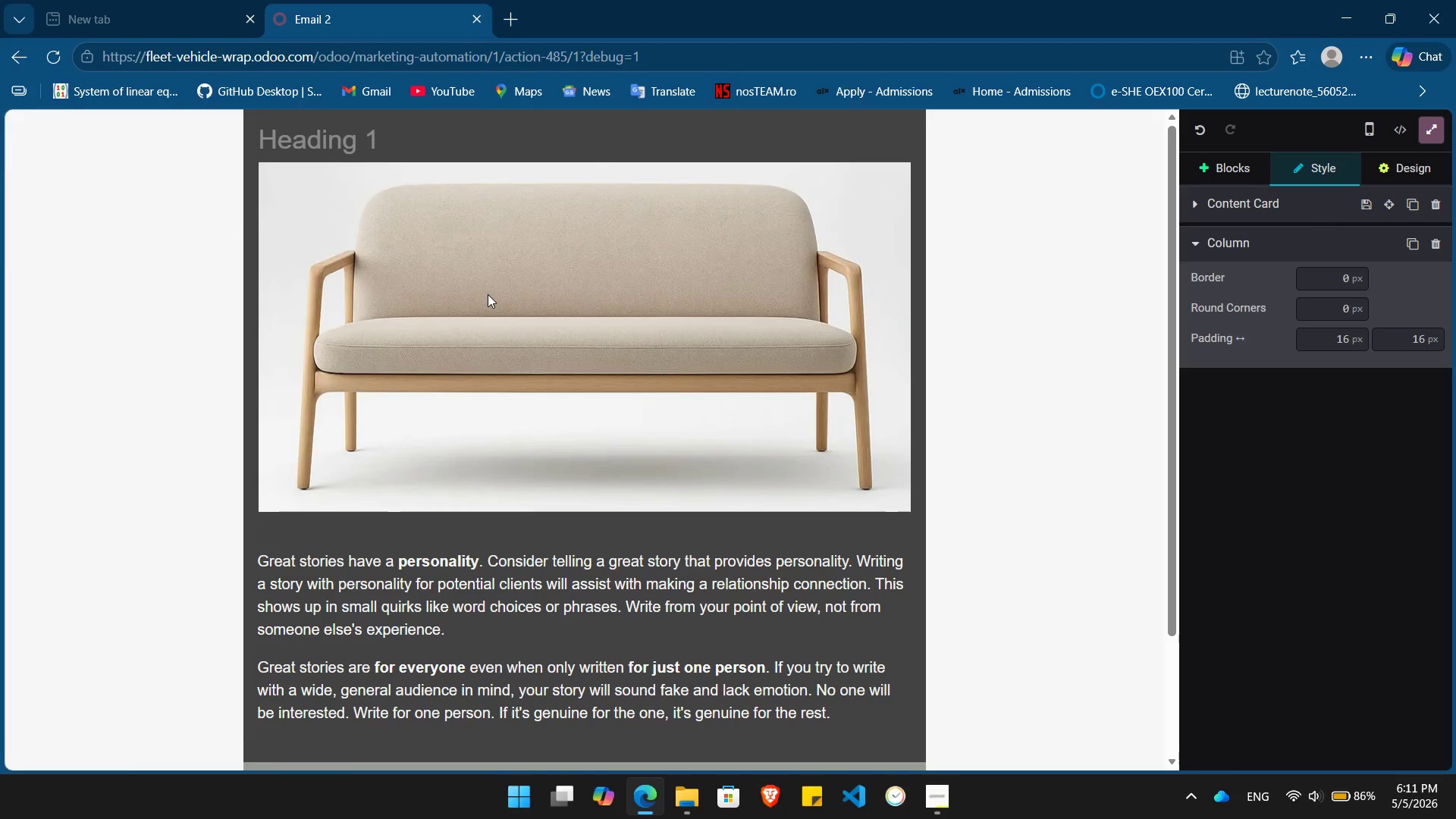 
type(Helios Home Energy)
 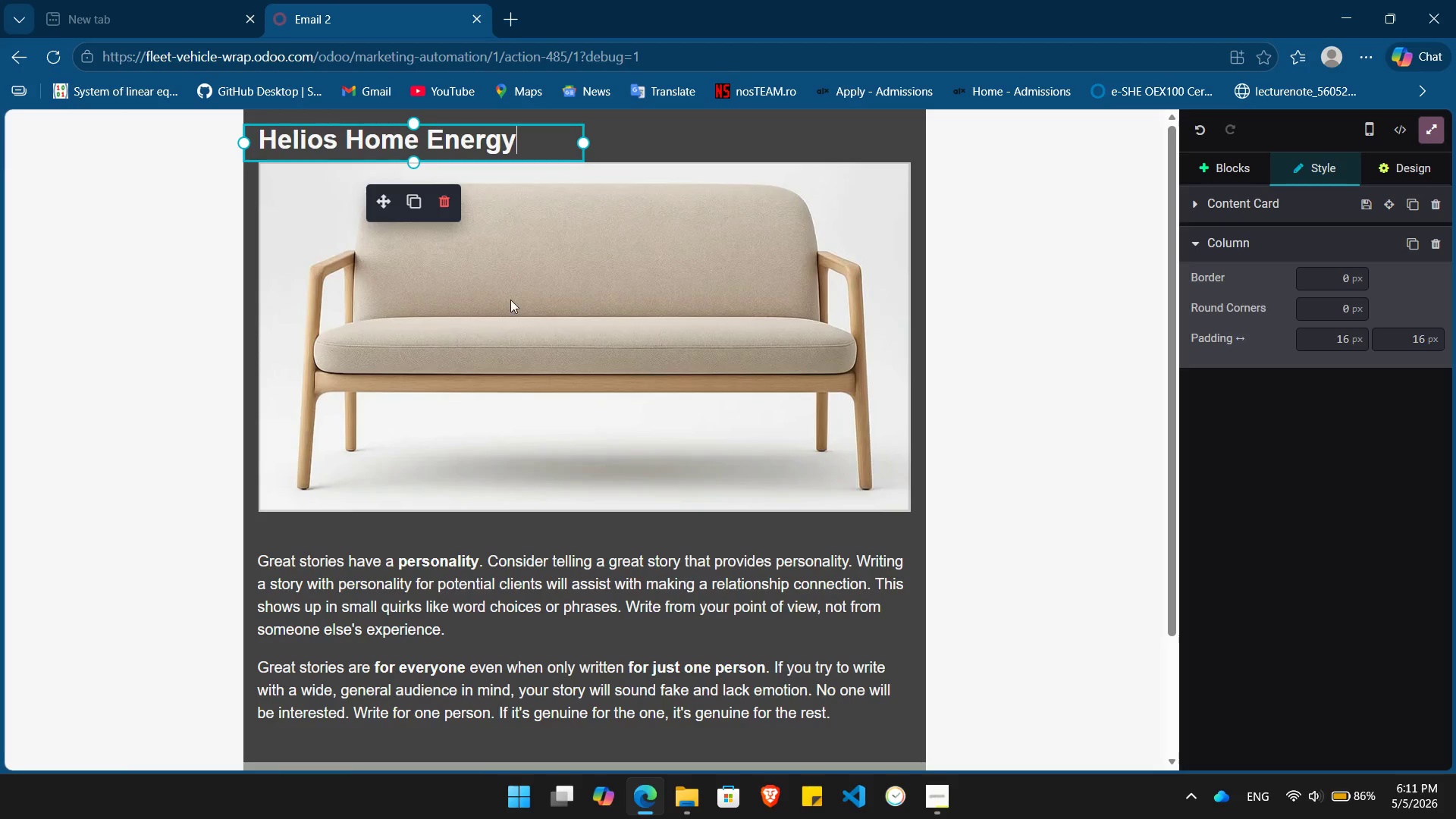 
scroll: coordinate [527, 328], scroll_direction: down, amount: 2.0
 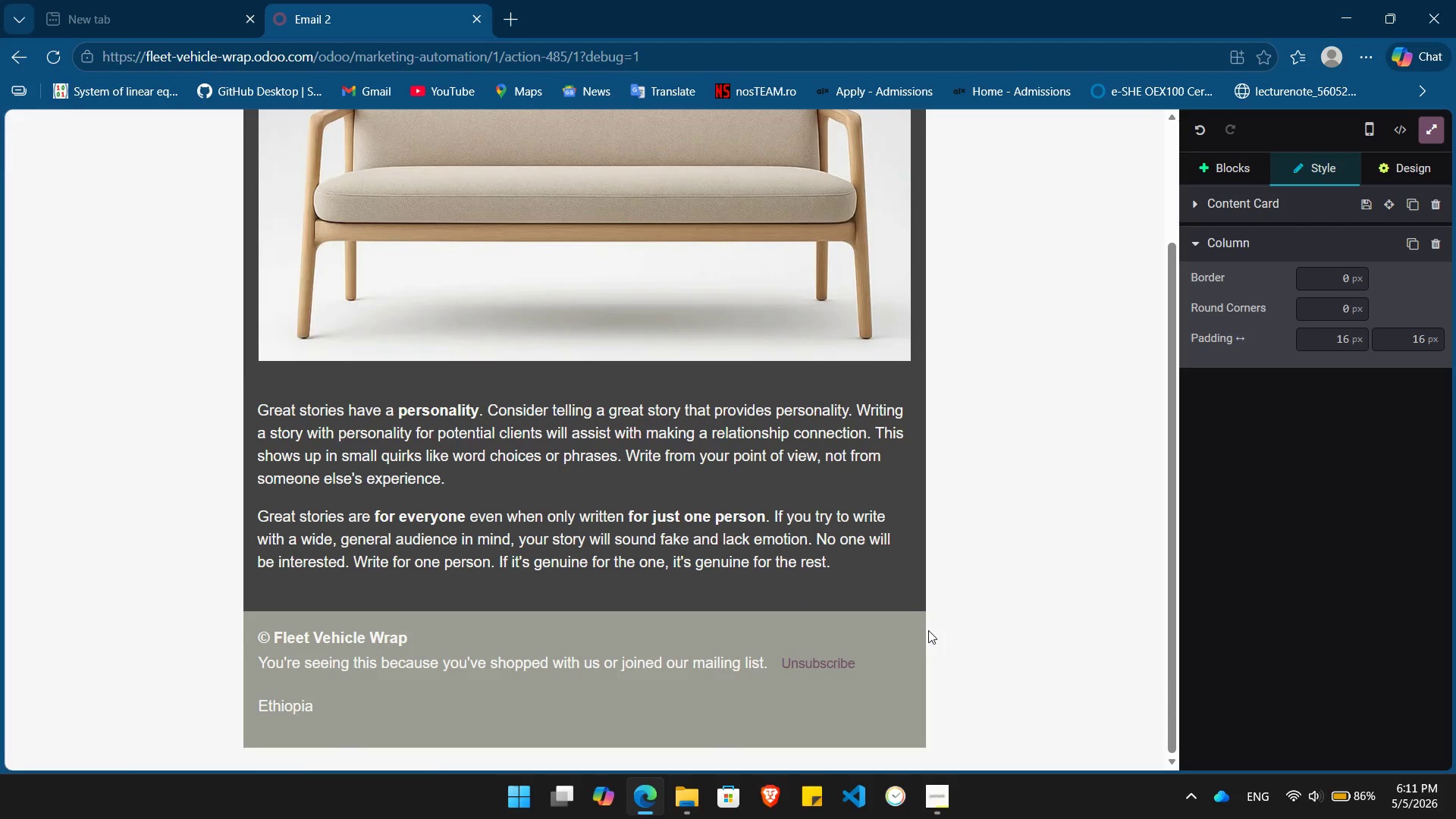 
left_click_drag(start_coordinate=[862, 557], to_coordinate=[244, 391])
 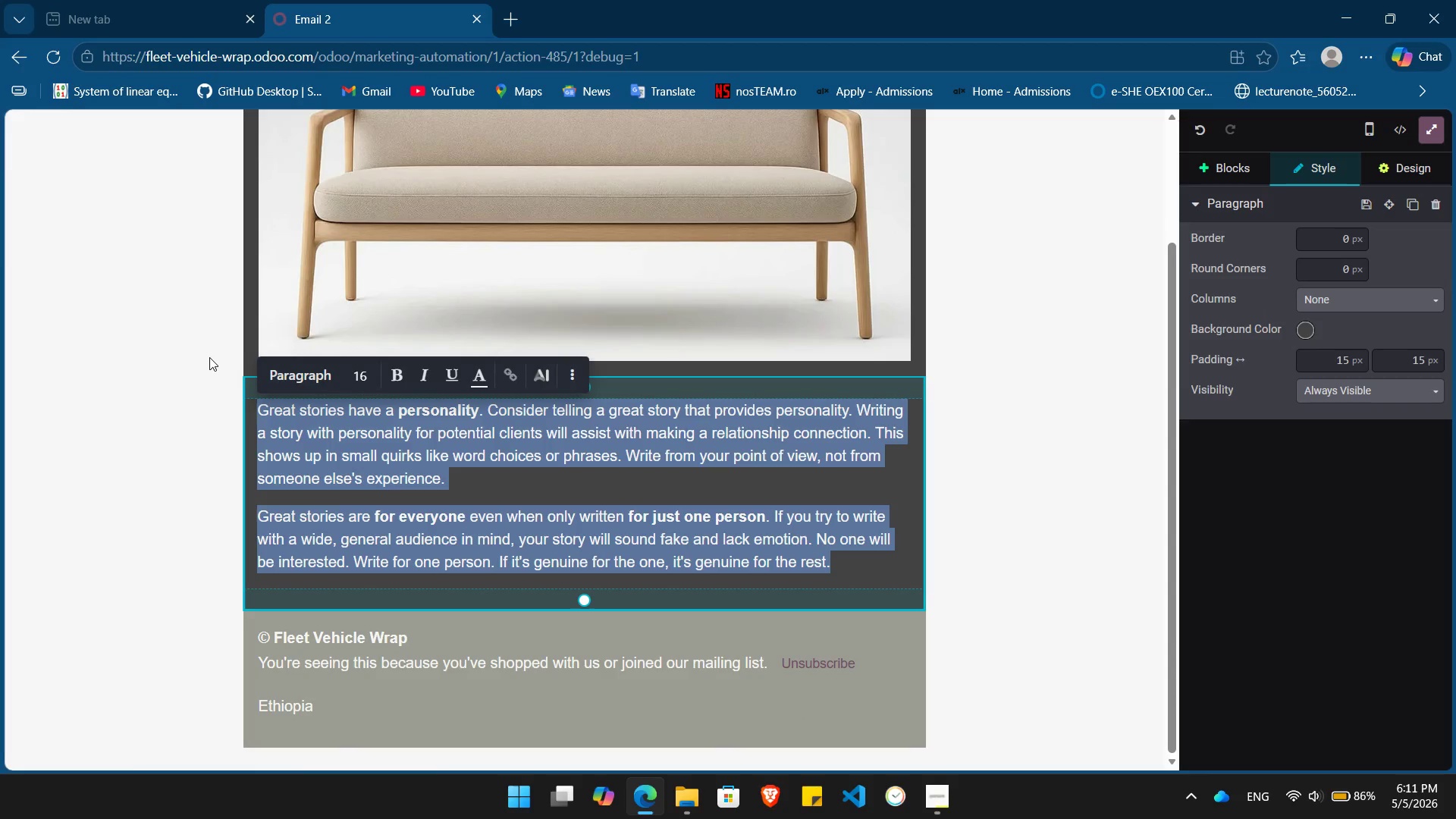 
key(Backspace)
 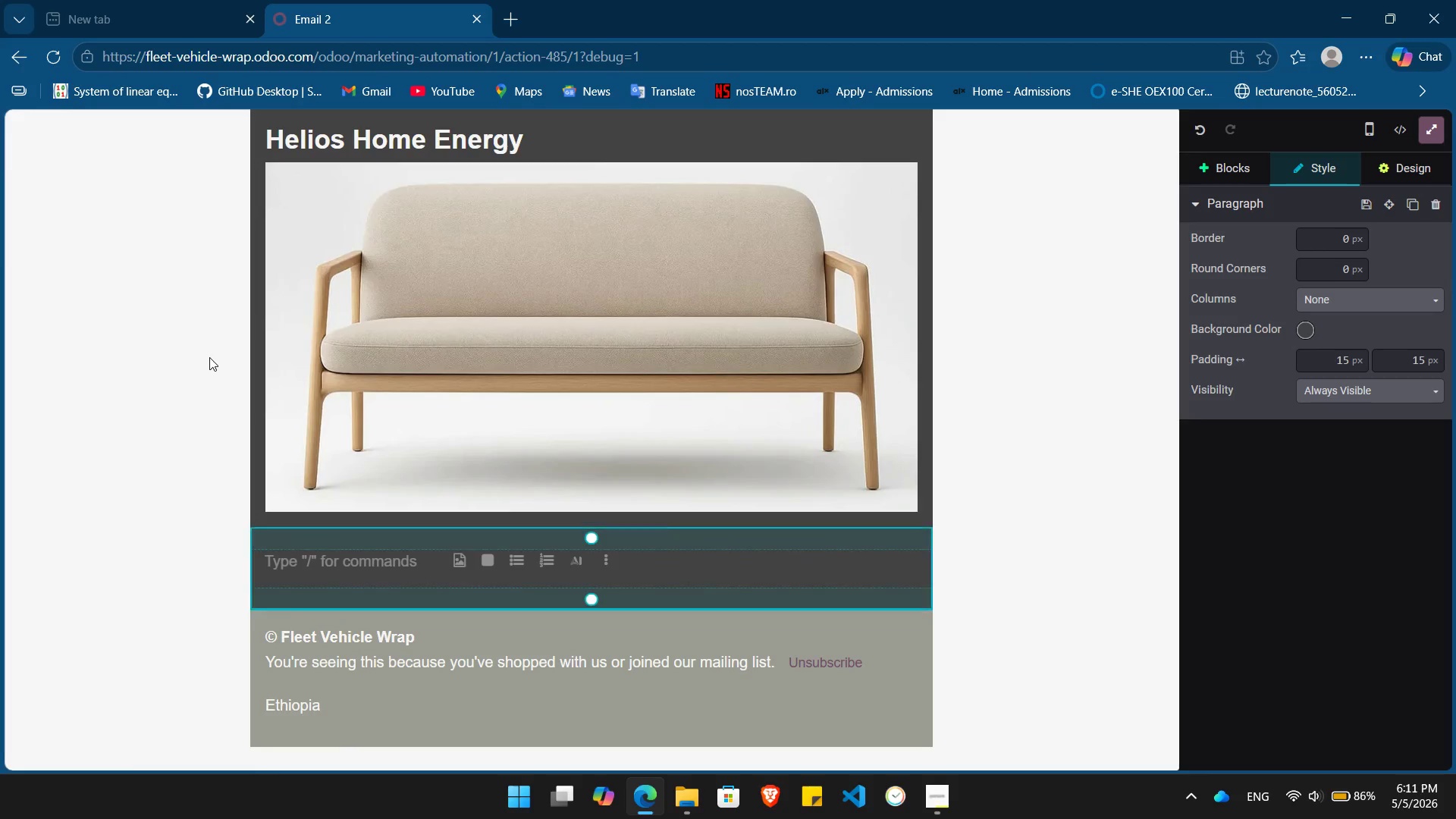 
key(Slash)
 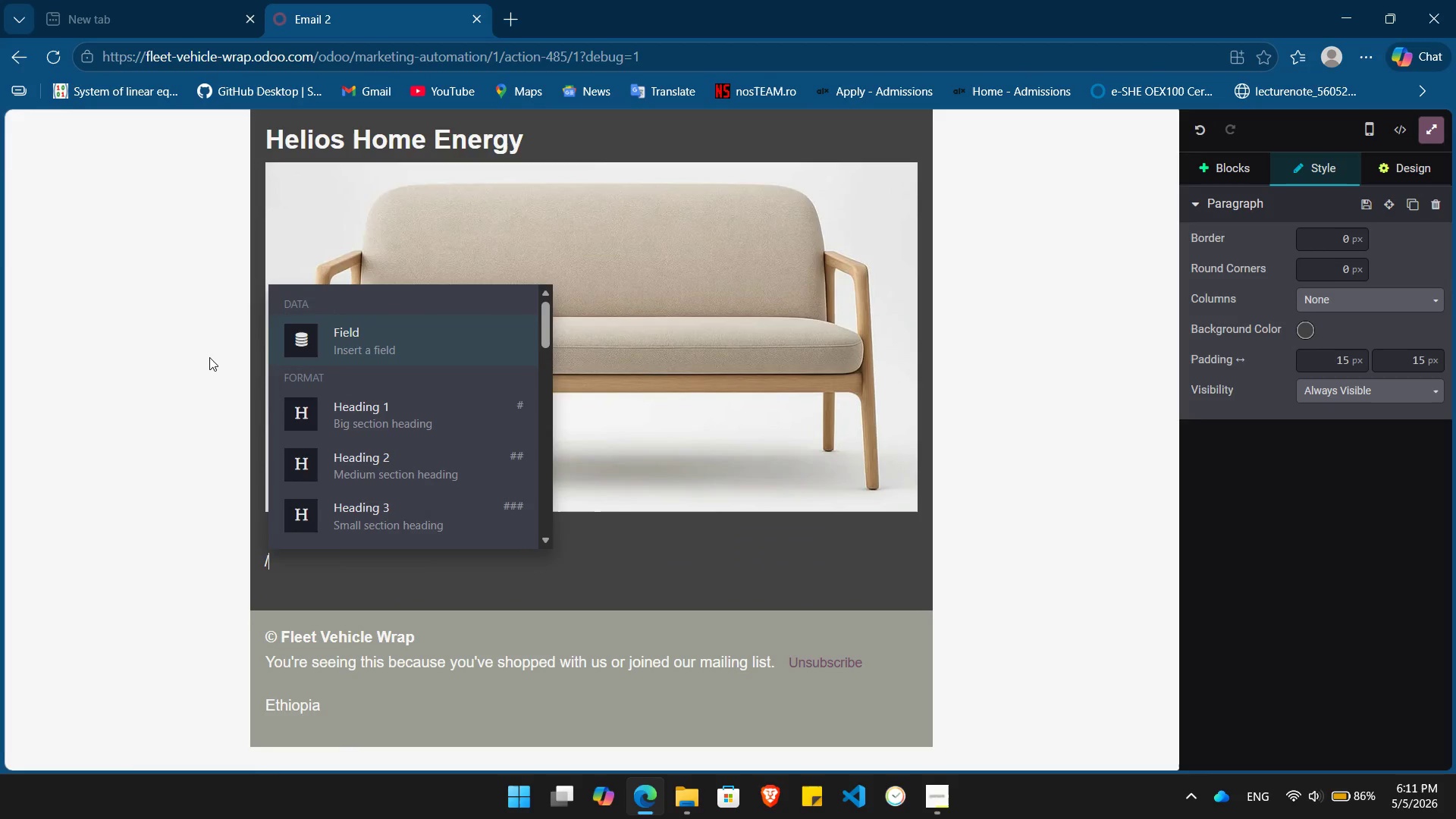 
key(ArrowDown)
 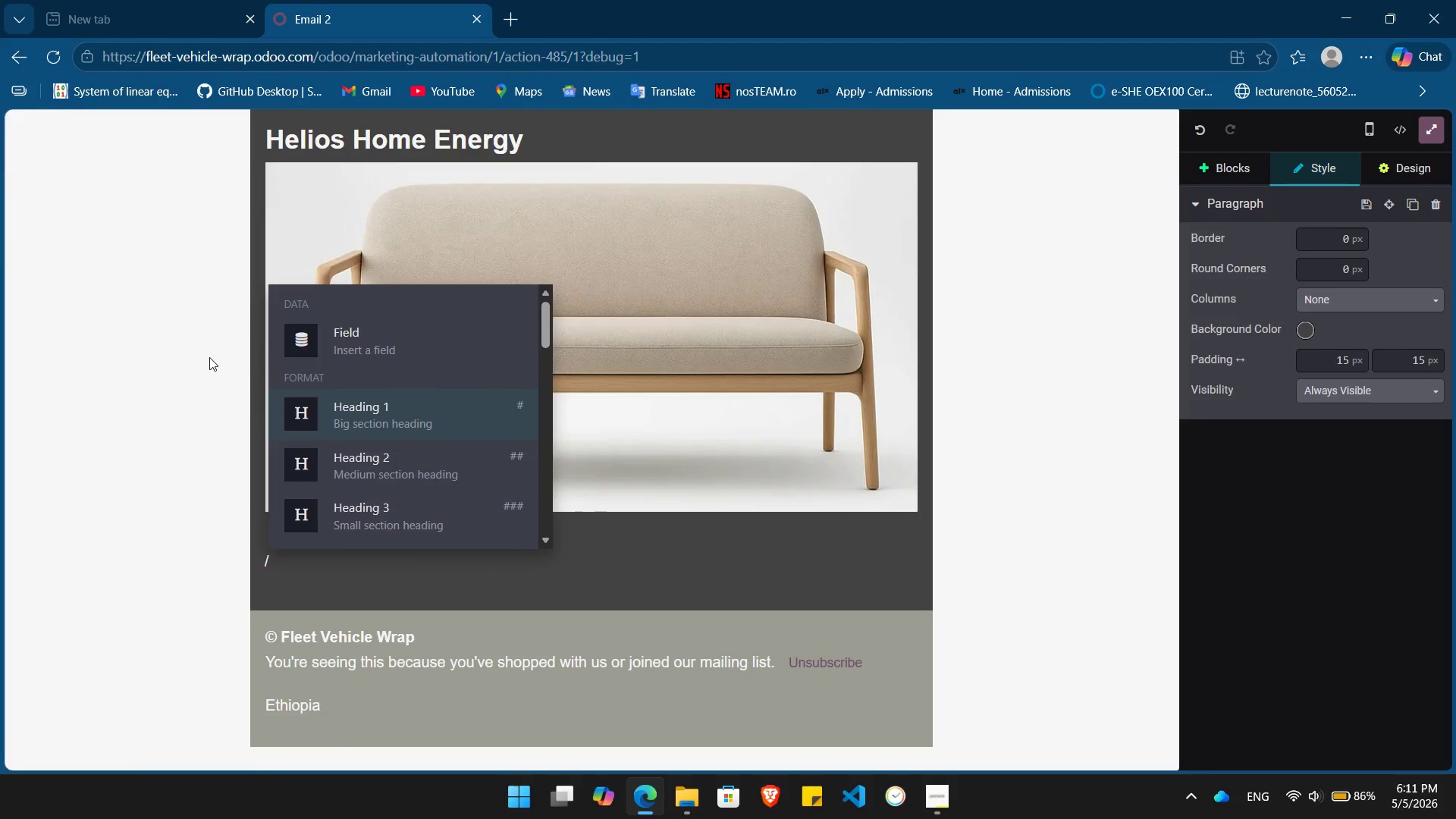 
key(Enter)
 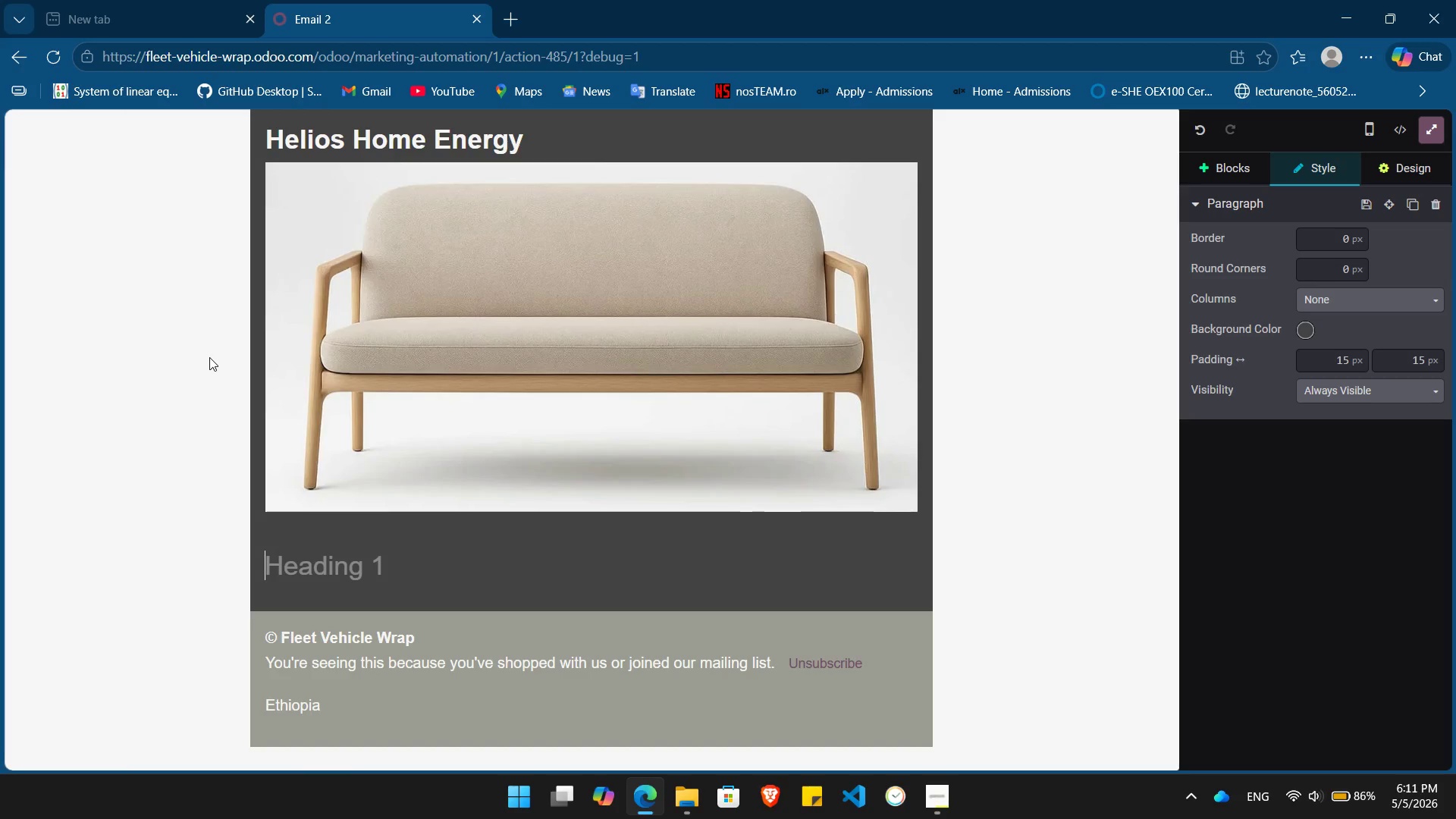 
wait(8.42)
 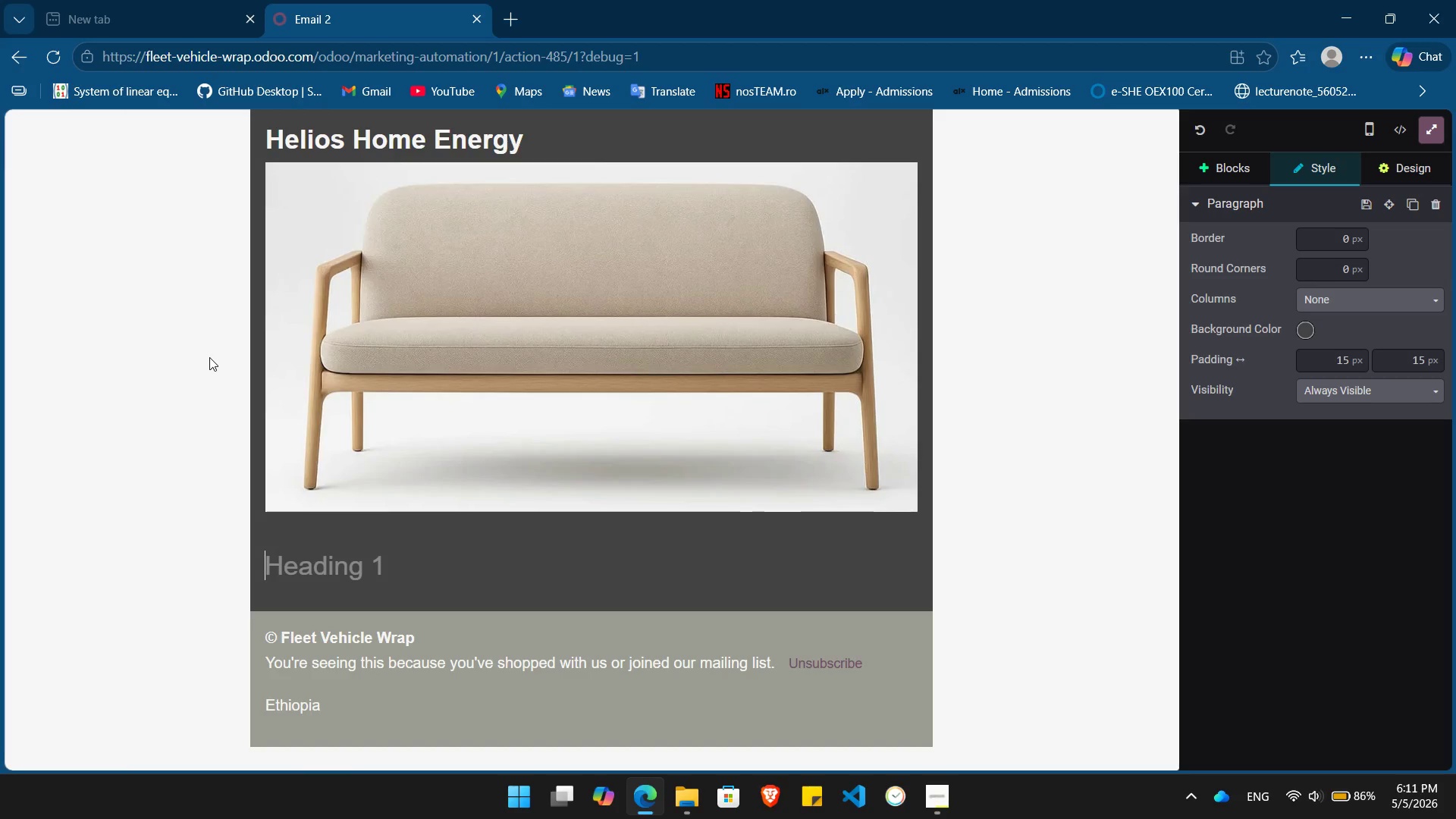 
type(Reliab)
 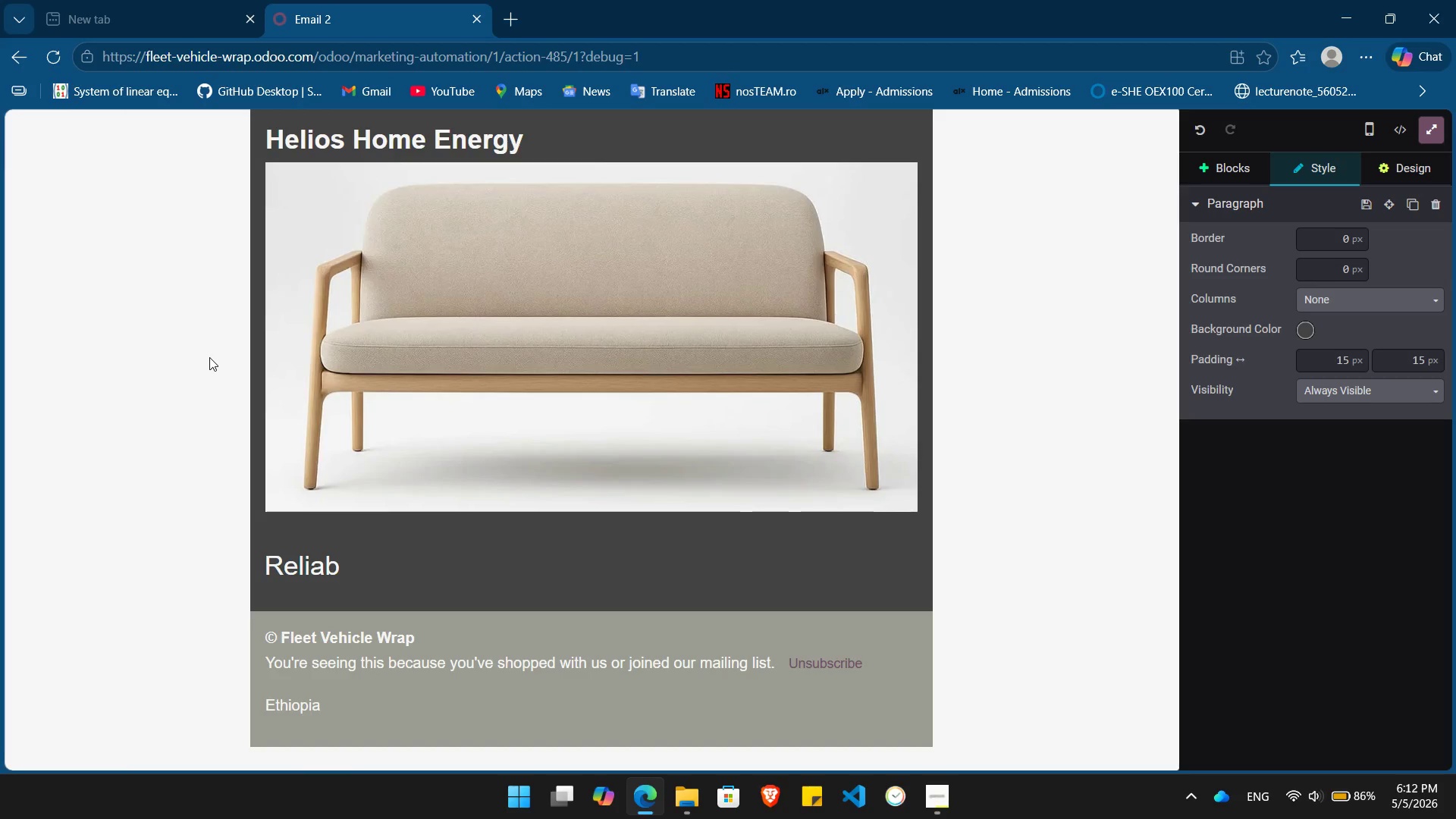 
type(ility is a Choice)
 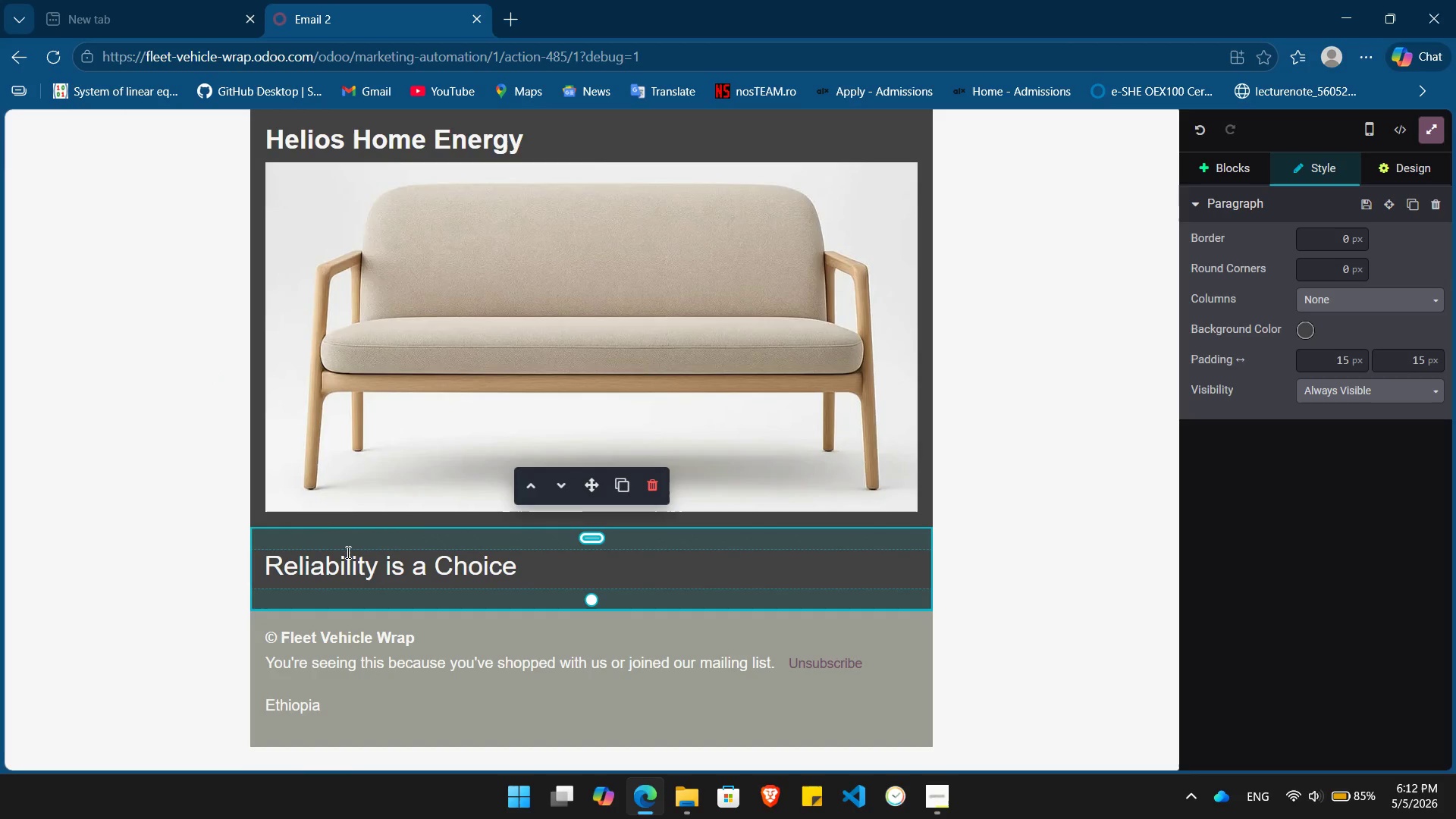 
double_click([348, 554])
 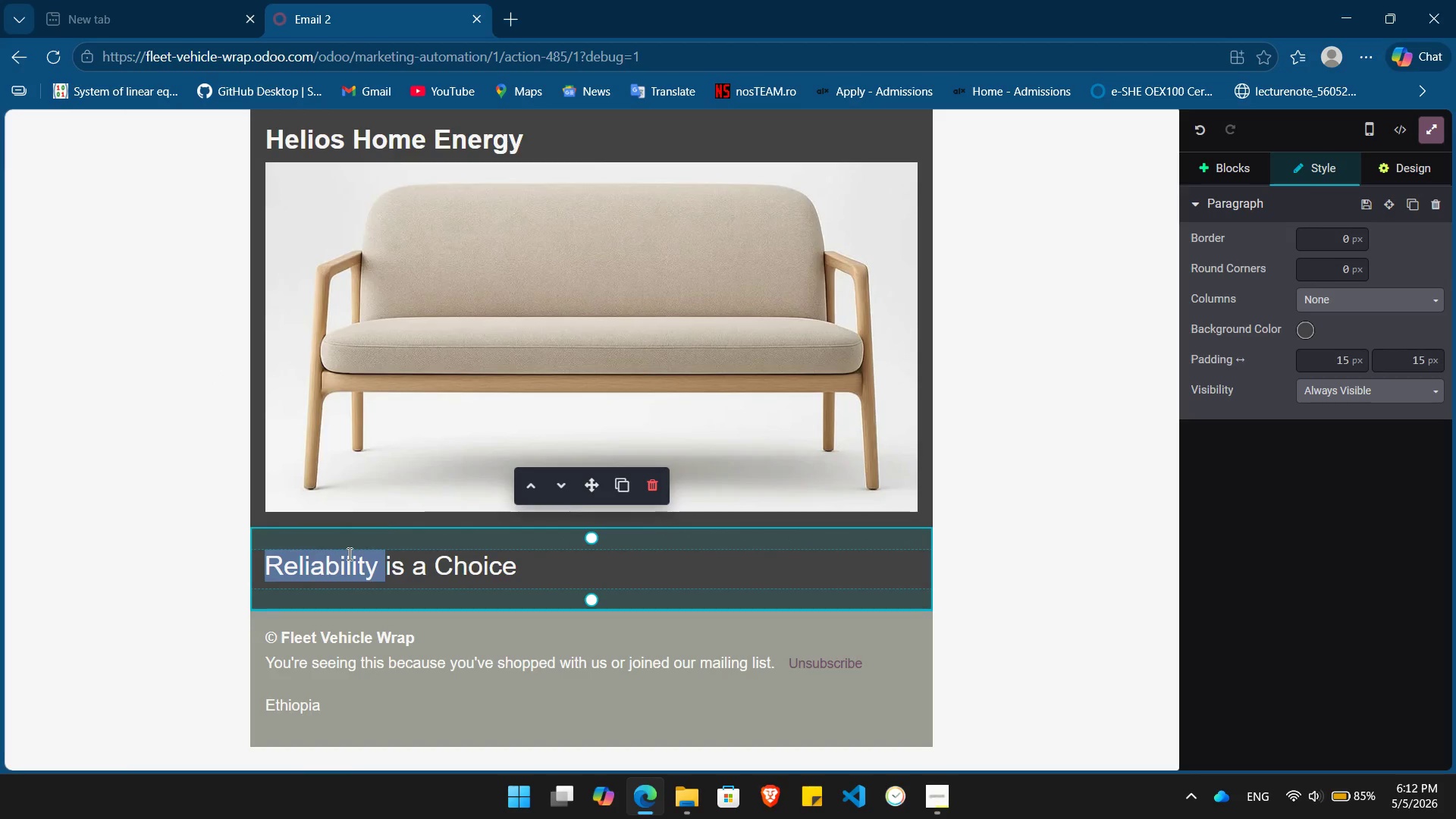 
triple_click([348, 554])
 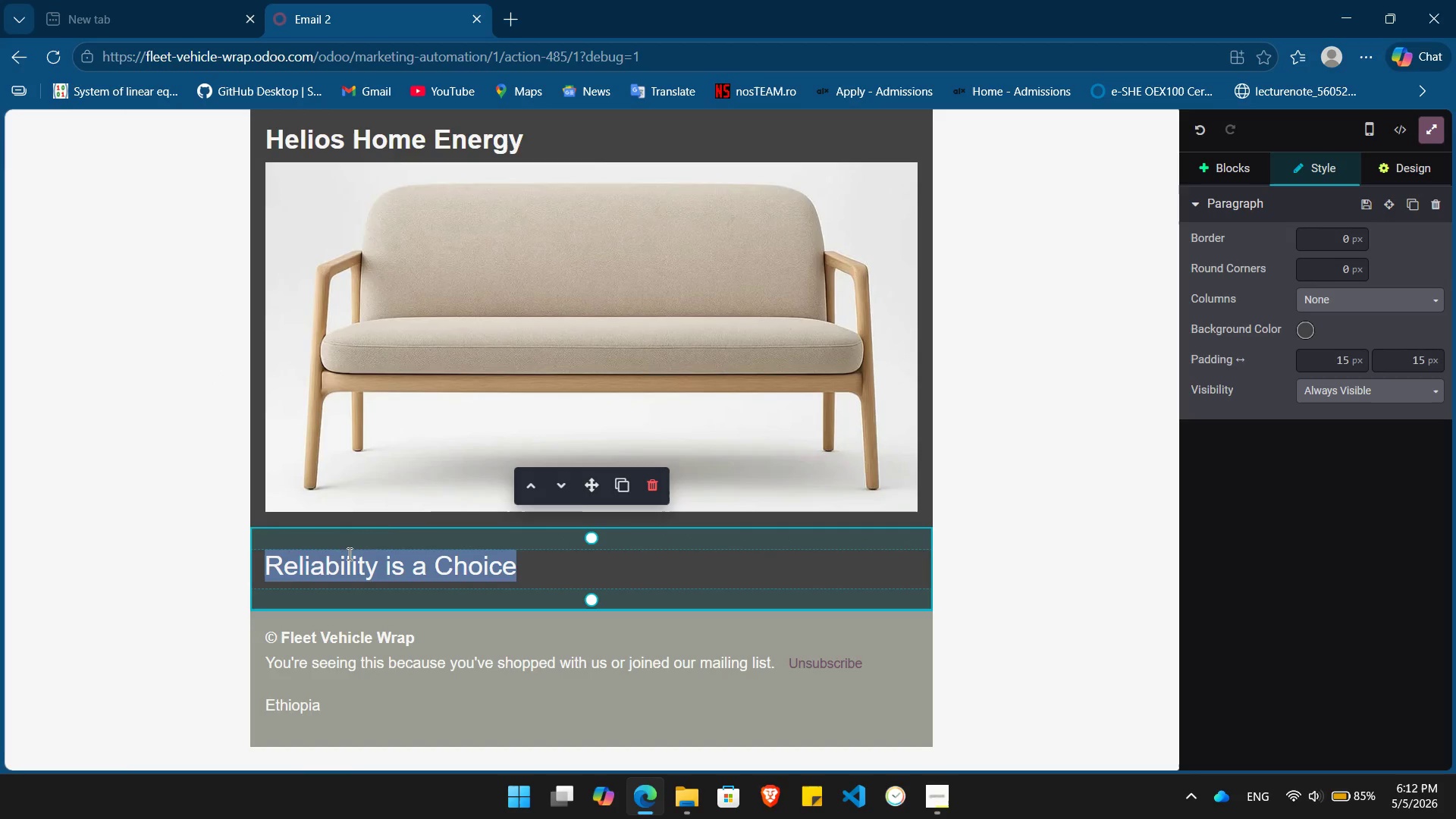 
triple_click([348, 554])
 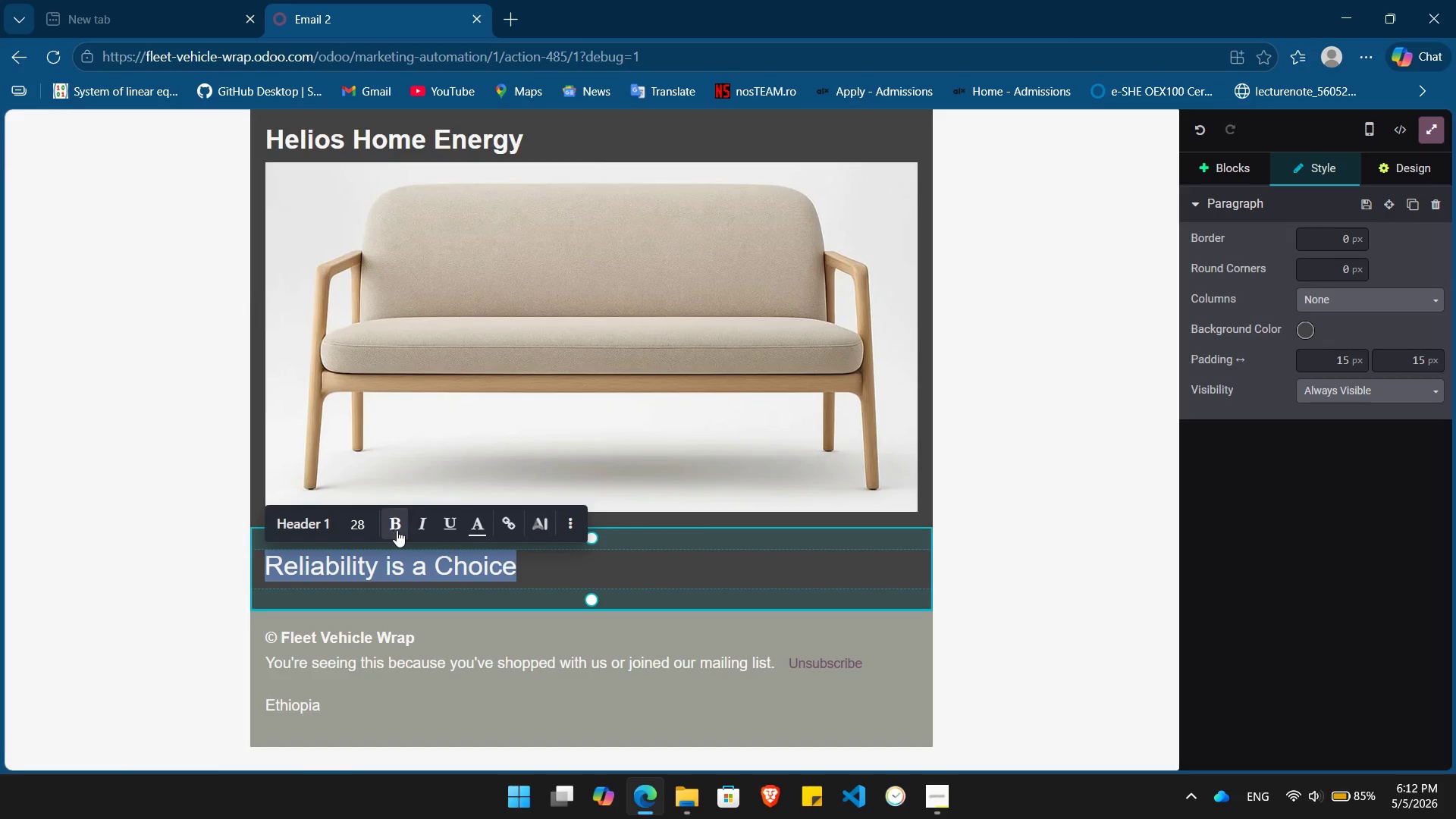 
left_click([397, 530])
 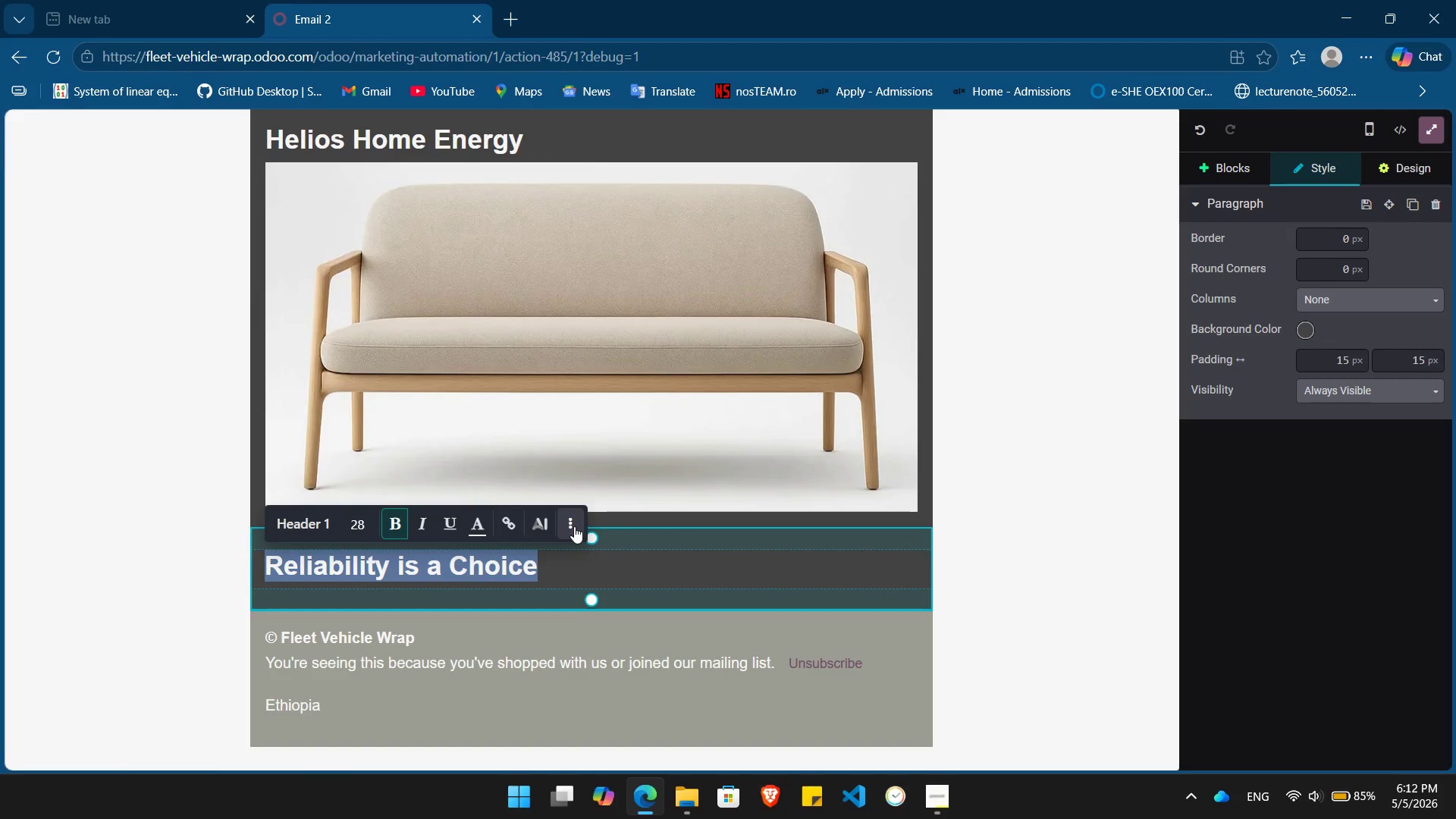 
left_click([574, 524])
 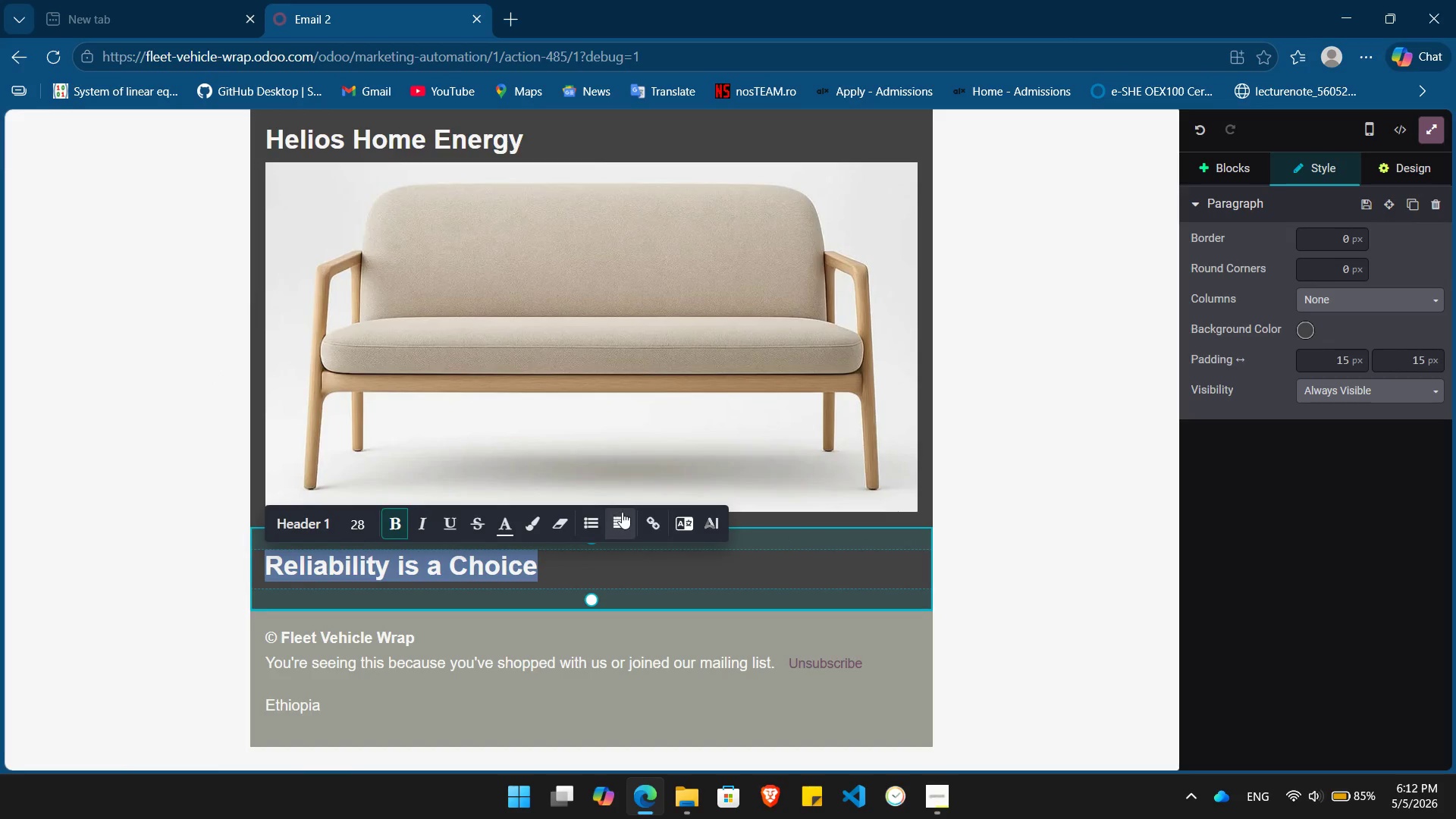 
left_click([622, 512])
 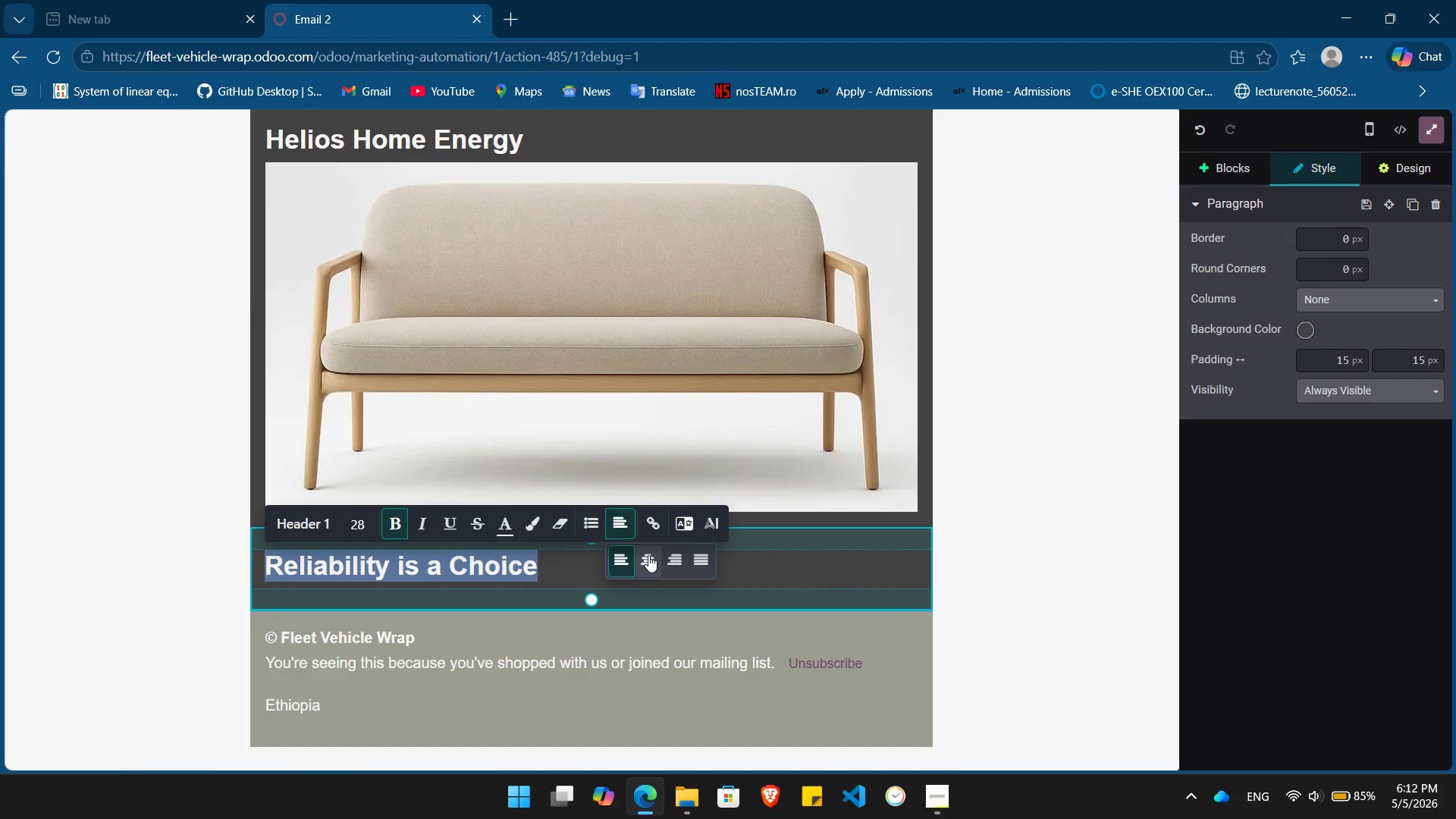 
left_click([649, 558])
 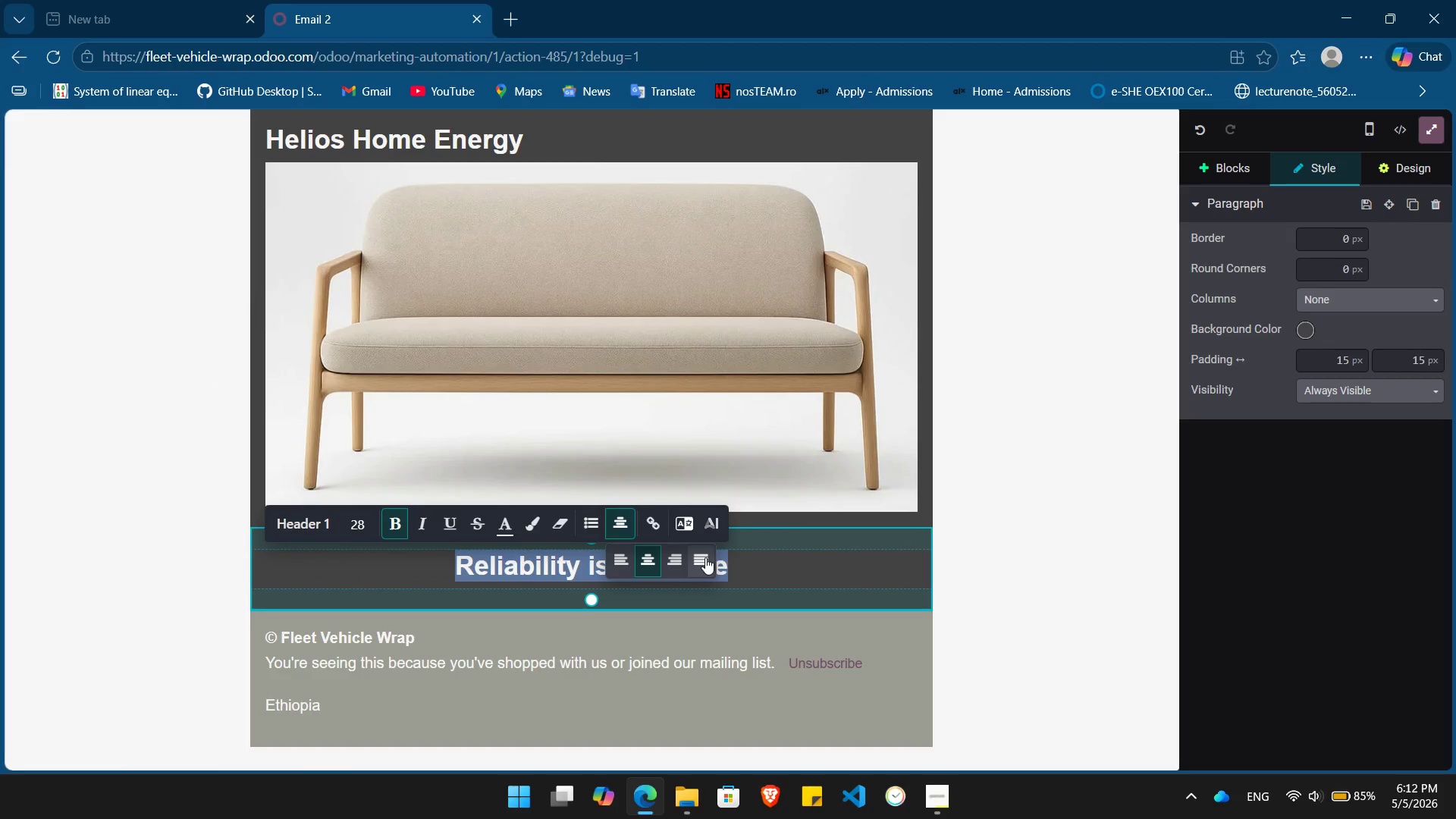 
key(ArrowRight)
 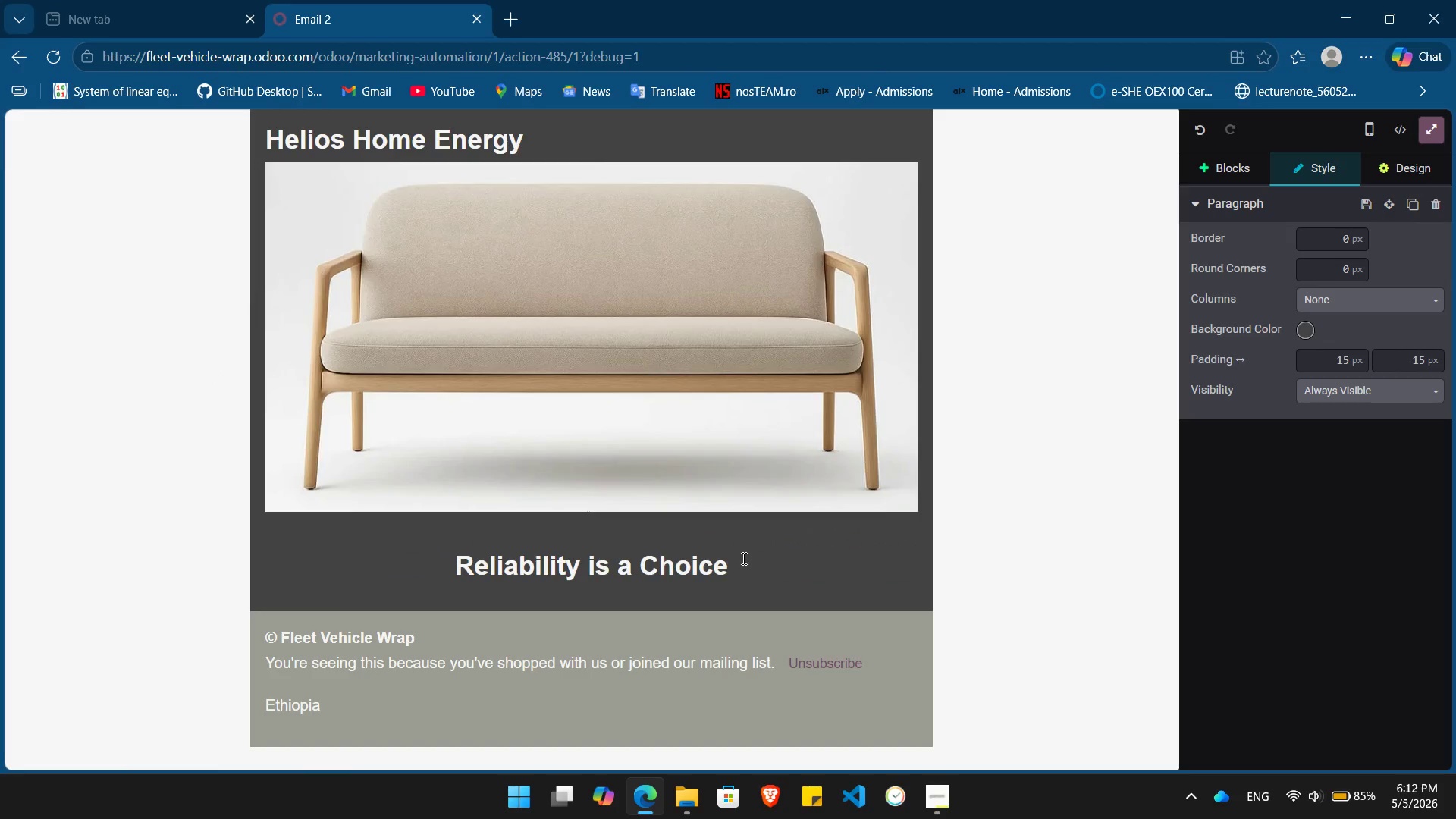 
left_click([748, 562])
 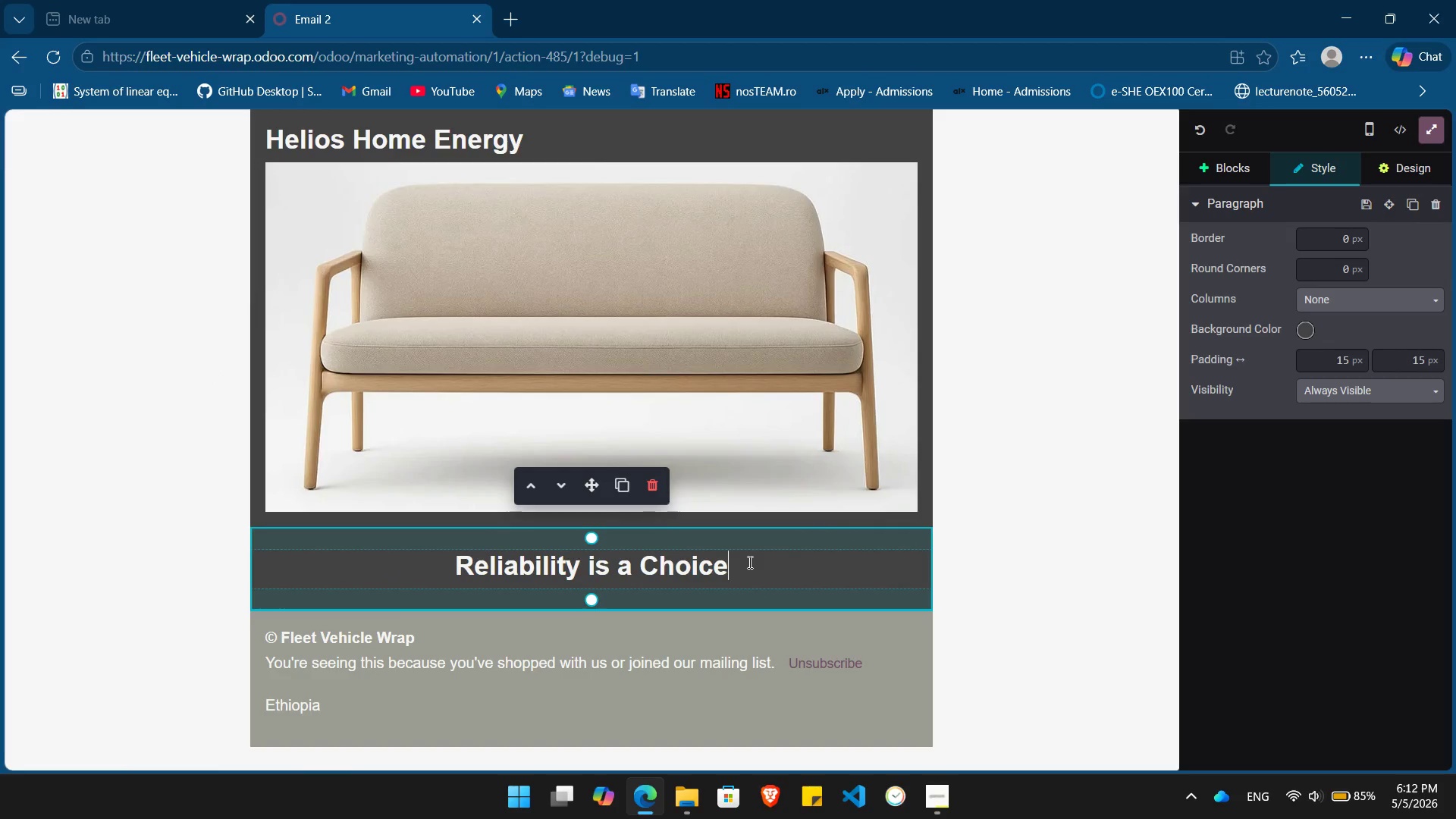 
key(Enter)
 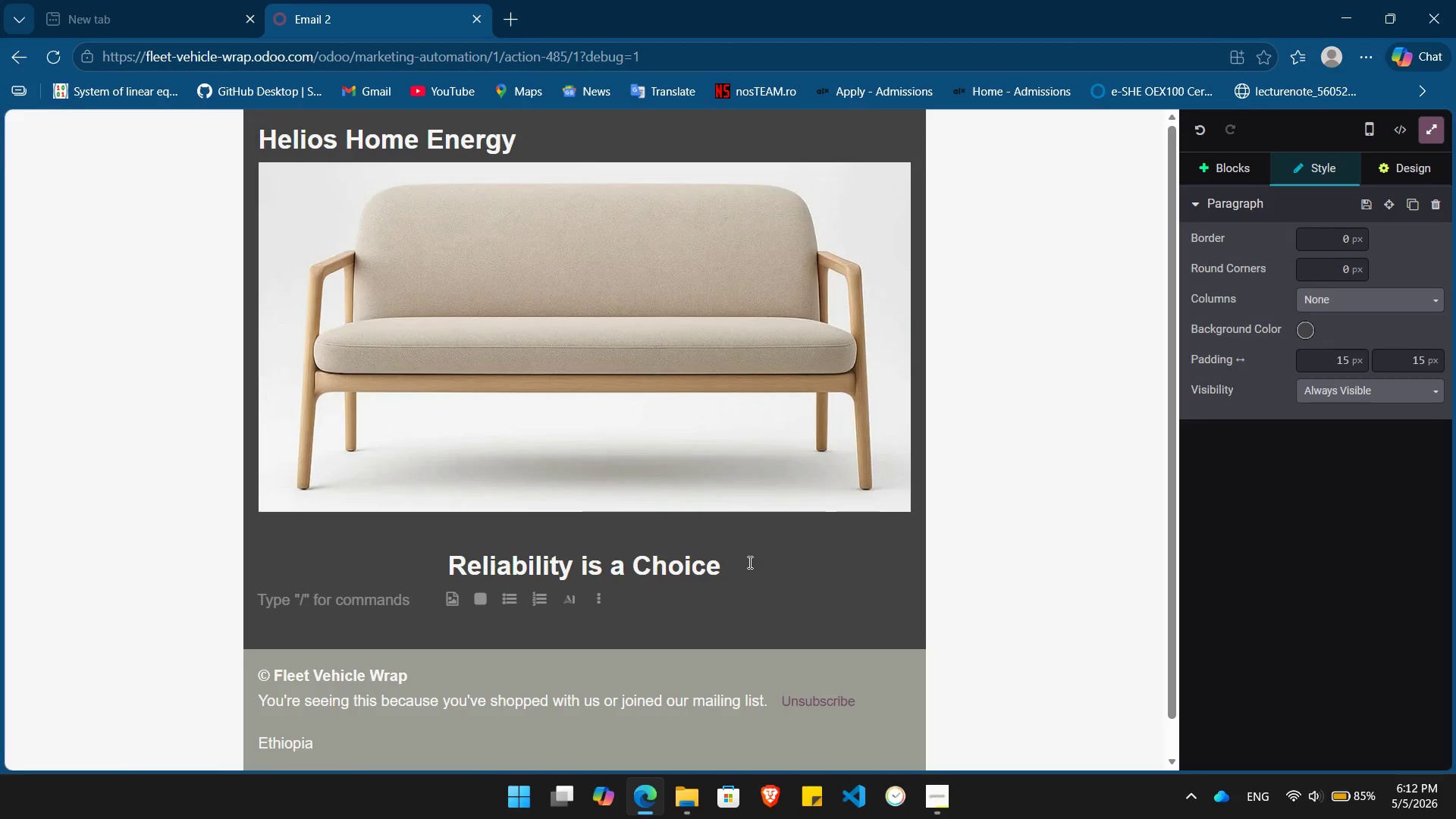 
wait(6.88)
 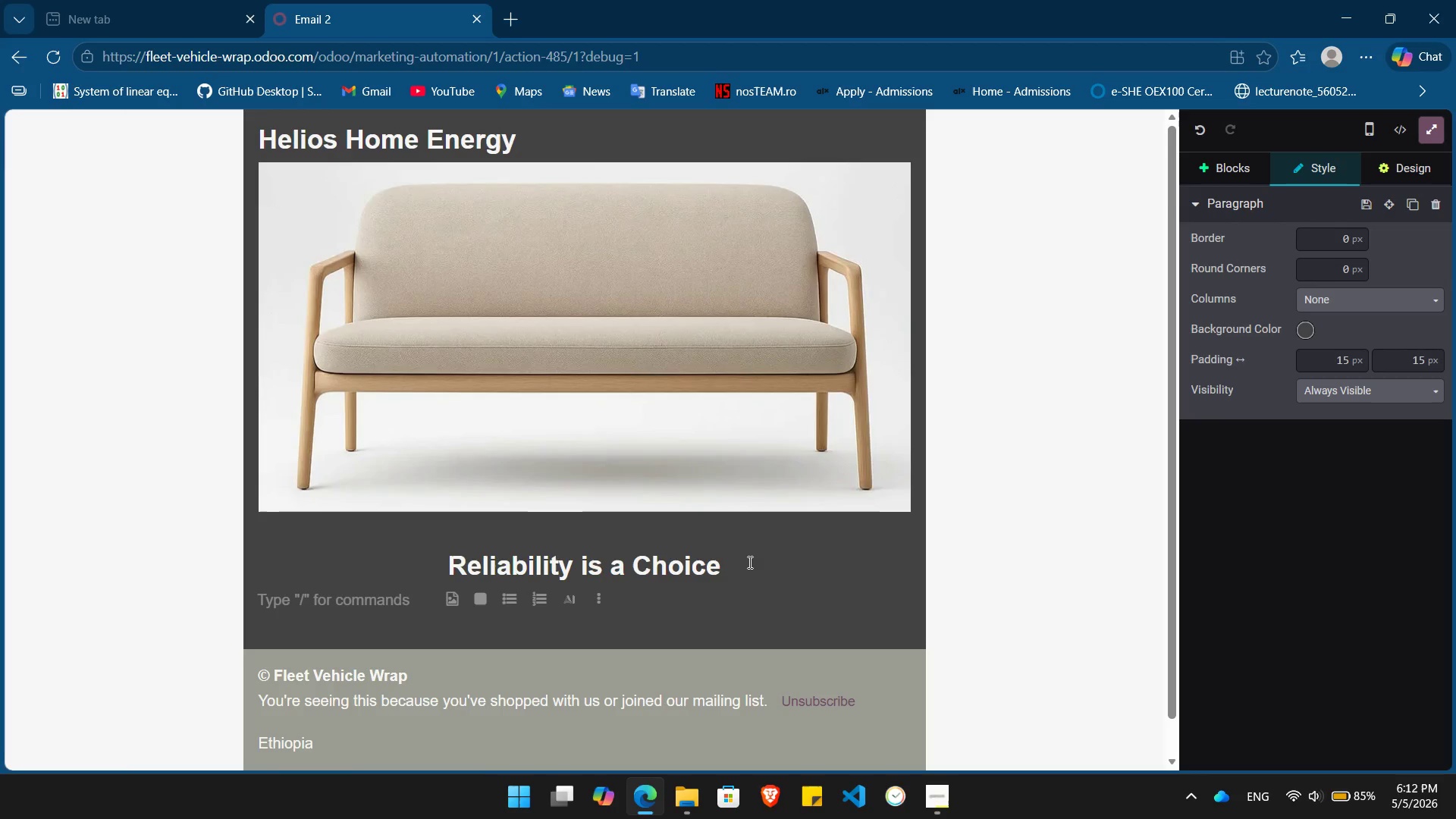 
type(Hi)
key(Backspace)
key(Backspace)
 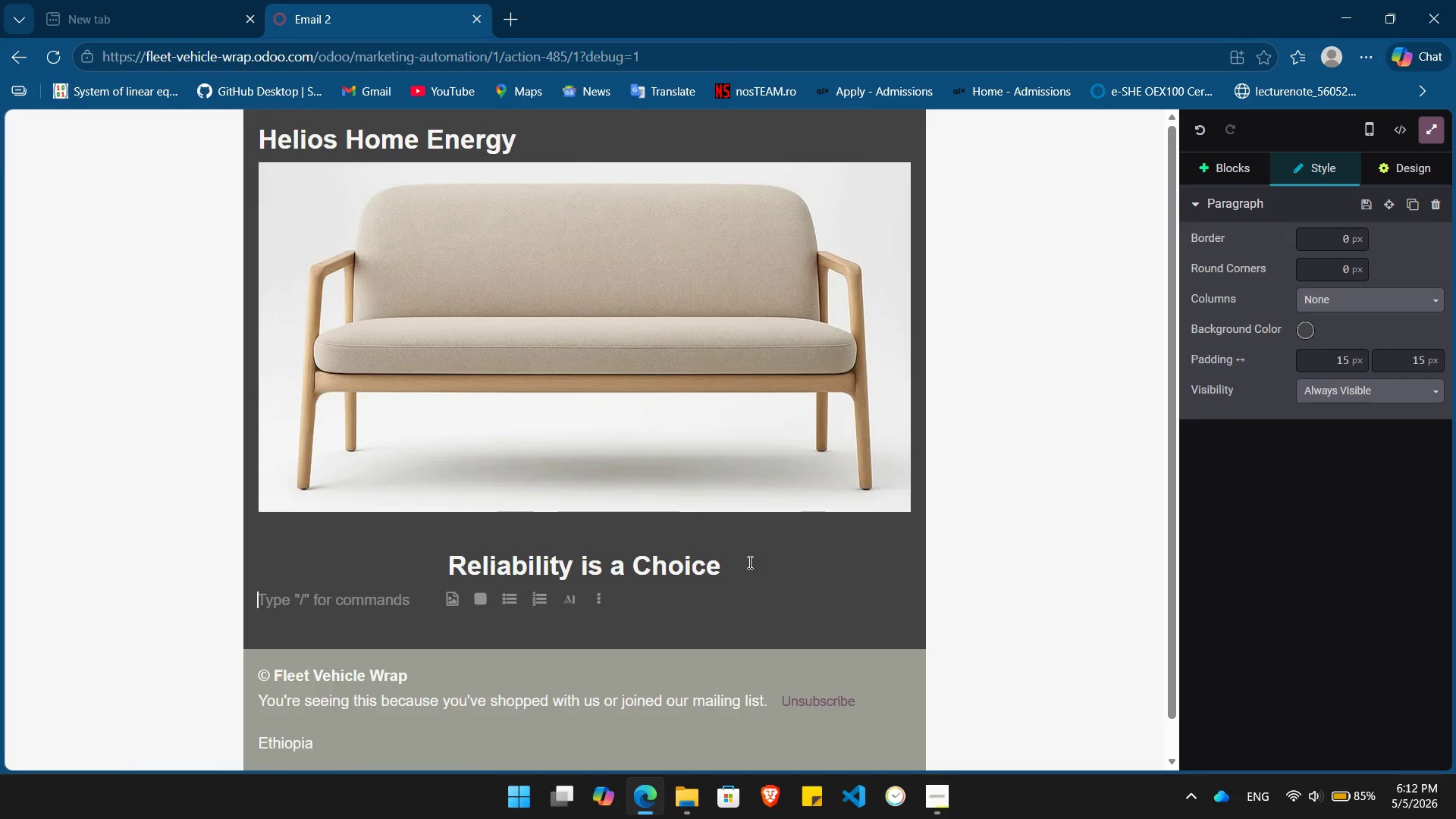 
key(Control+ControlLeft)
 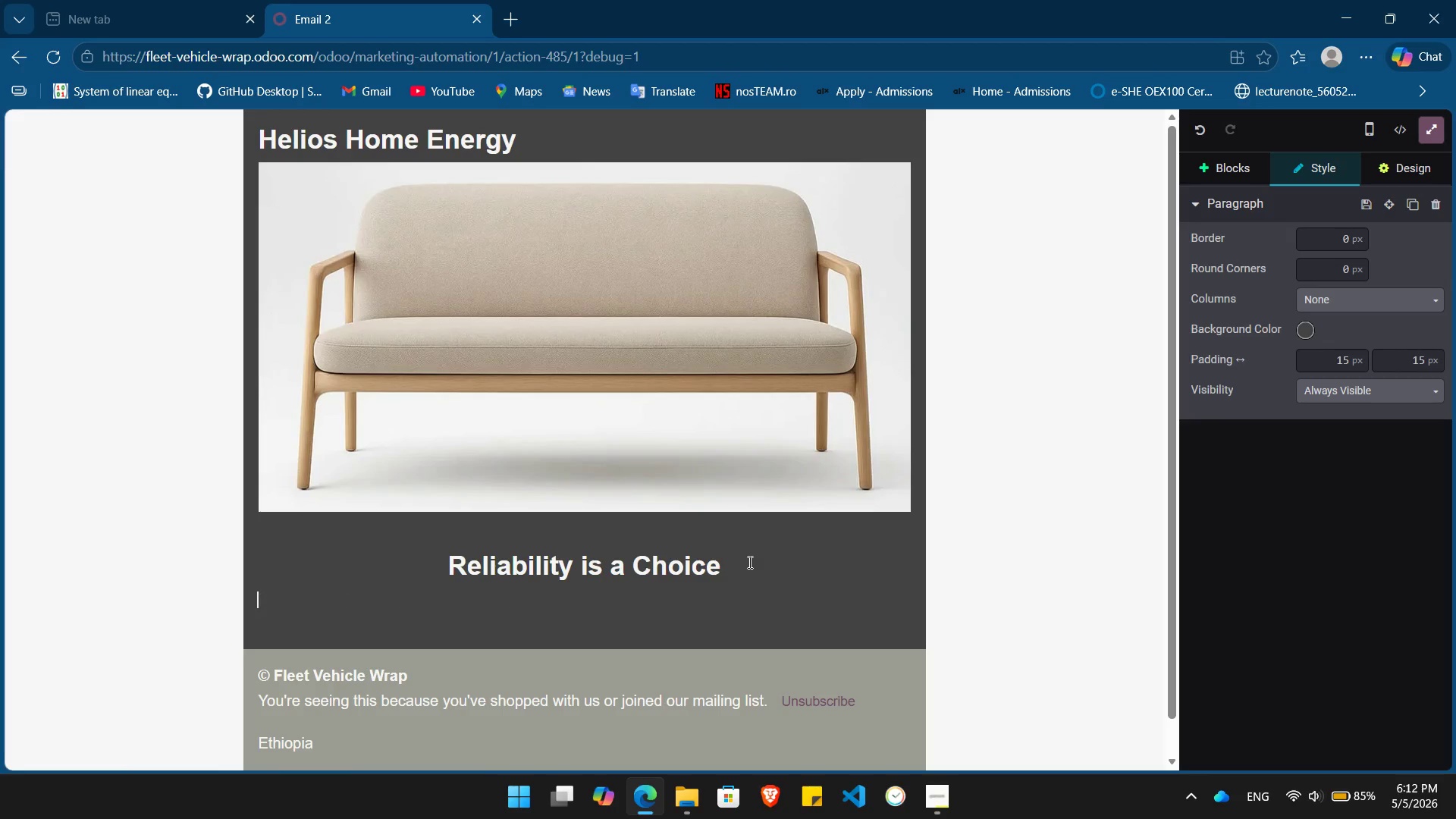 
key(Control+B)
 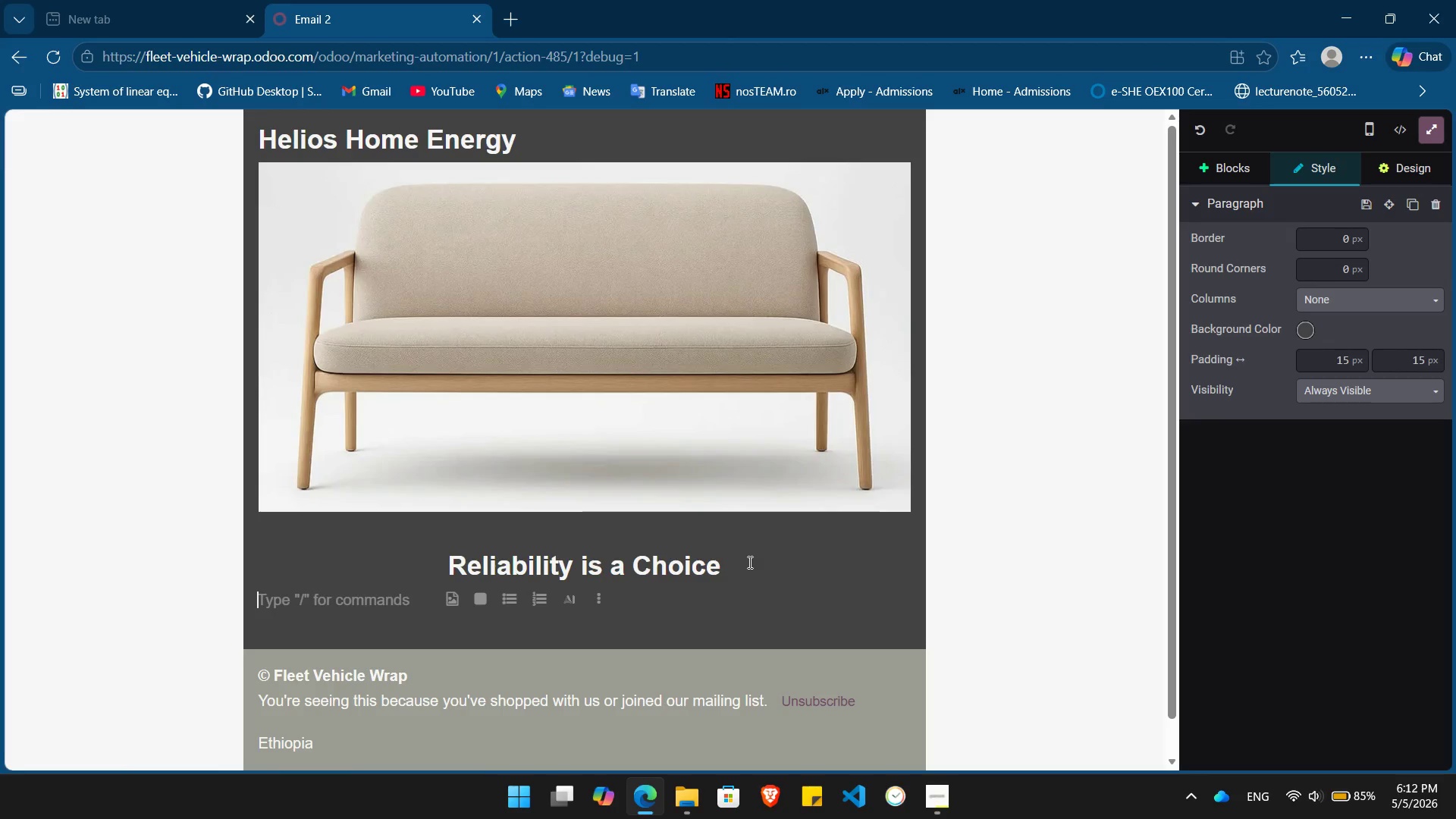 
type(Hi /)
 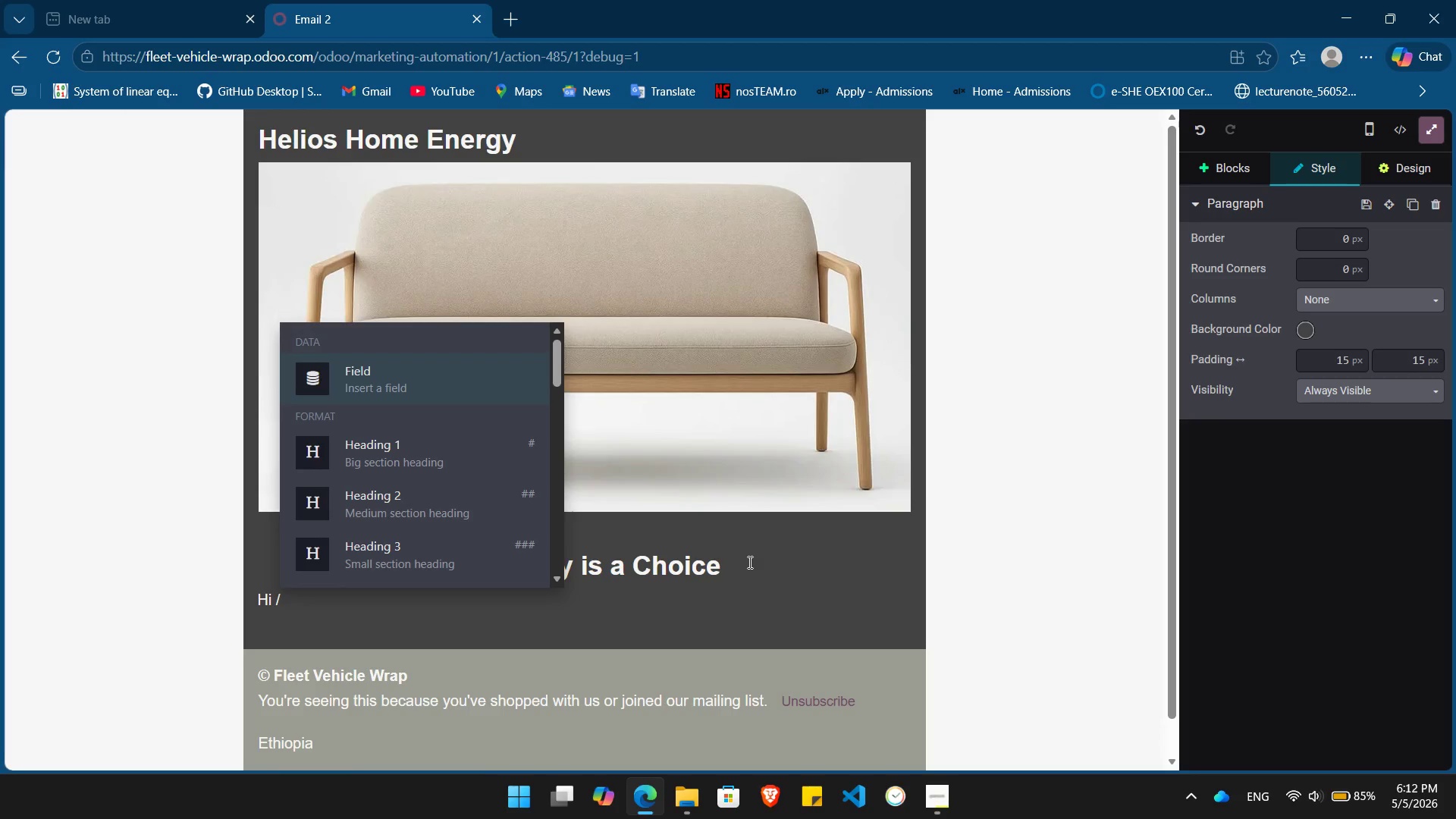 
key(Enter)
 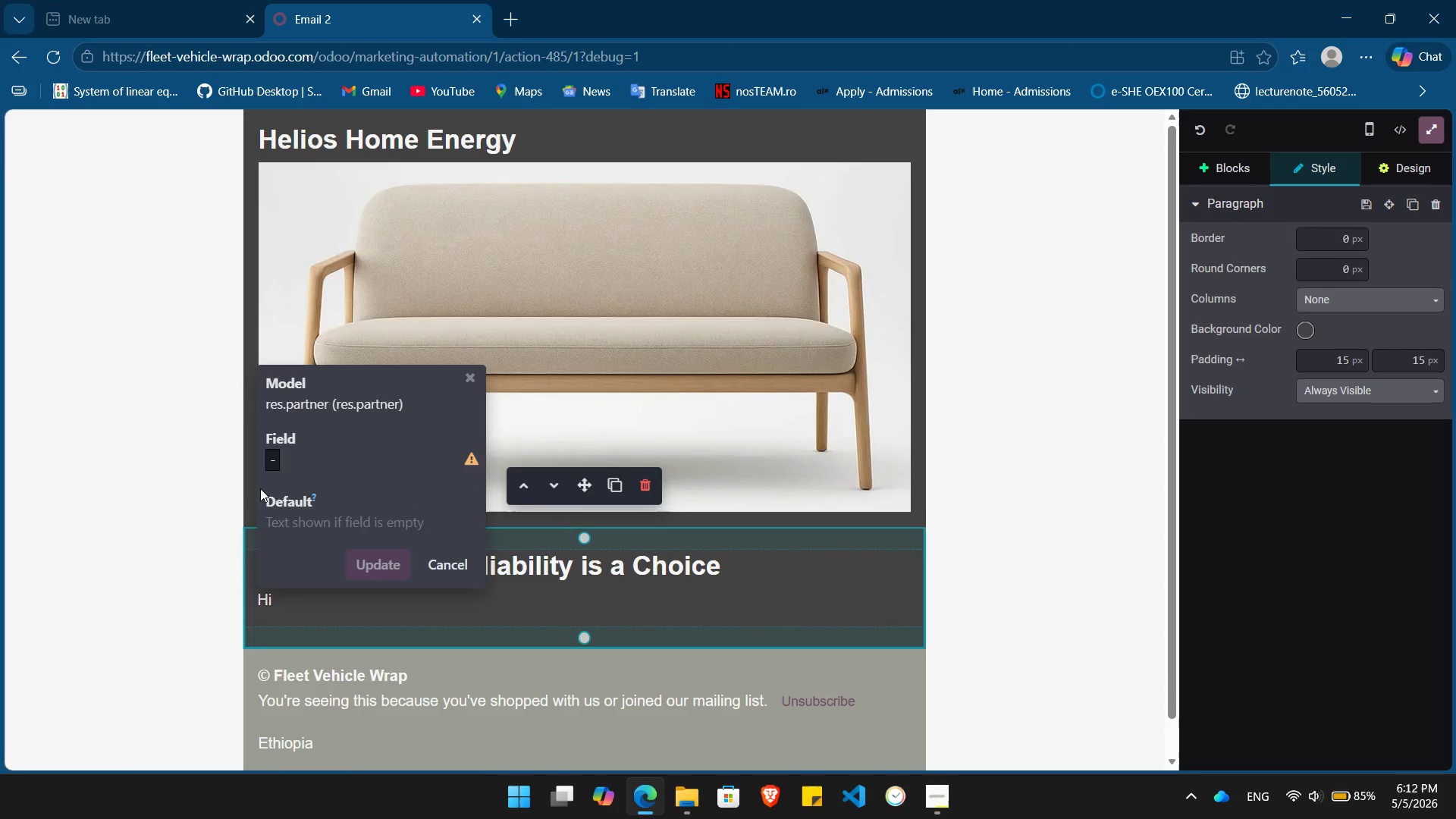 
left_click([282, 472])
 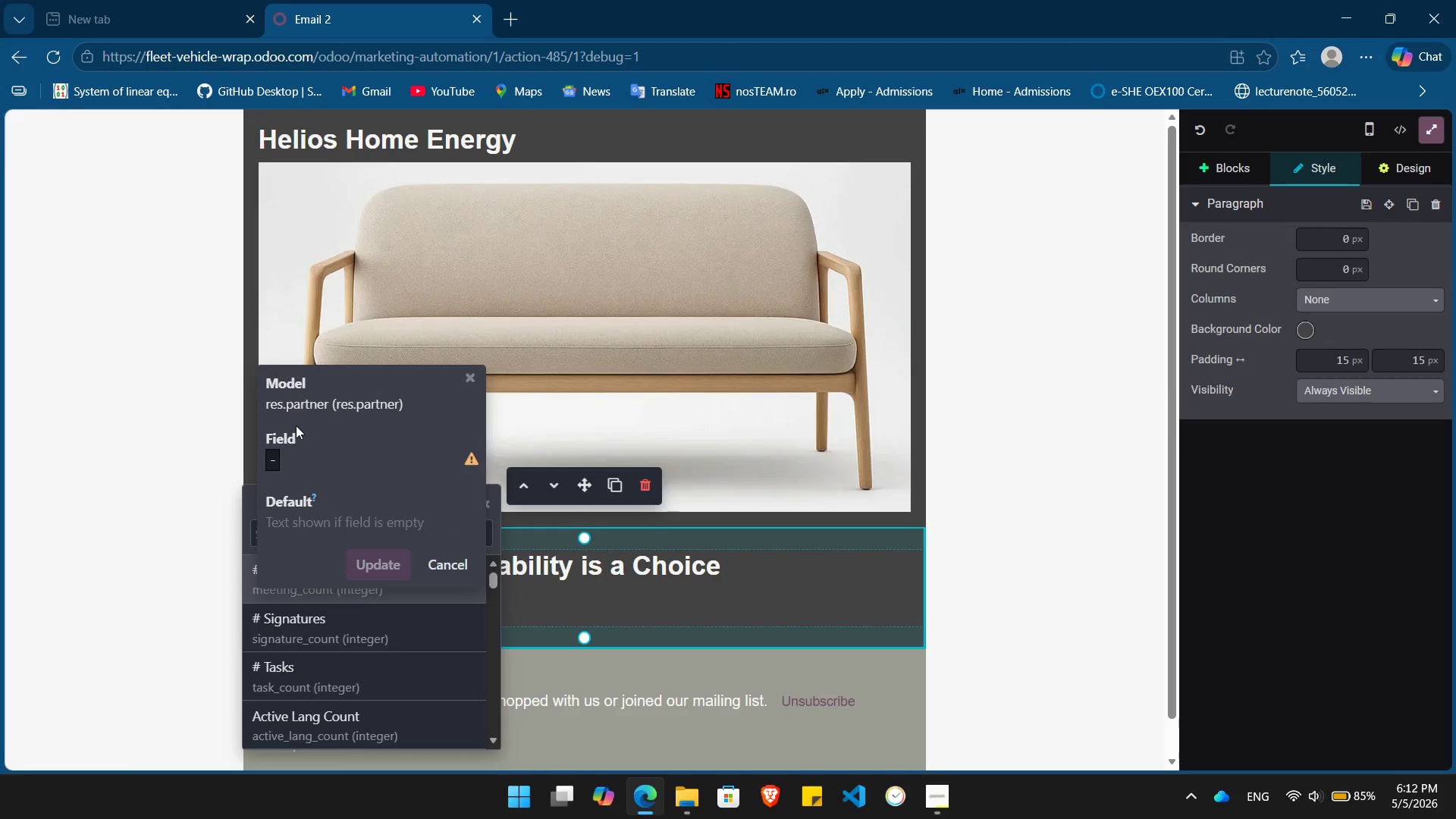 
type(name)
 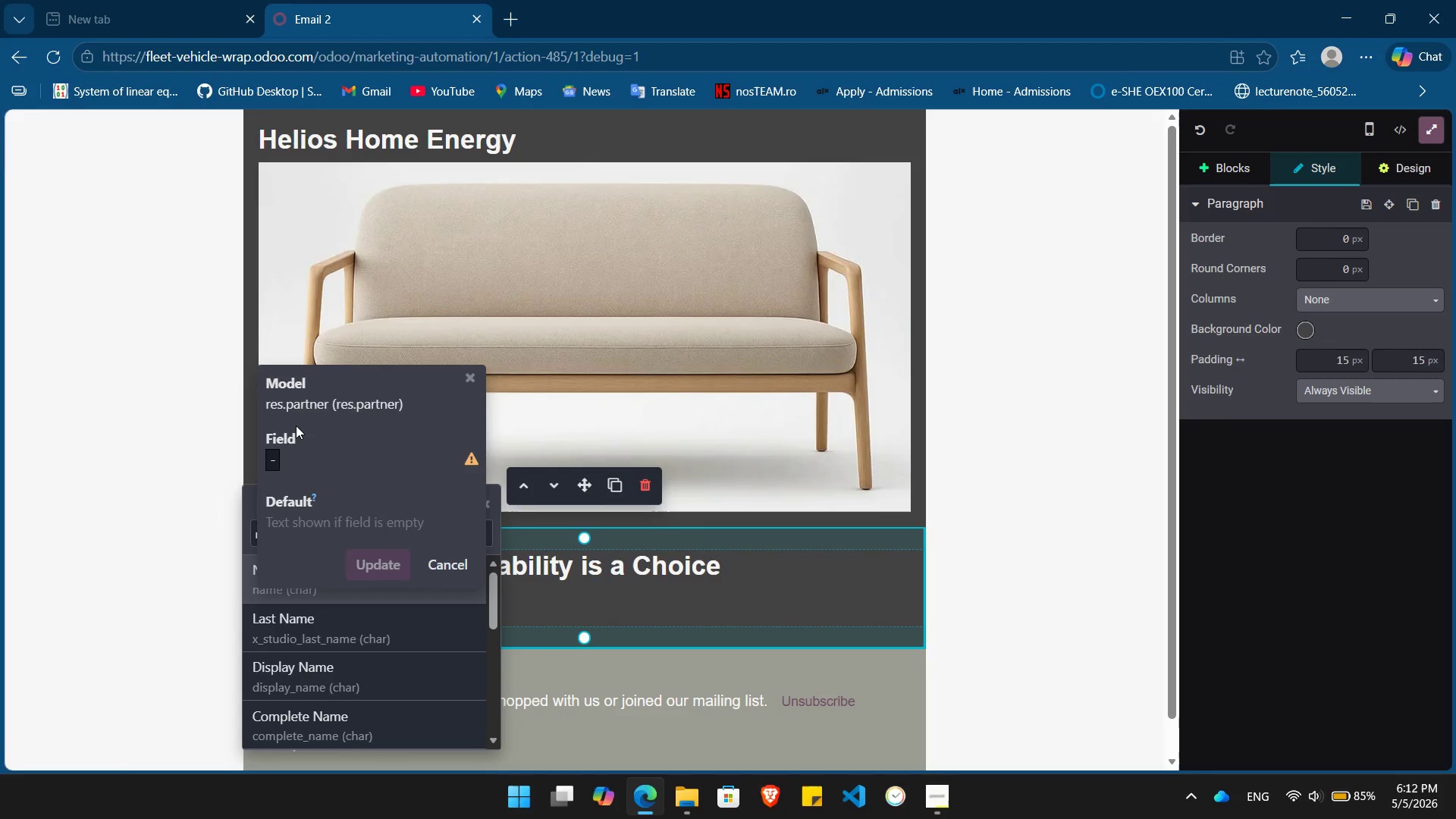 
key(Enter)
 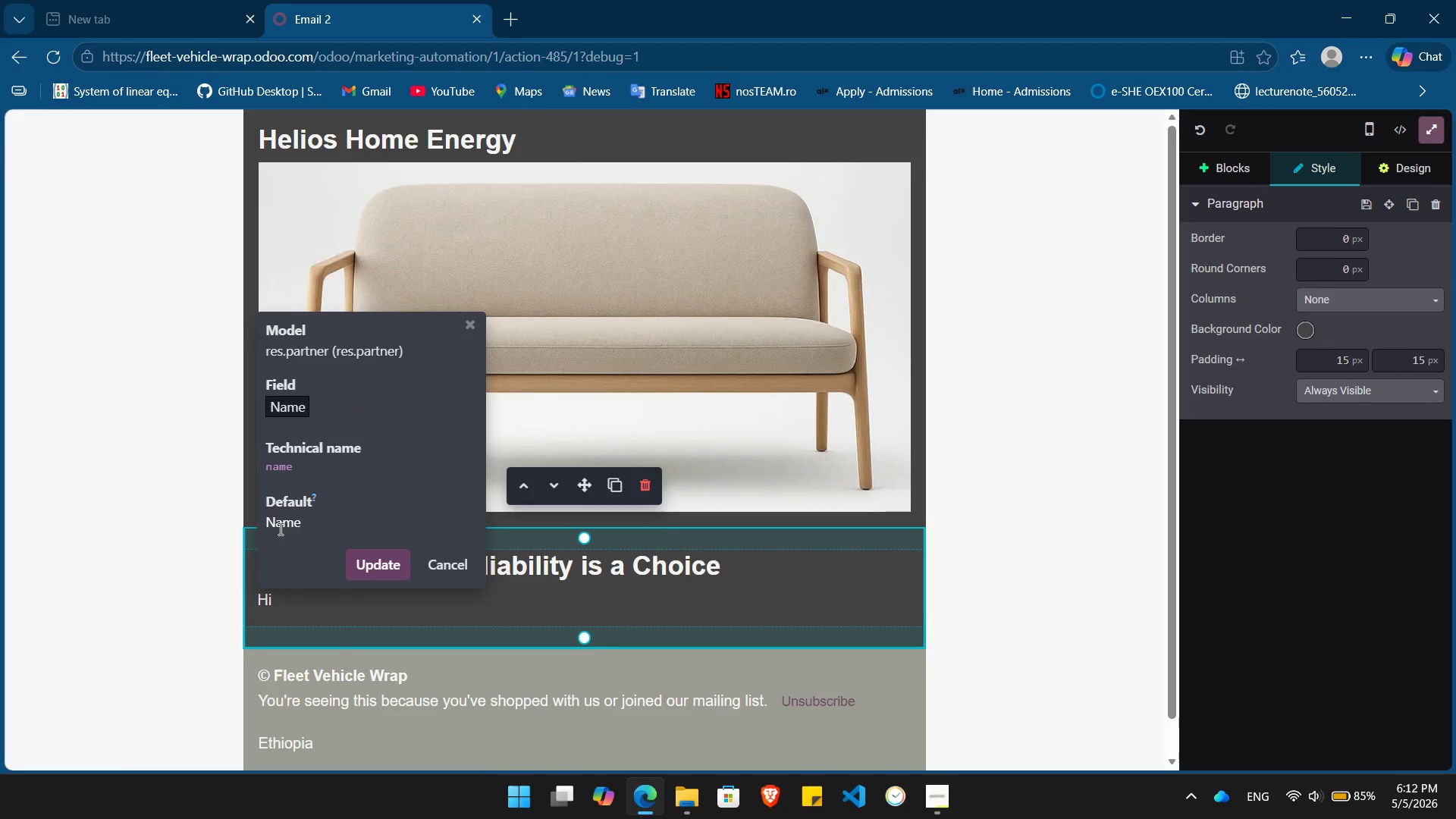 
double_click([279, 530])
 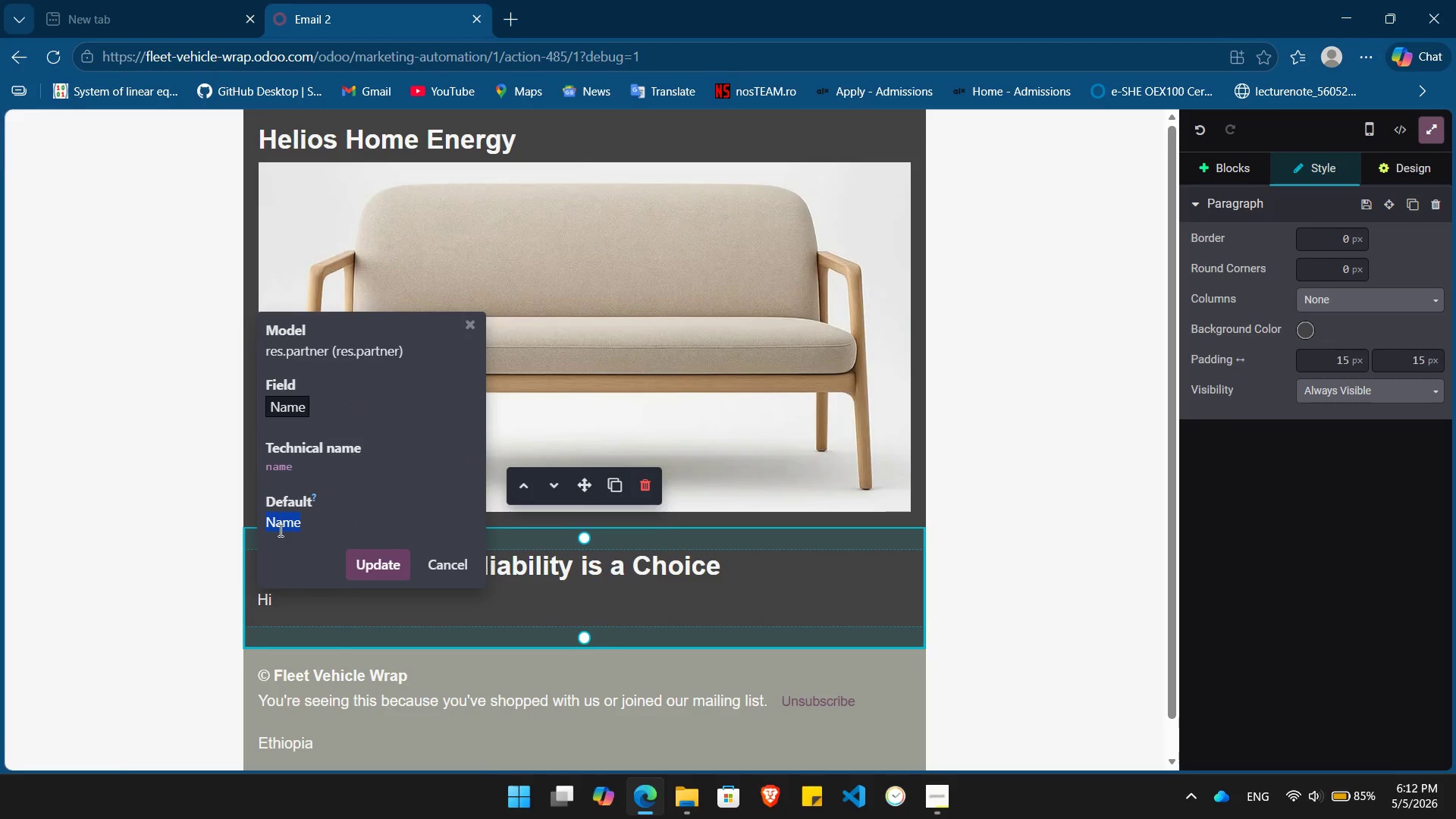 
key(Shift+BracketLeft)
 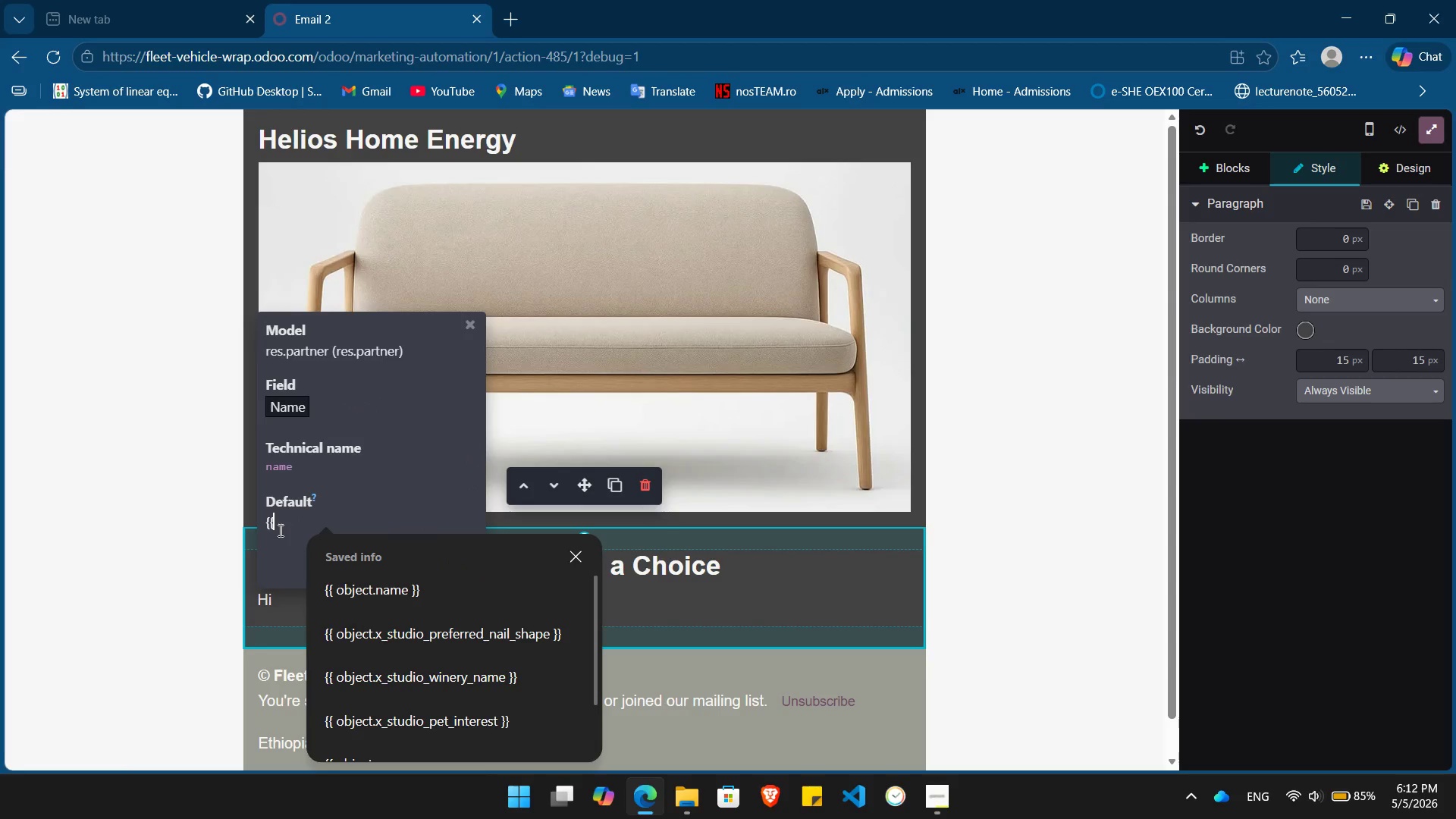 
key(Shift+BracketLeft)
 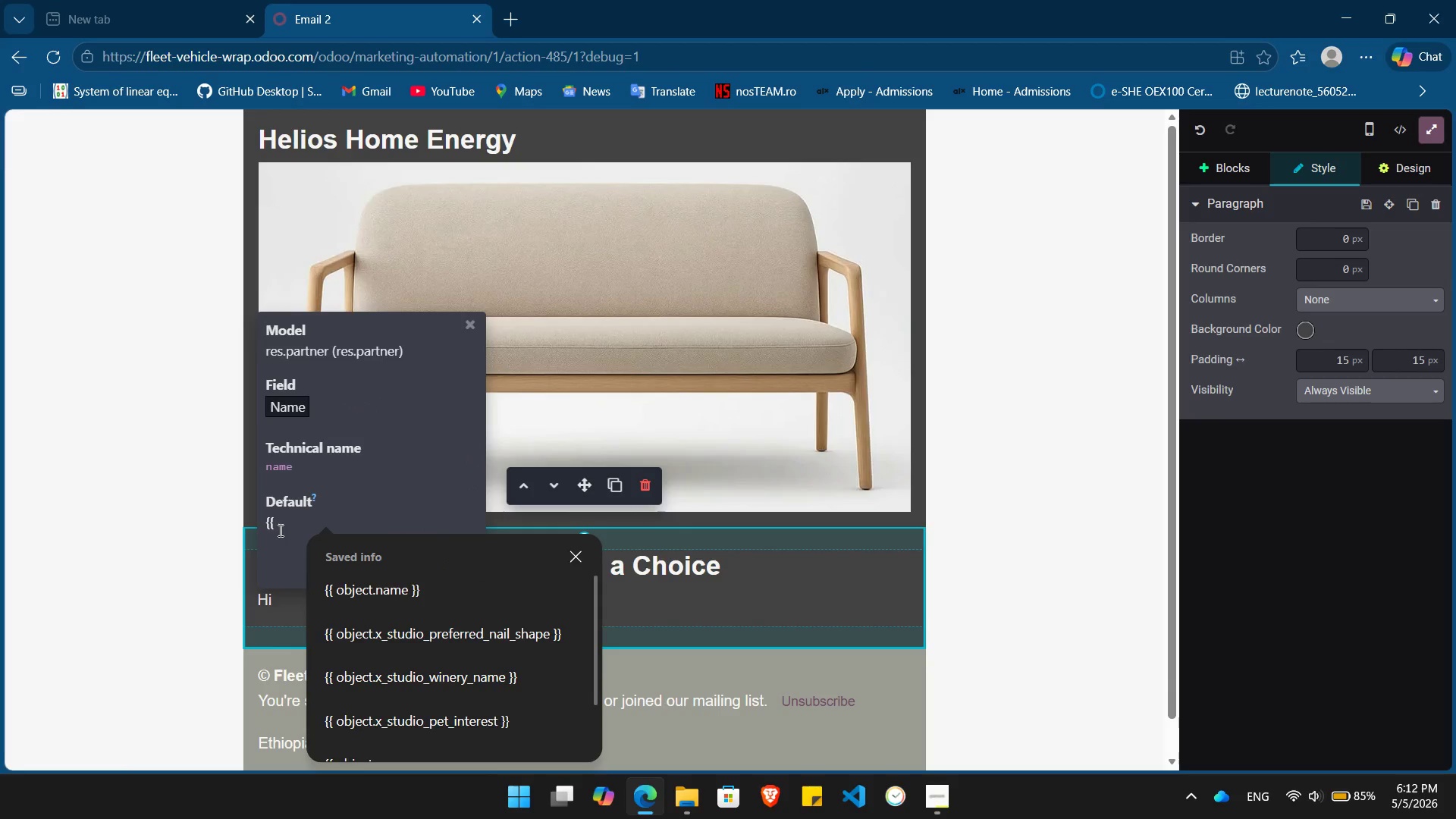 
key(ArrowDown)
 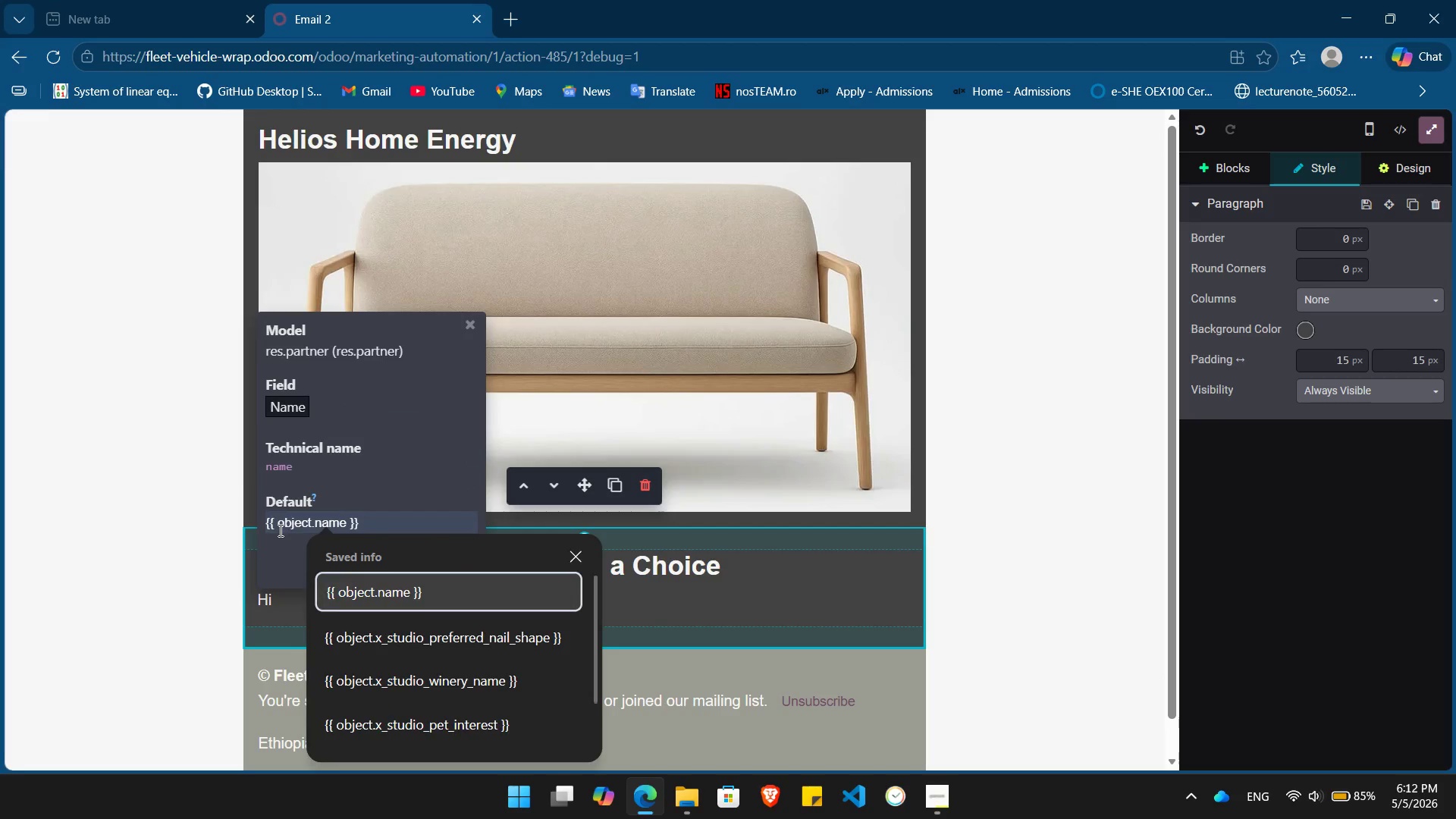 
key(Enter)
 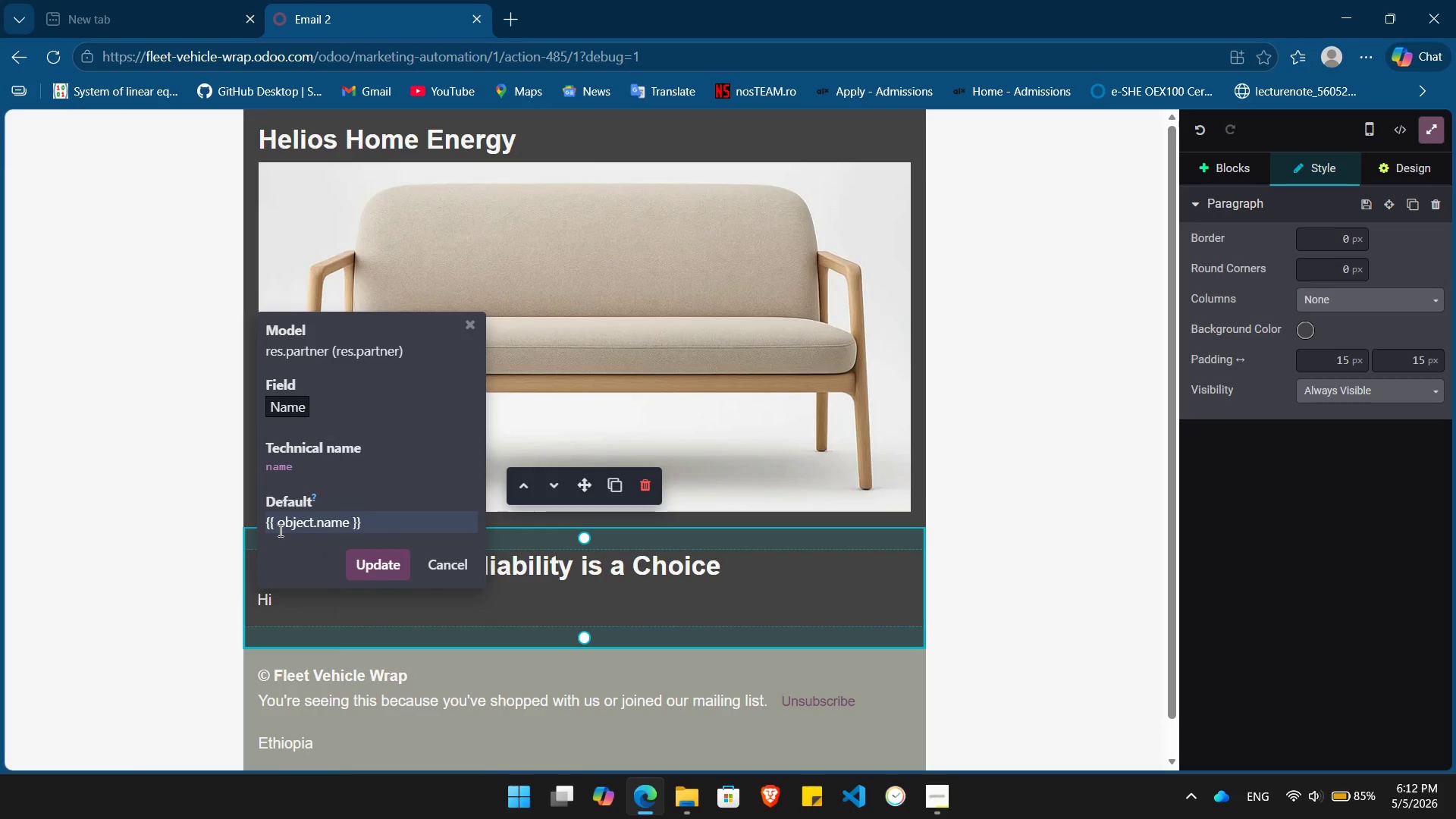 
key(Enter)
 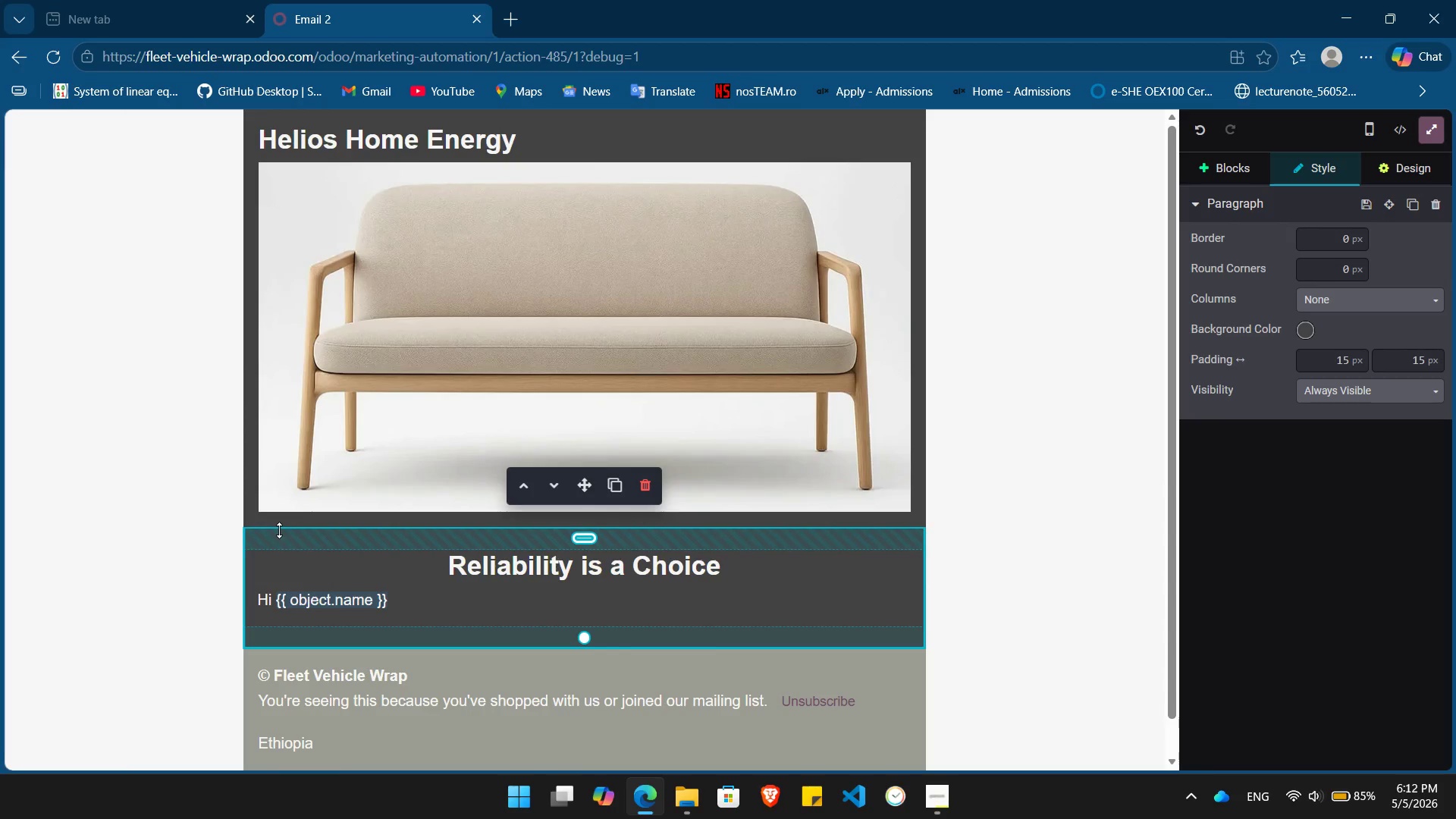 
key(Comma)
 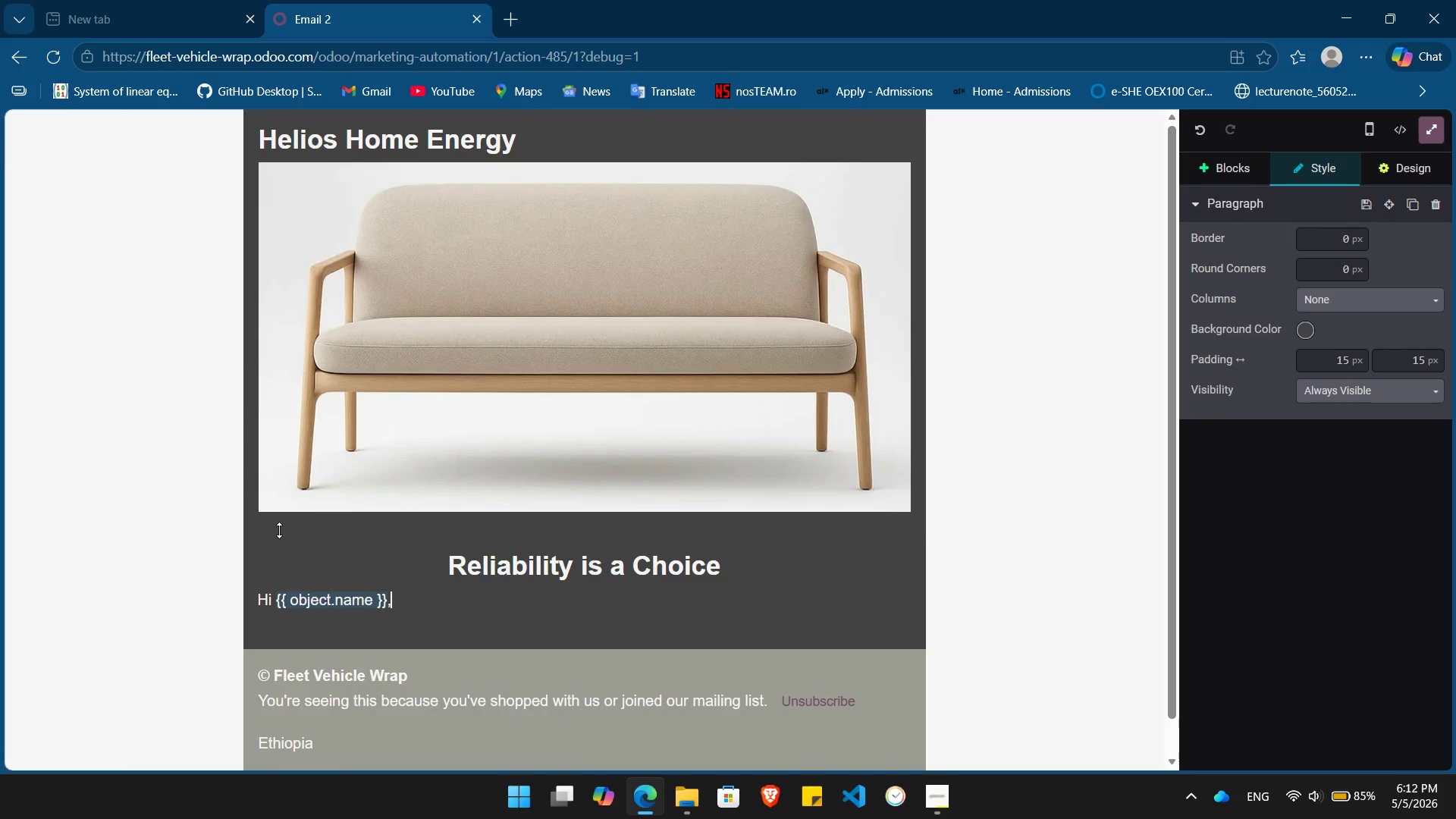 
key(Enter)
 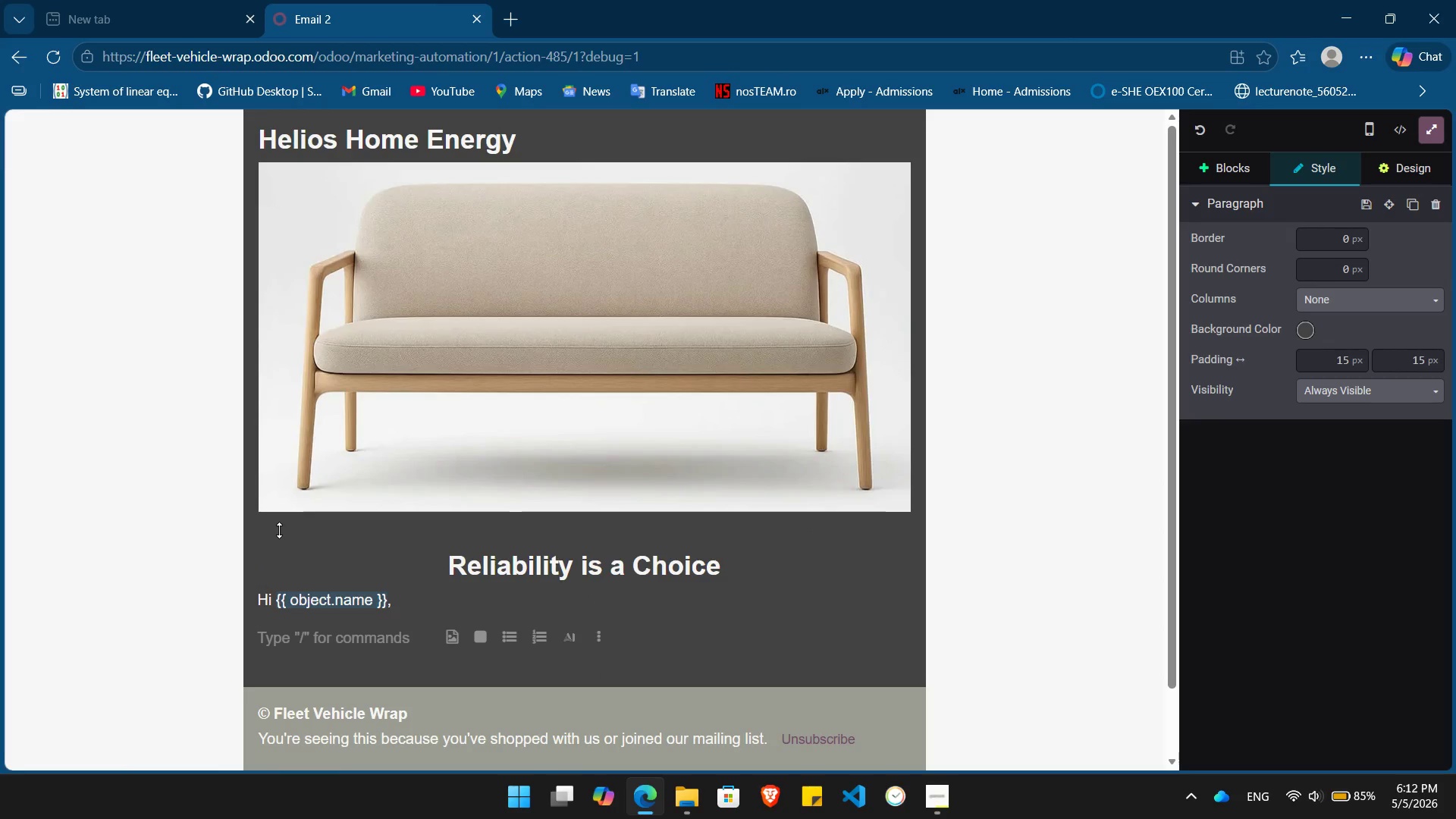 
type(Grid outages are becoming o)
key(Backspace)
type(more)
 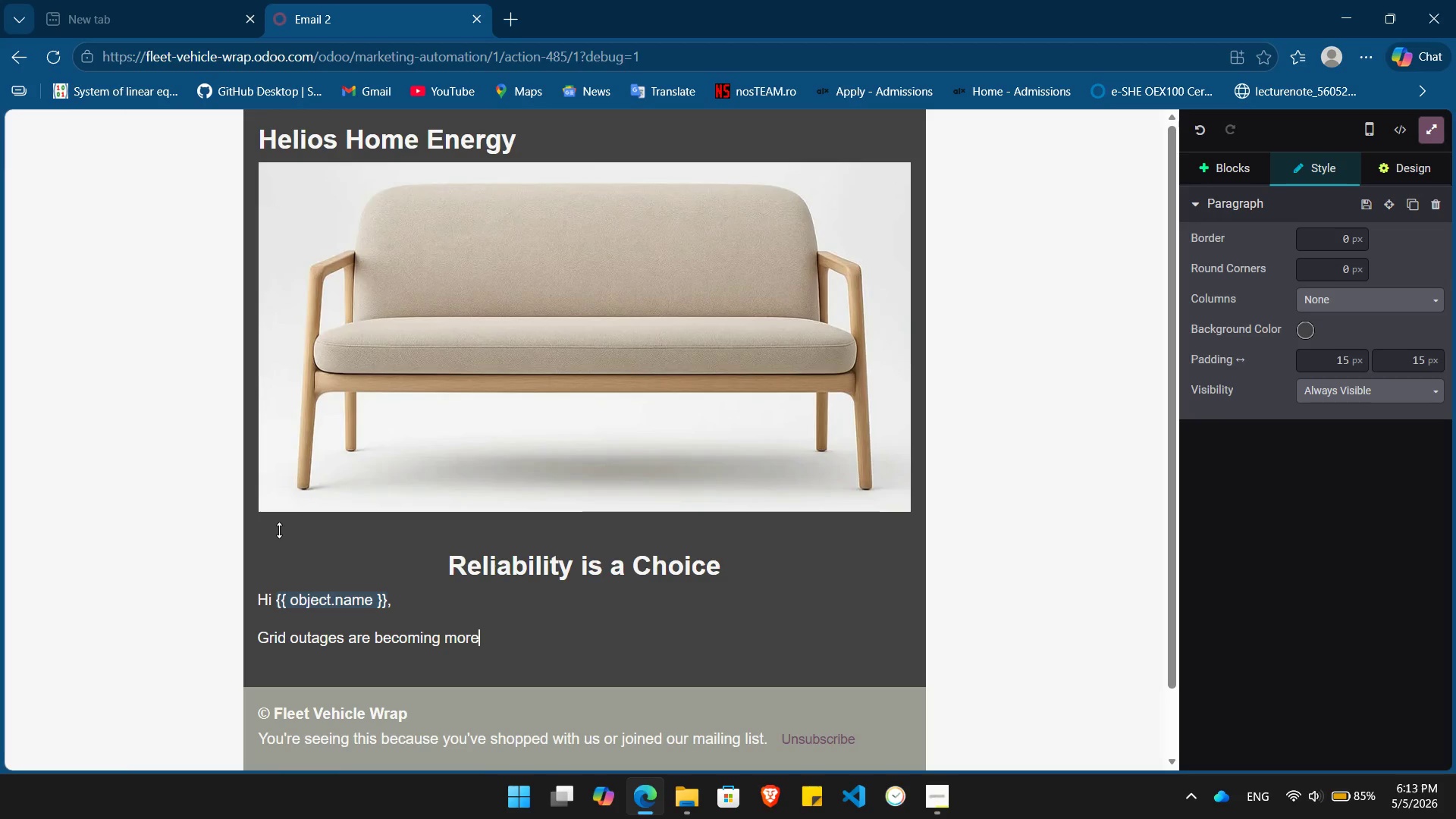 
type( frequent. While your neighbors are looking for candles, Helios )
 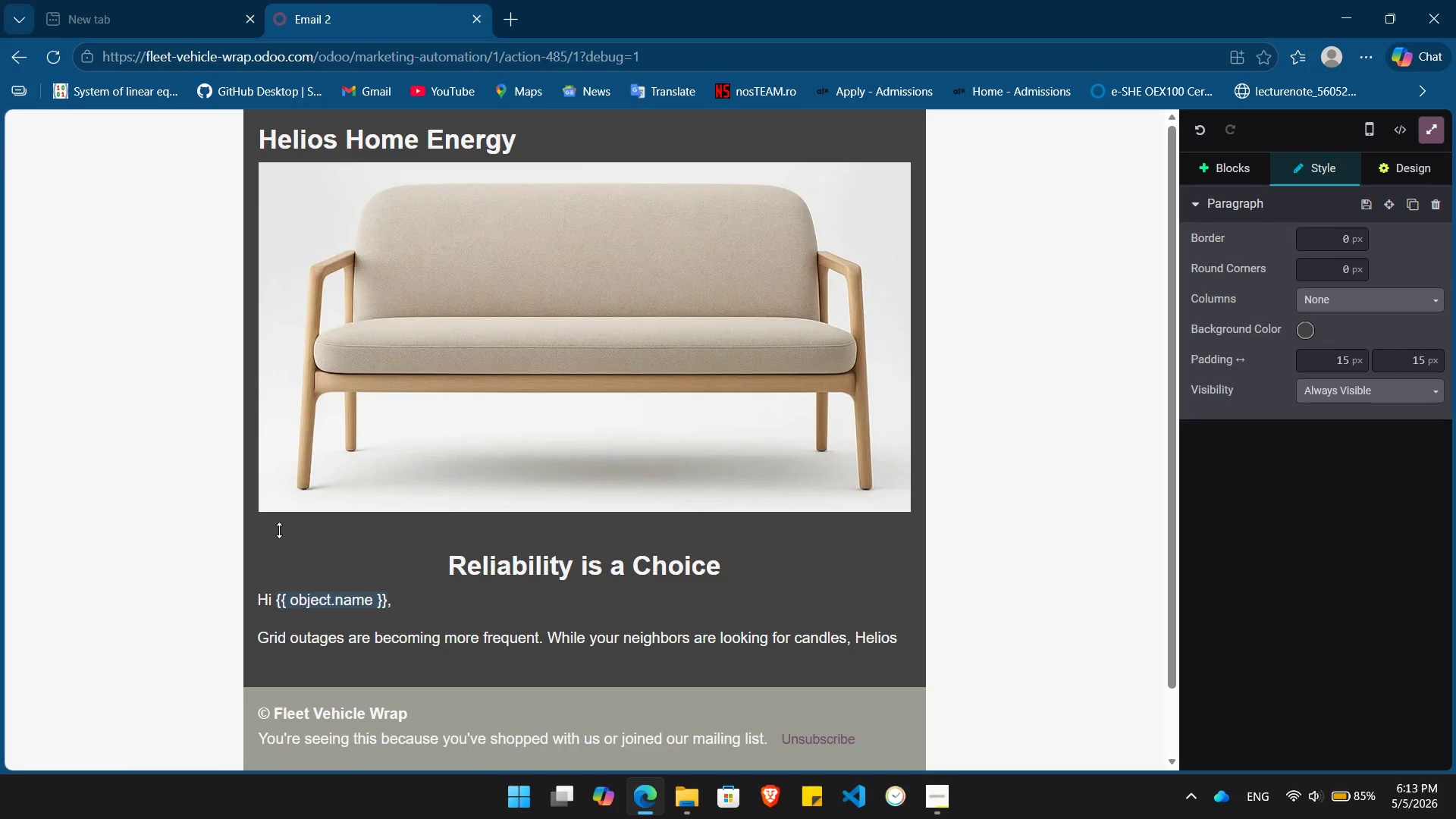 
type(customers with battery storage don't even notice the flicer.)
key(Backspace)
key(Backspace)
key(Backspace)
type(ker.)
 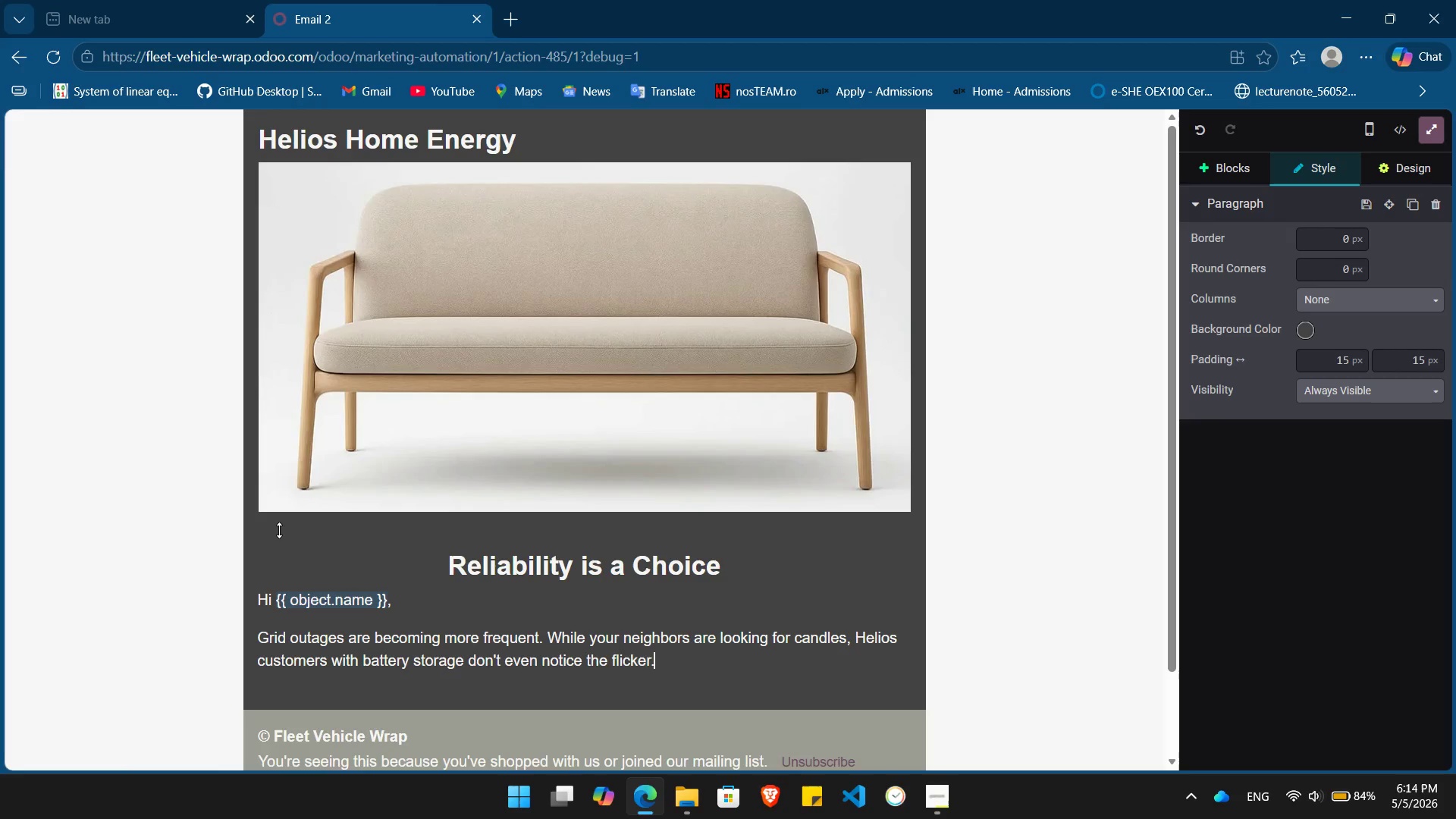 
key(Enter)
 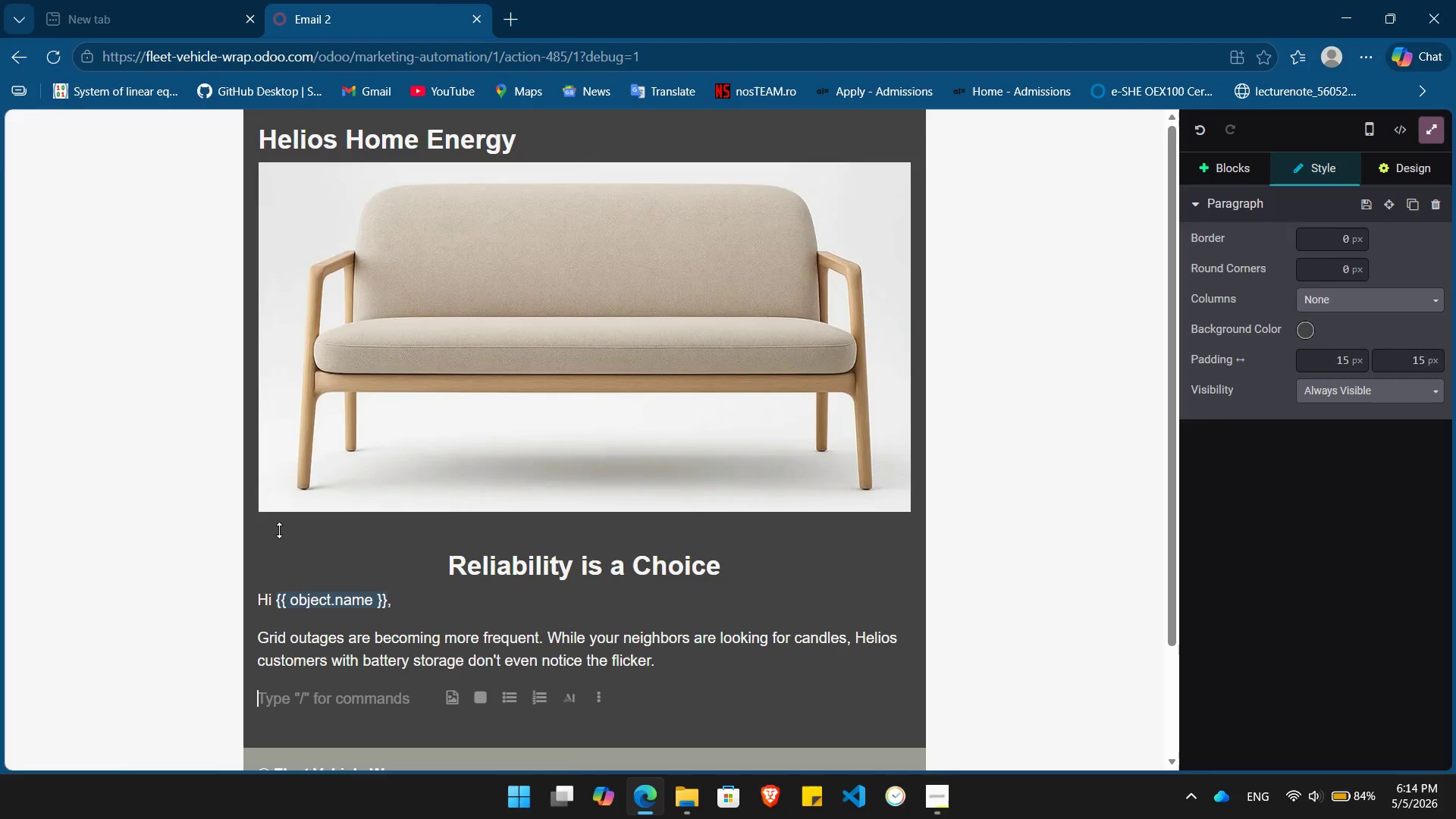 
type(Our smart-switching technology detects )
 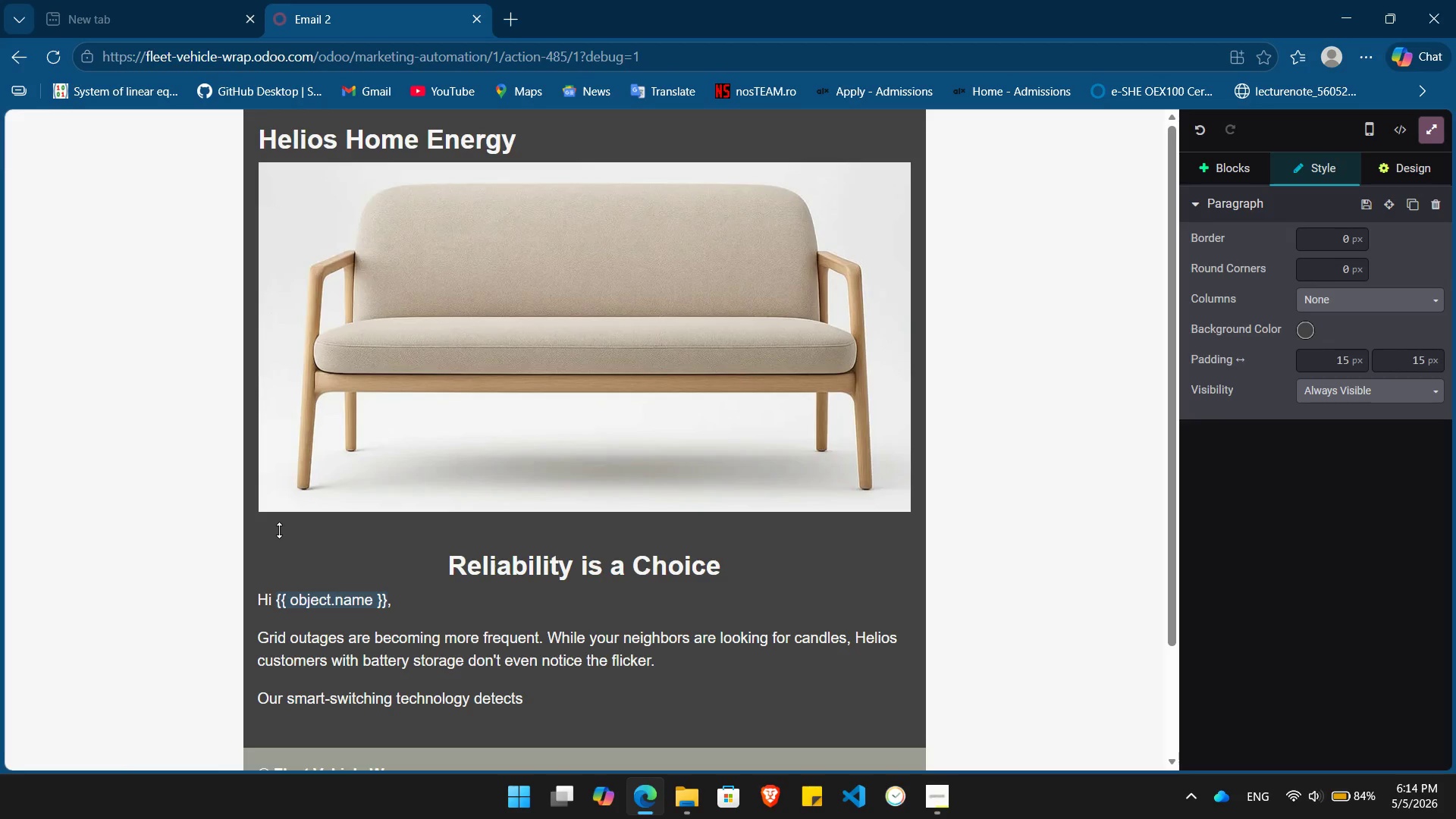 
wait(10.09)
 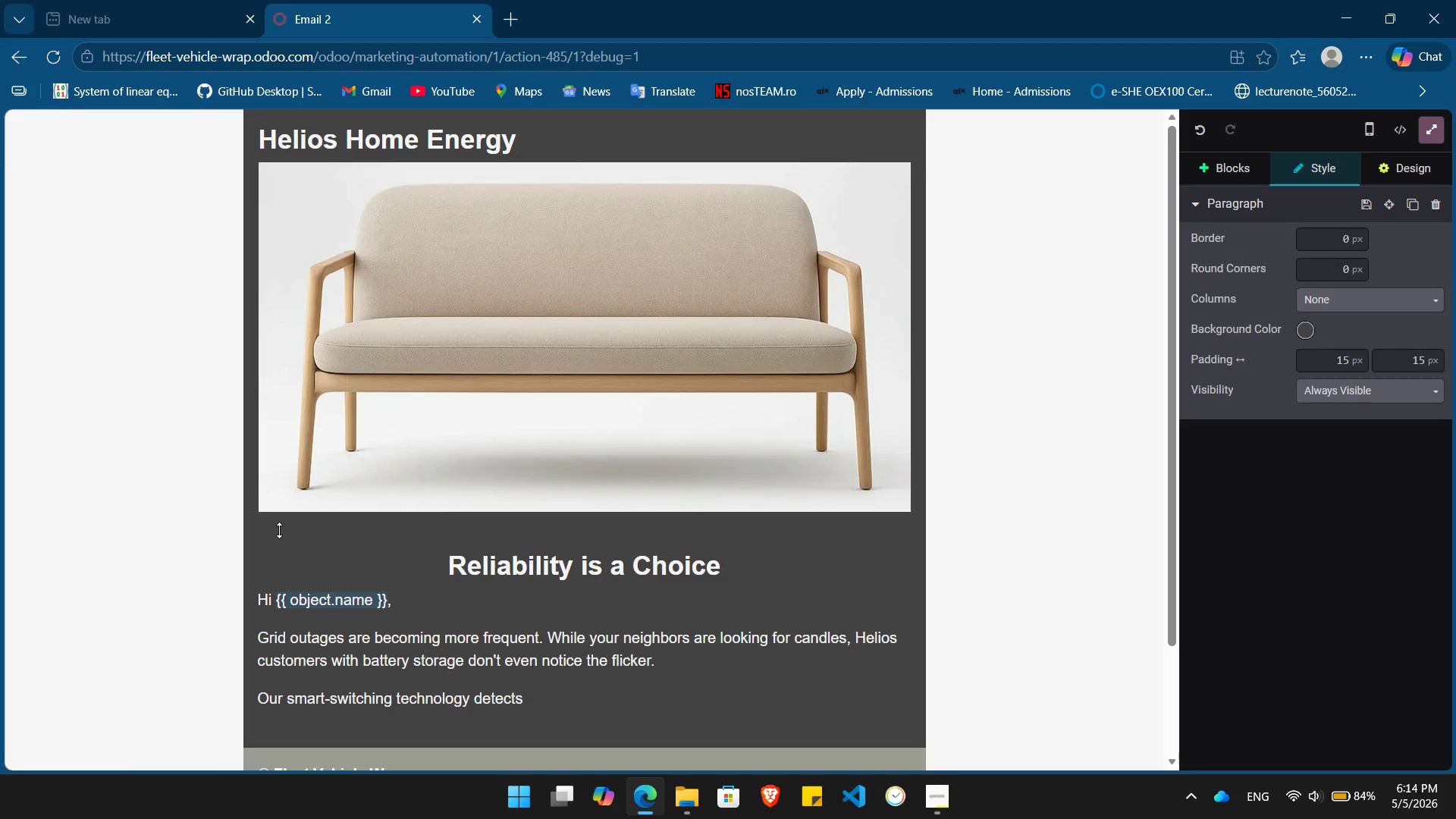 
key(A)
 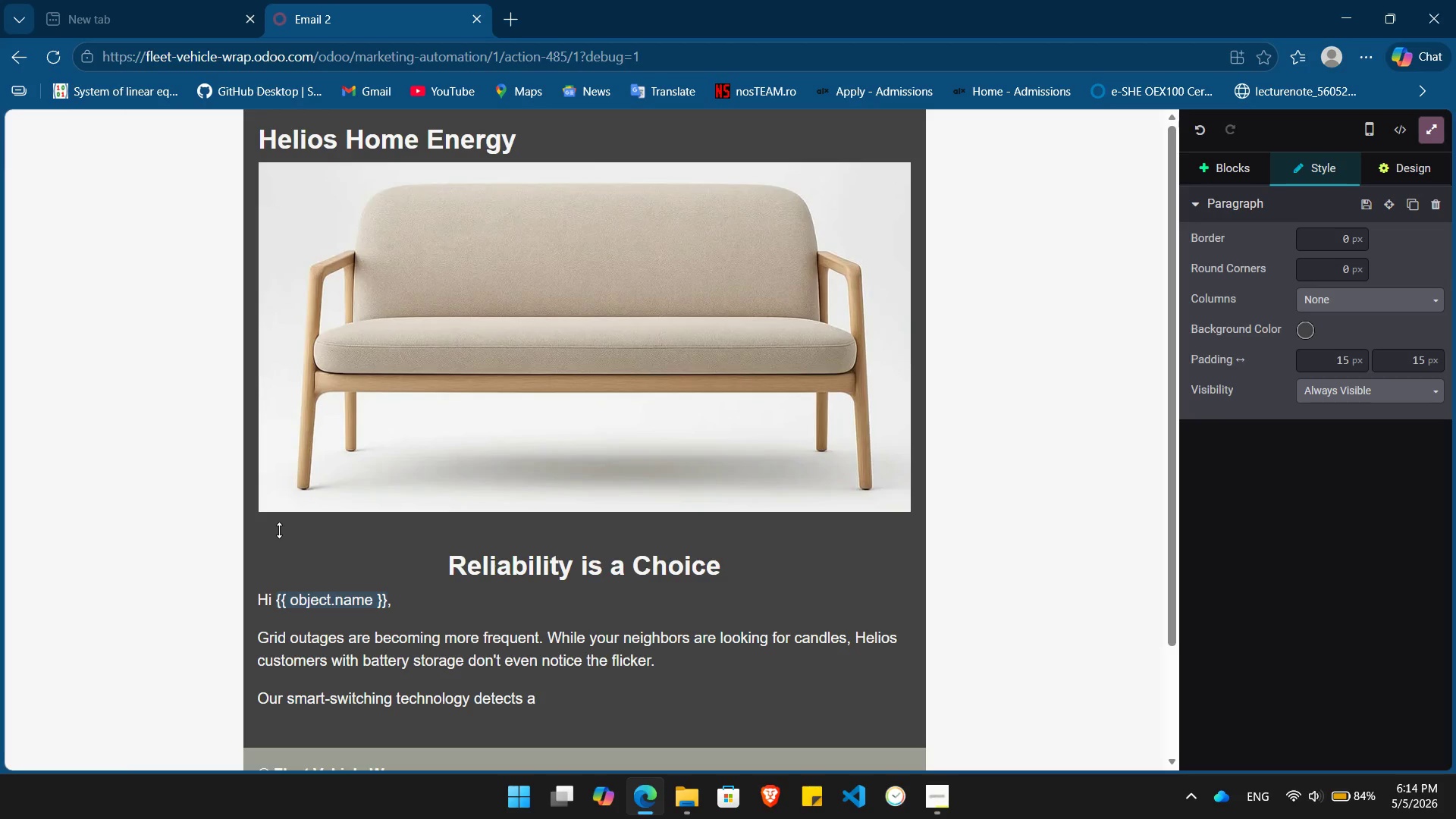 
key(Space)
 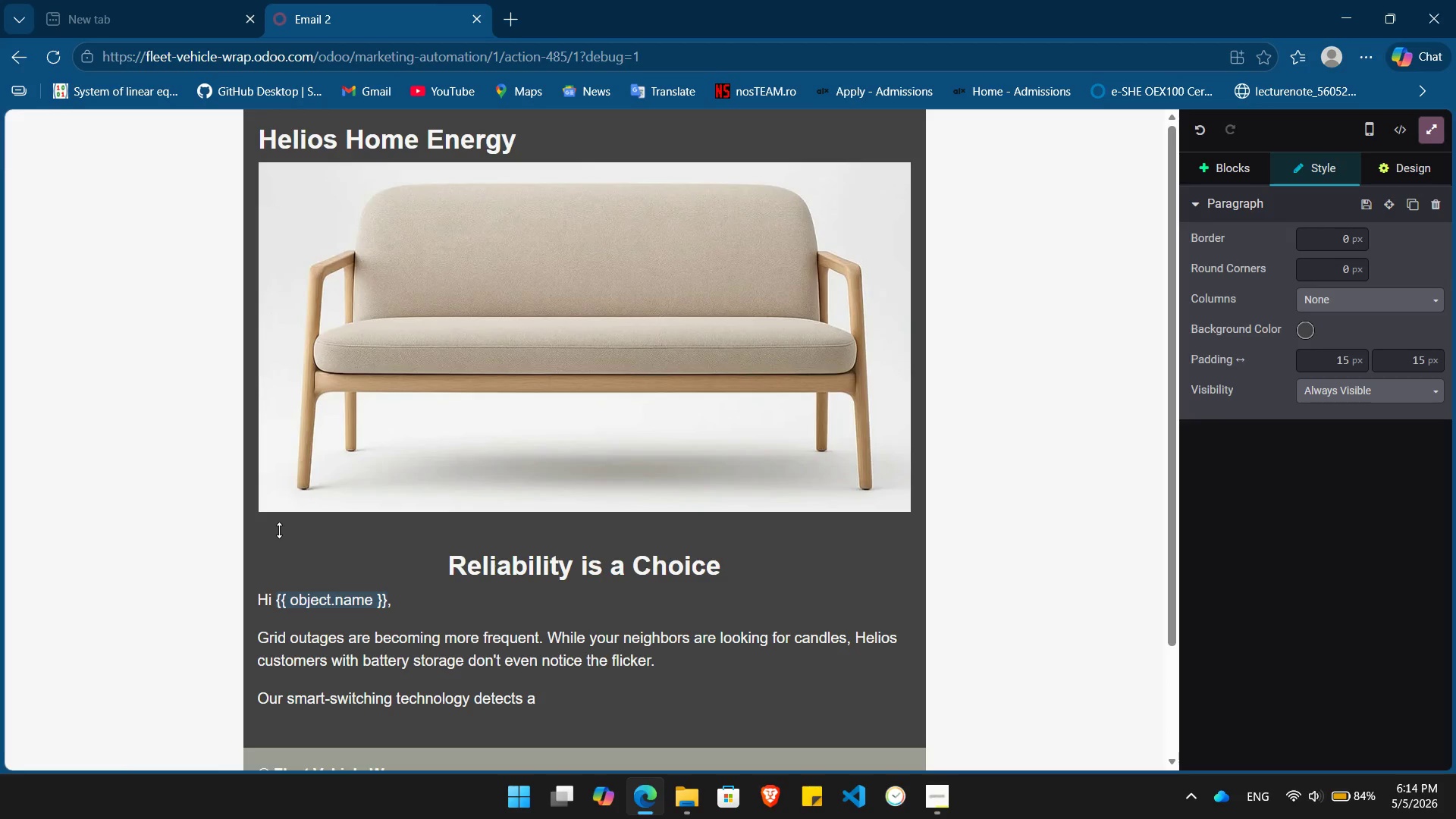 
wait(5.38)
 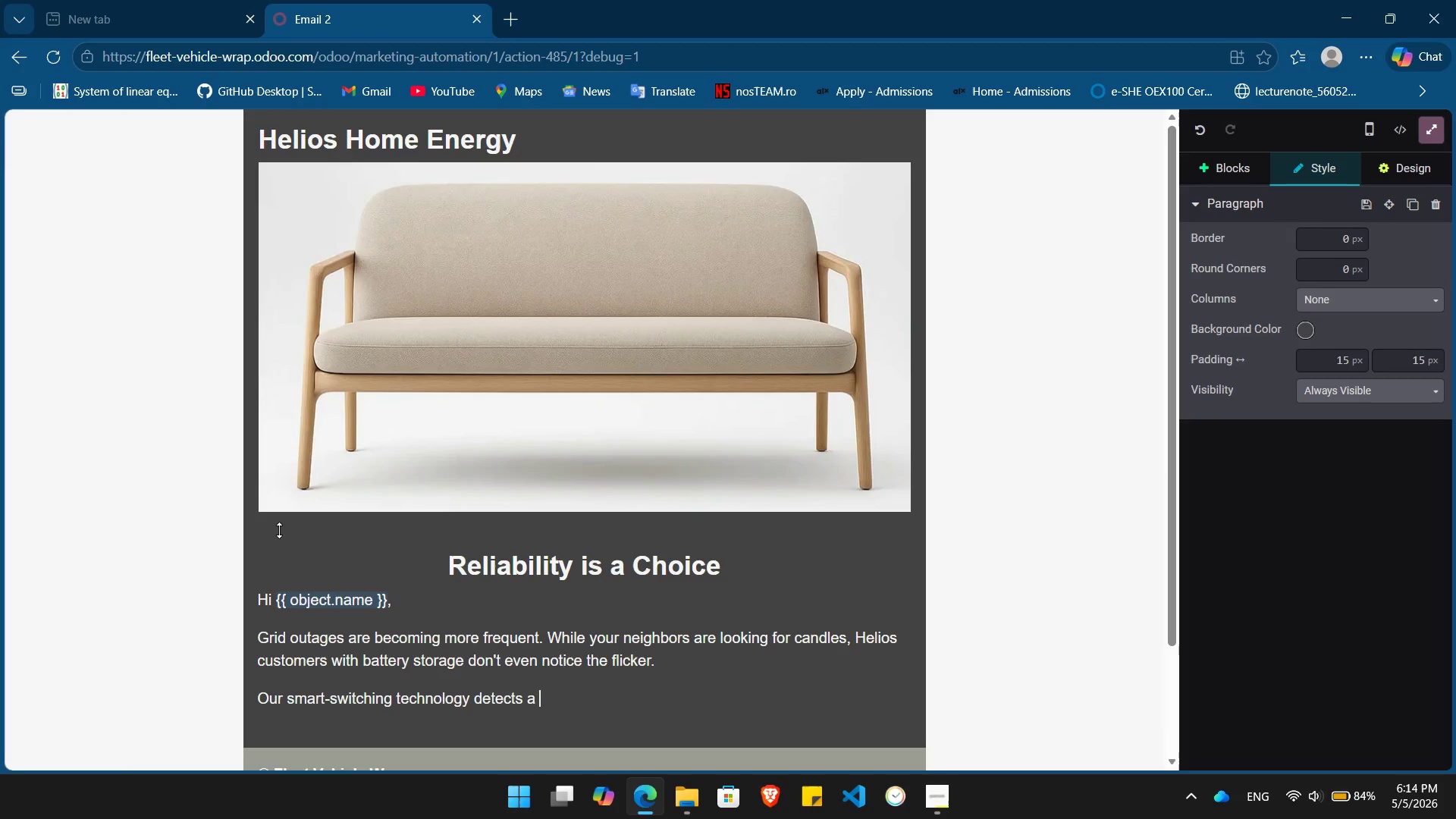 
type(grid)
 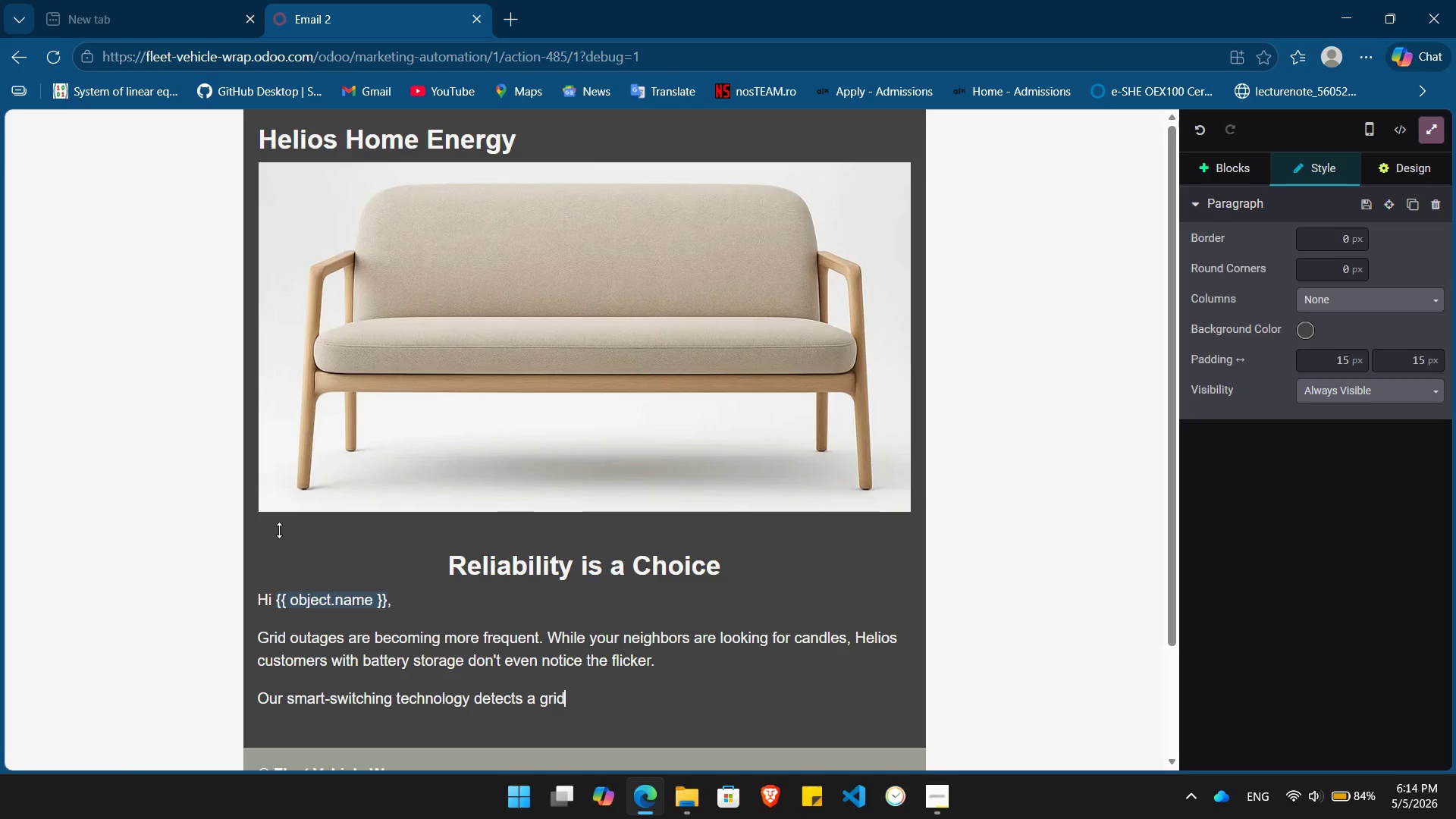 
type( failure in millisecon)
key(Backspace)
type(ds, keeping)
 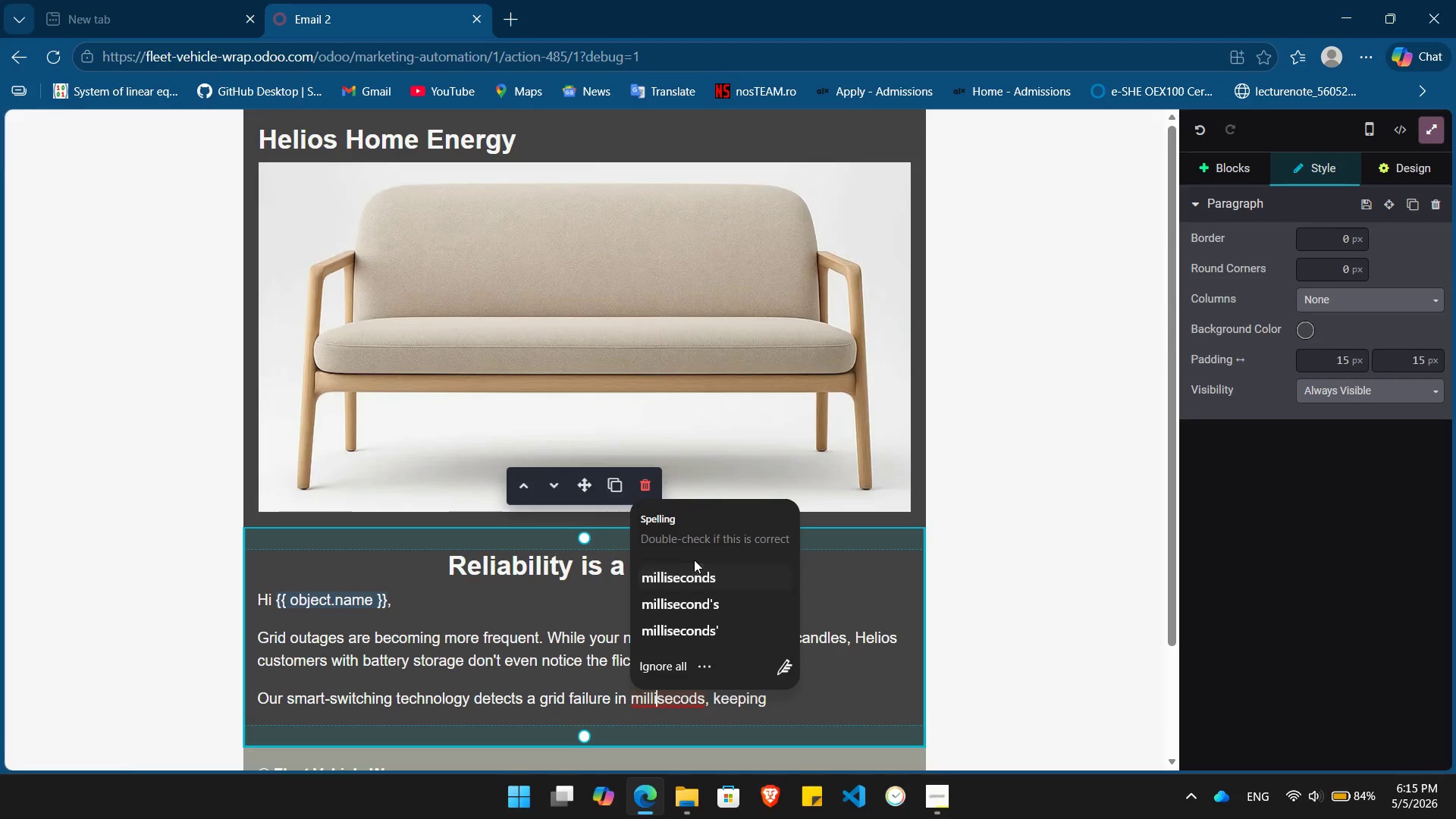 
wait(5.7)
 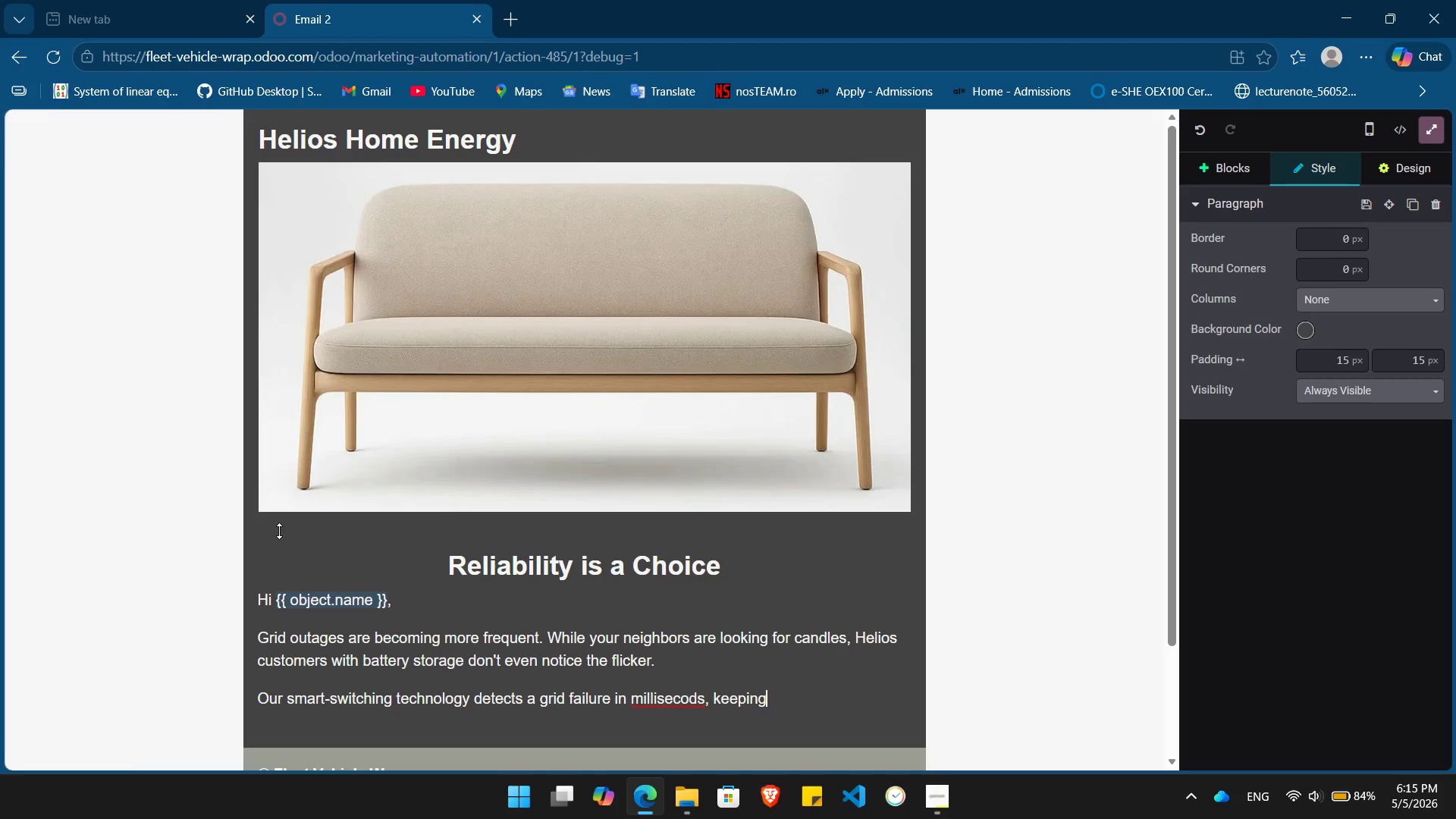 
left_click([797, 698])
 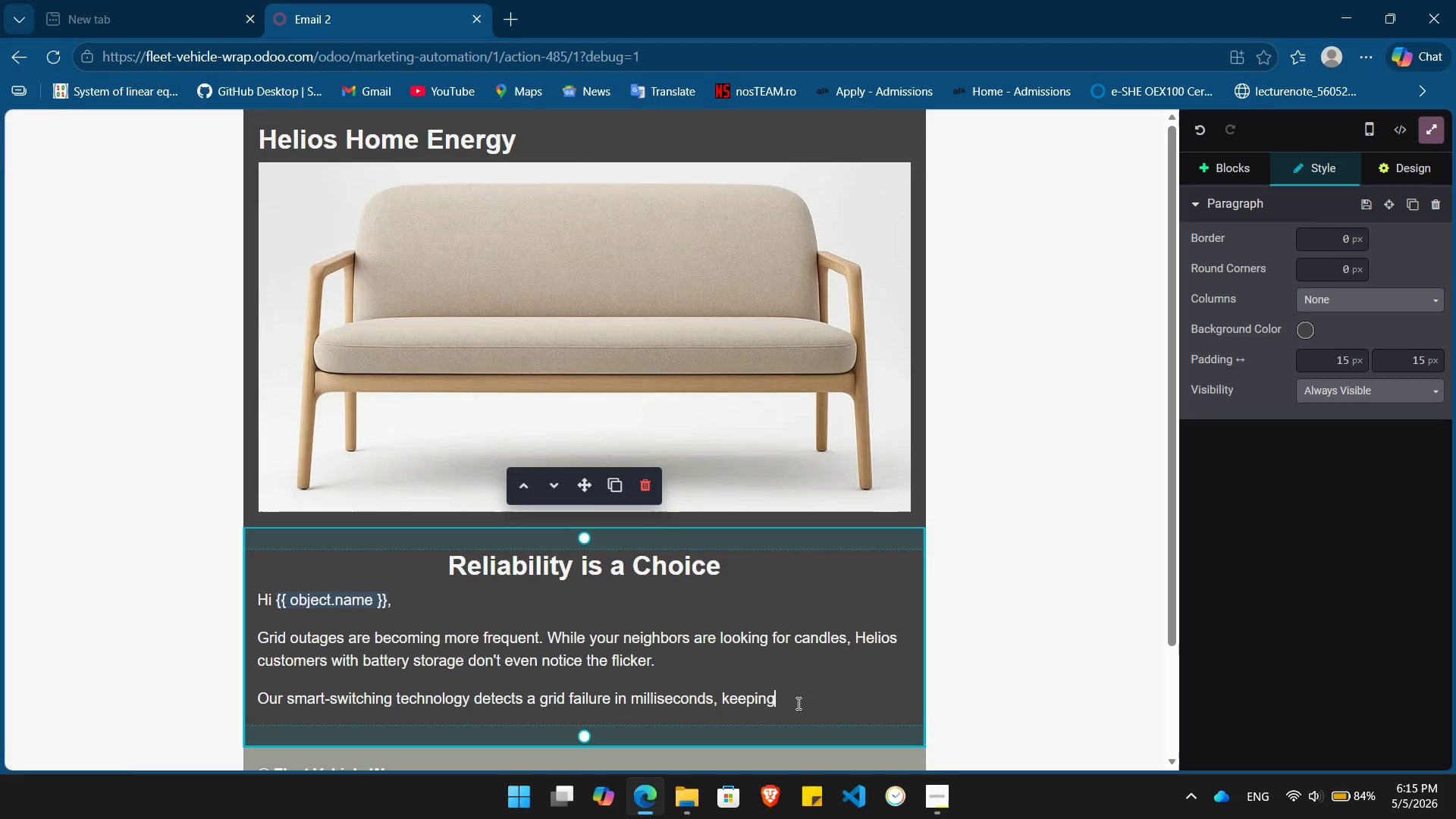 
type( your /)
 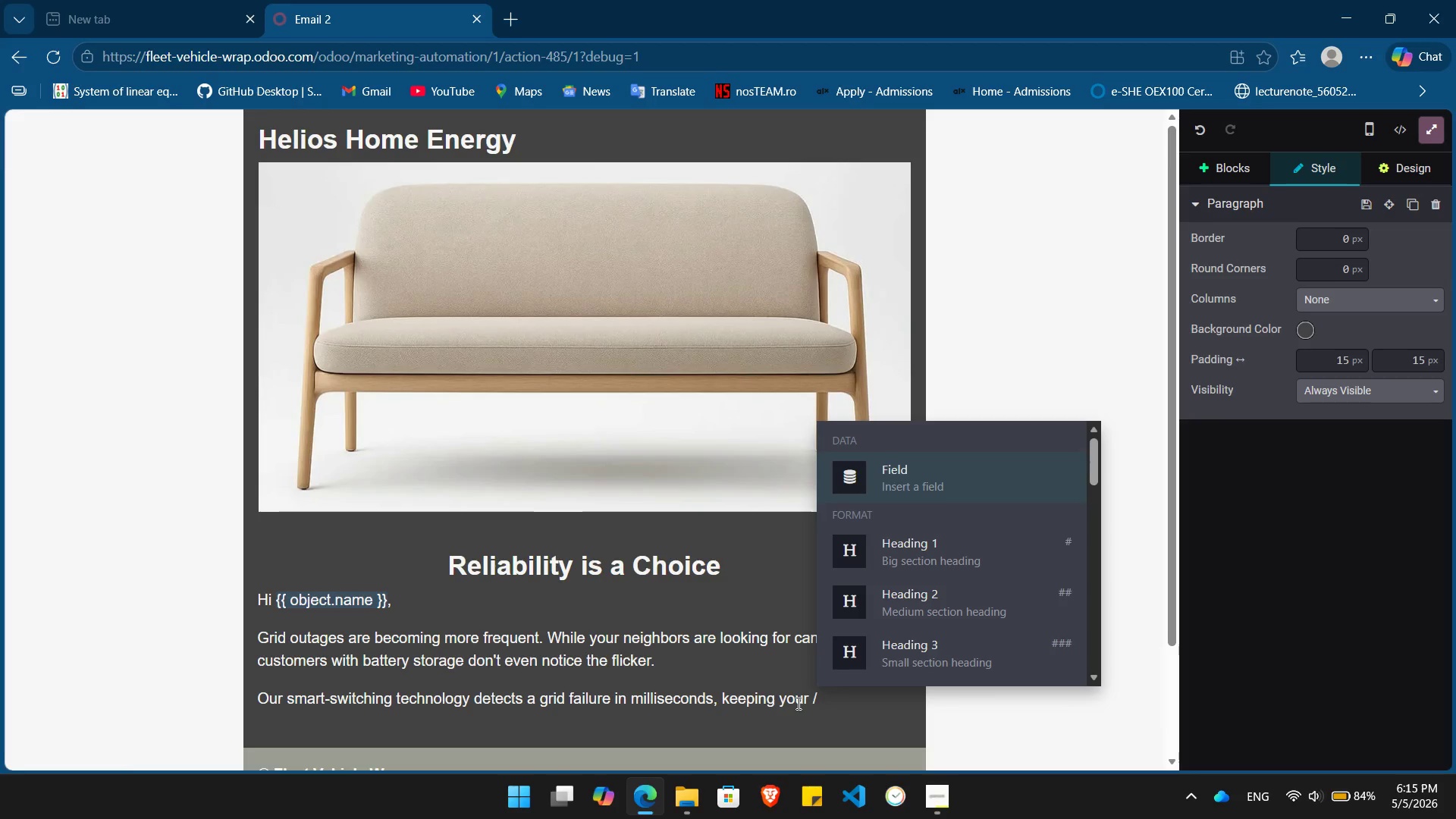 
key(Enter)
 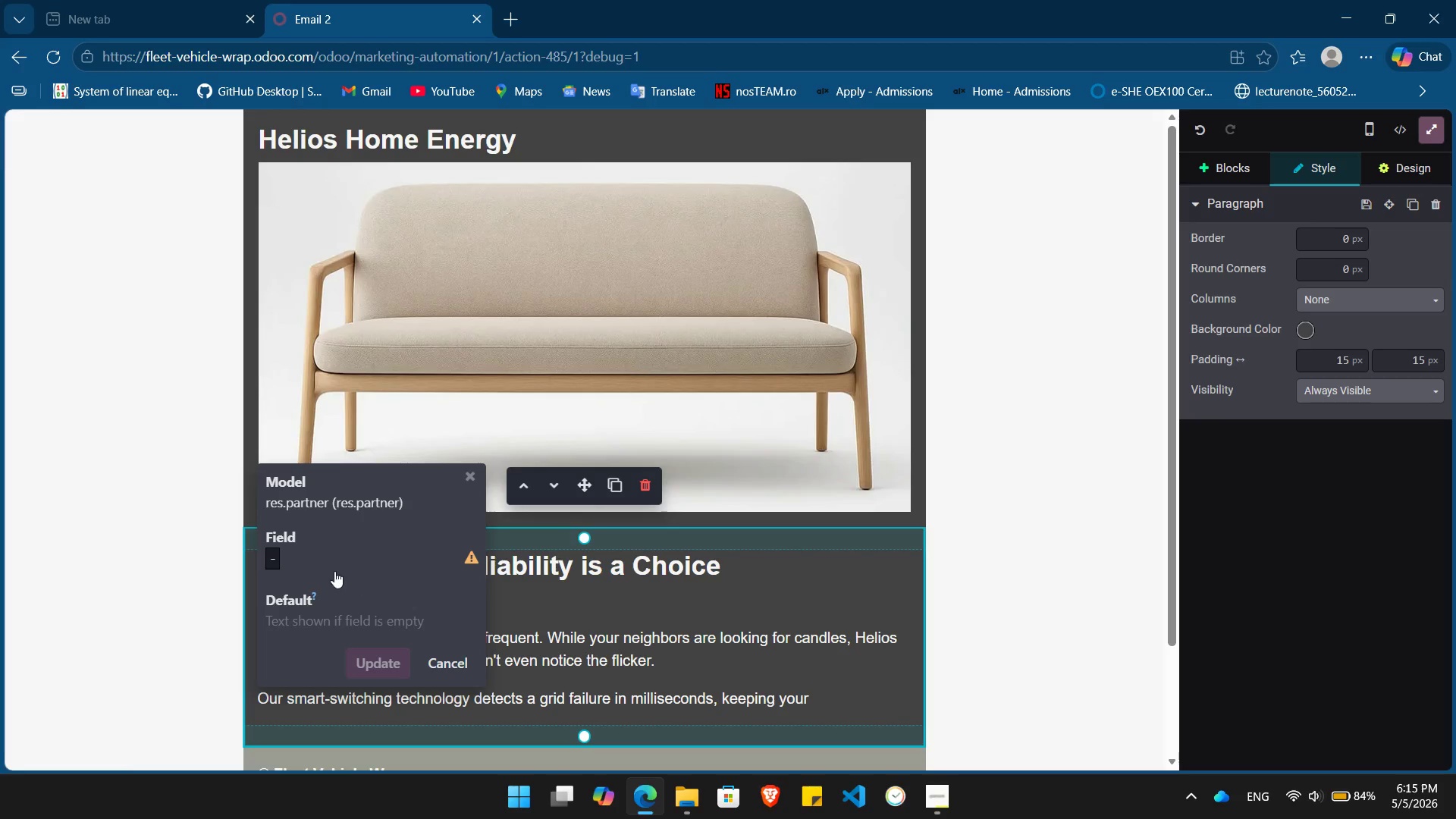 
left_click([325, 566])
 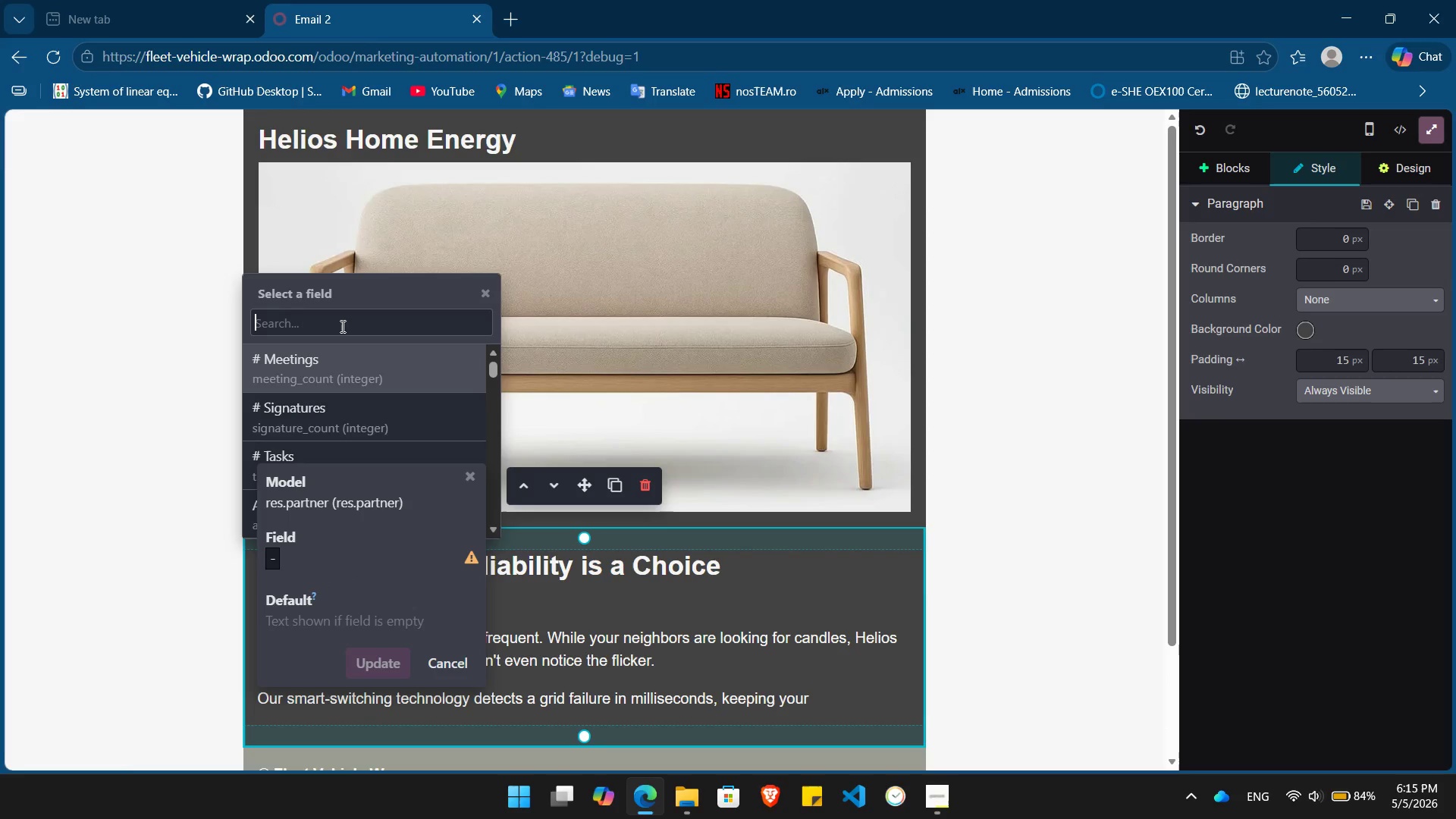 
wait(11.69)
 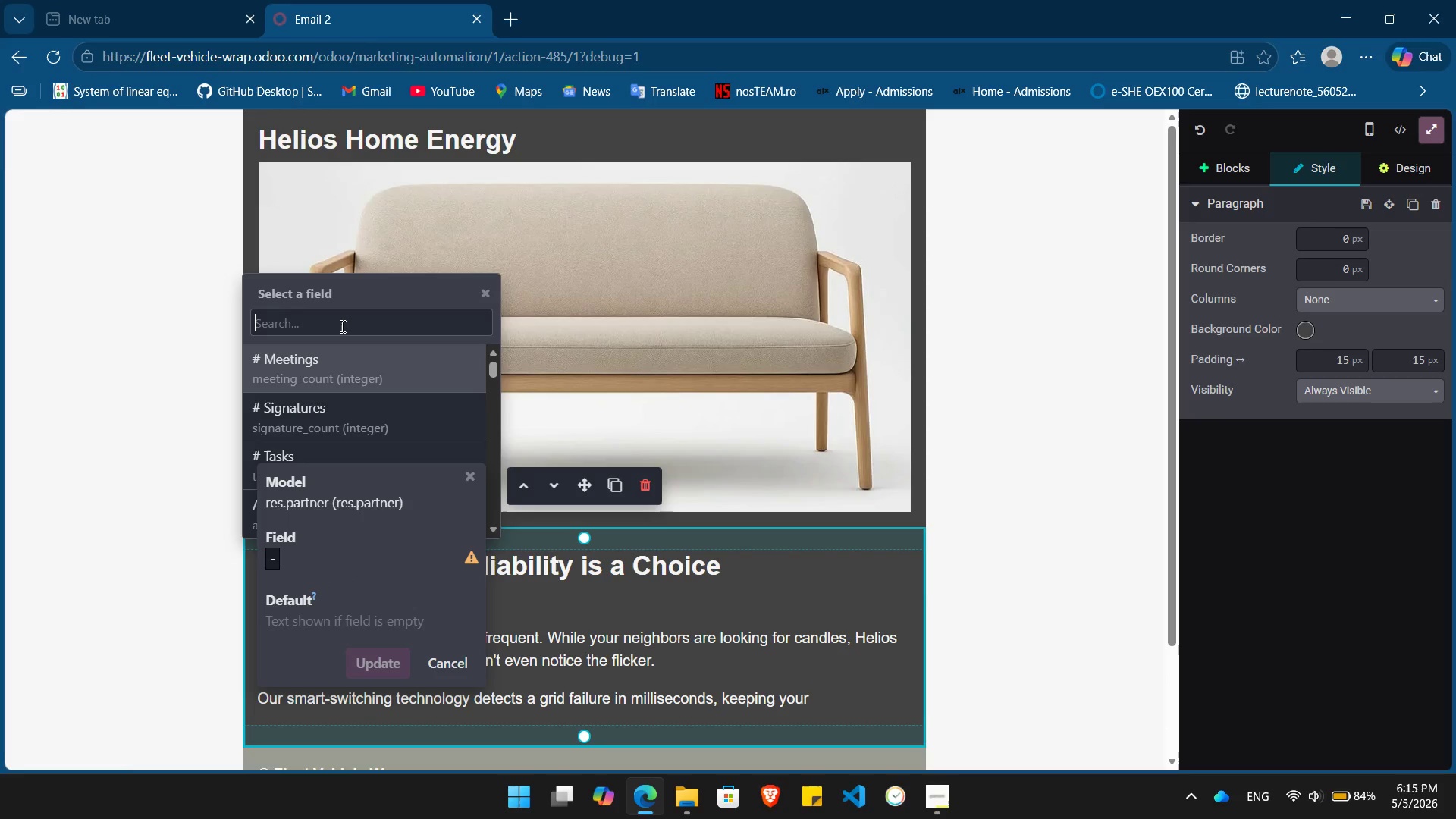 
type(ene)
 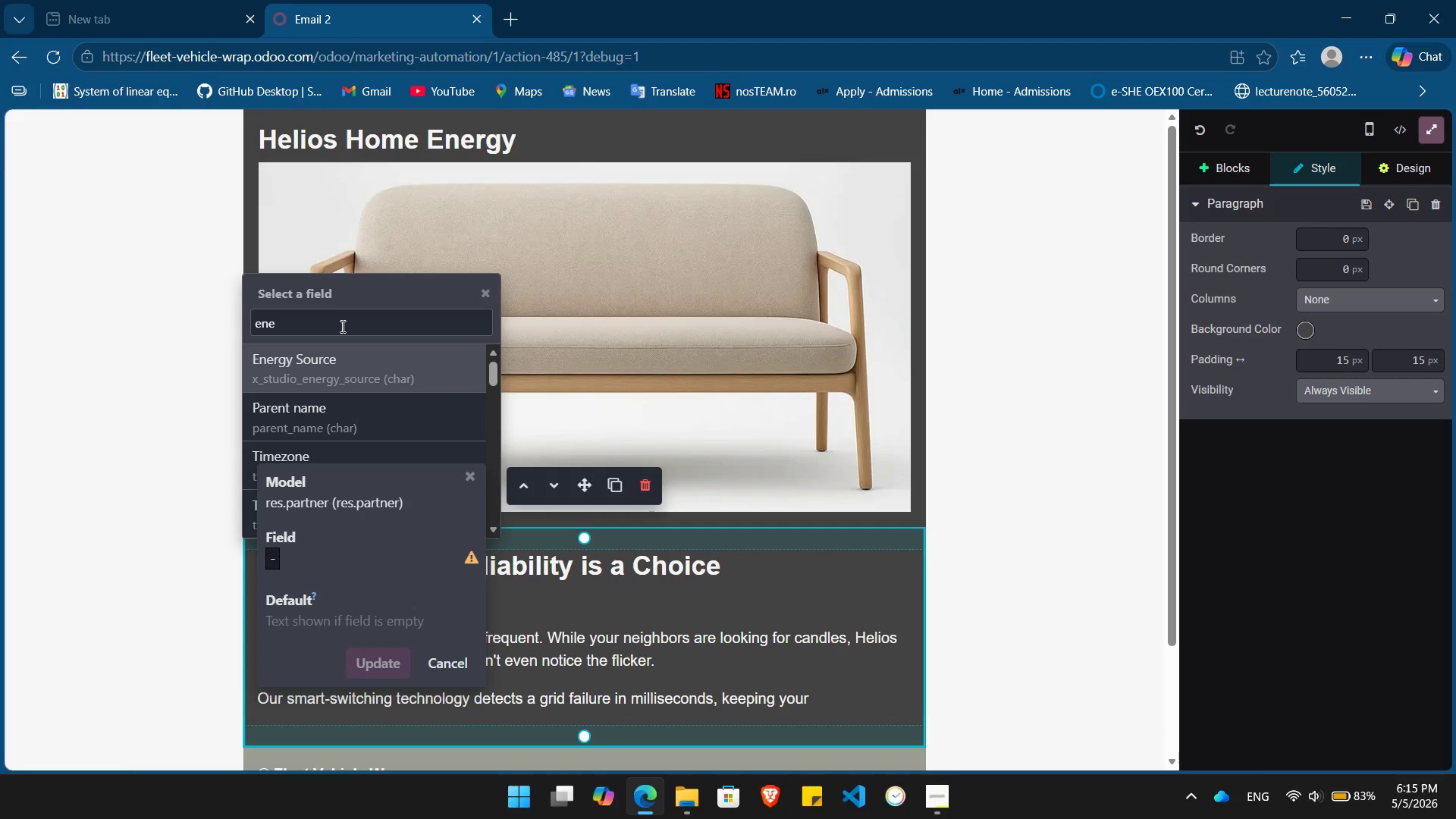 
key(Enter)
 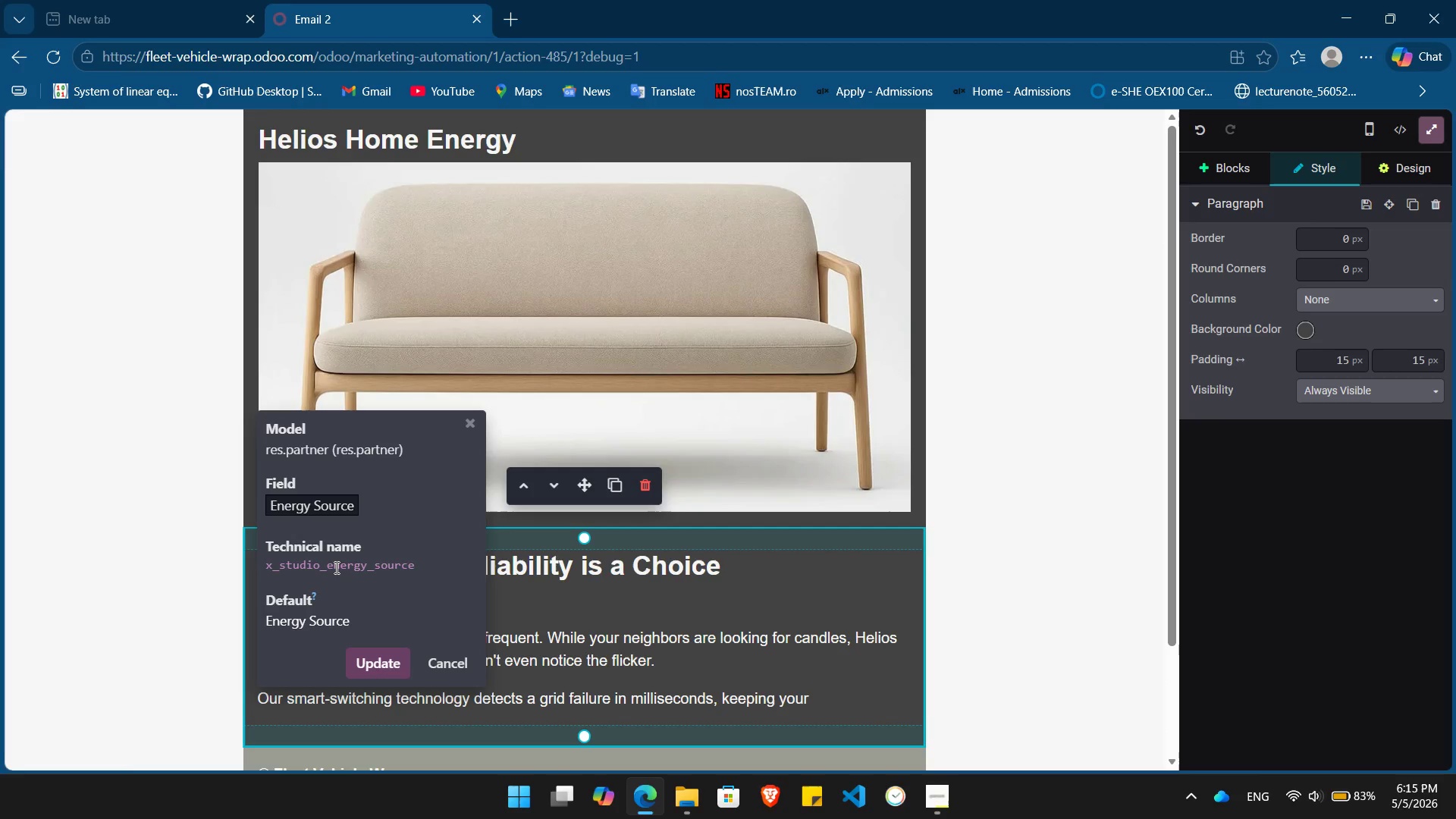 
double_click([335, 567])
 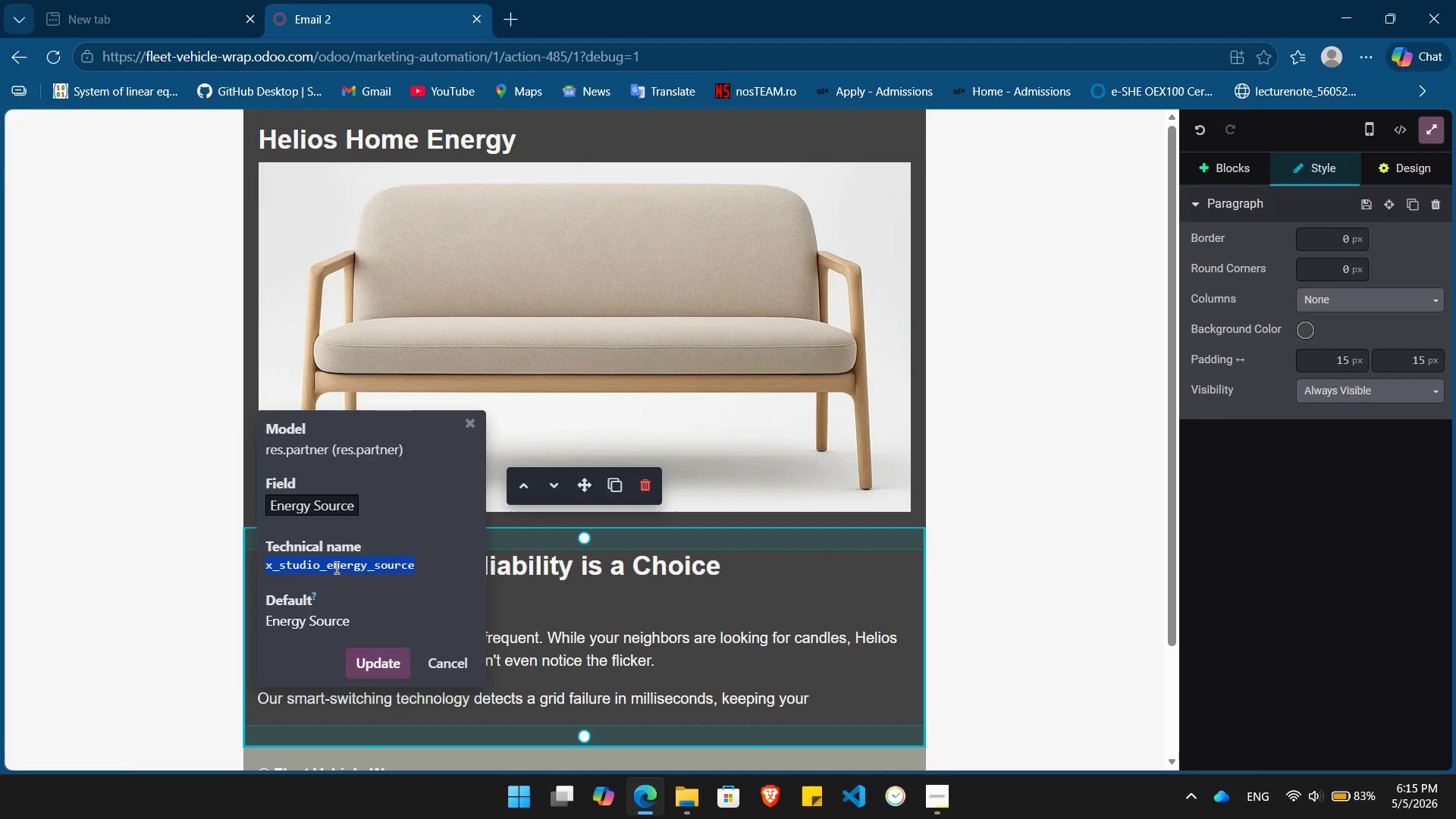 
key(Control+C)
 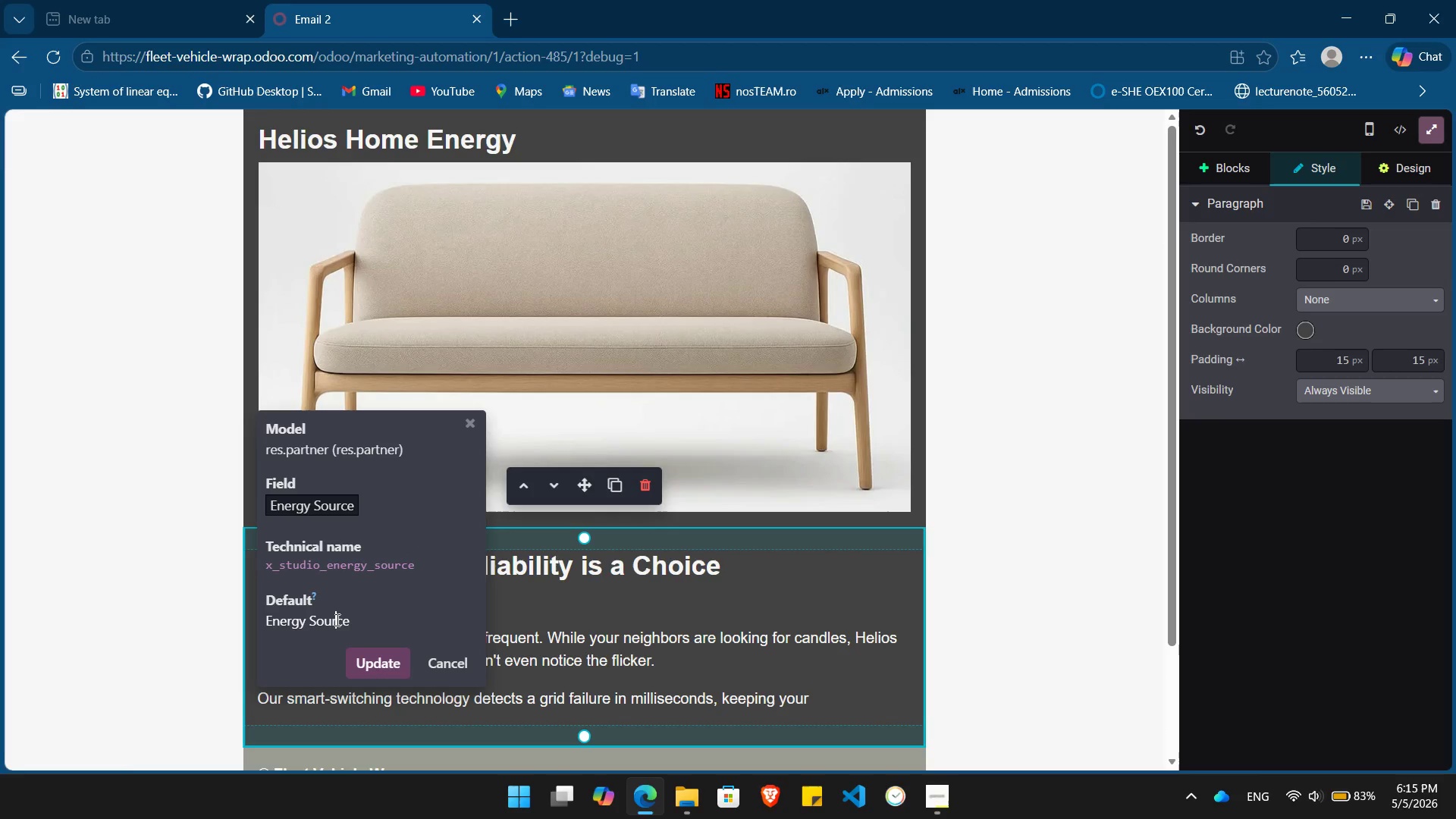 
double_click([336, 620])
 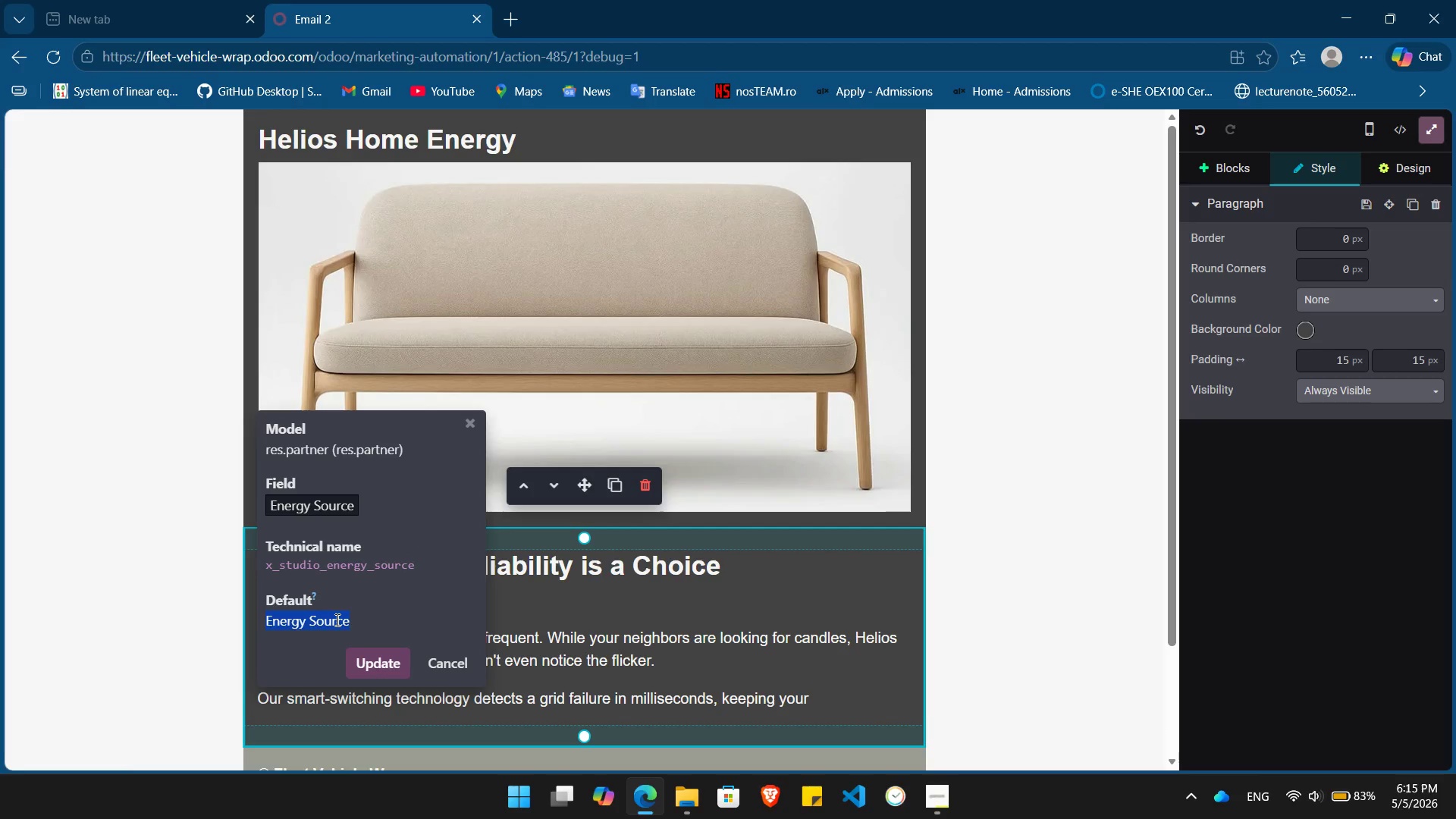 
triple_click([336, 620])
 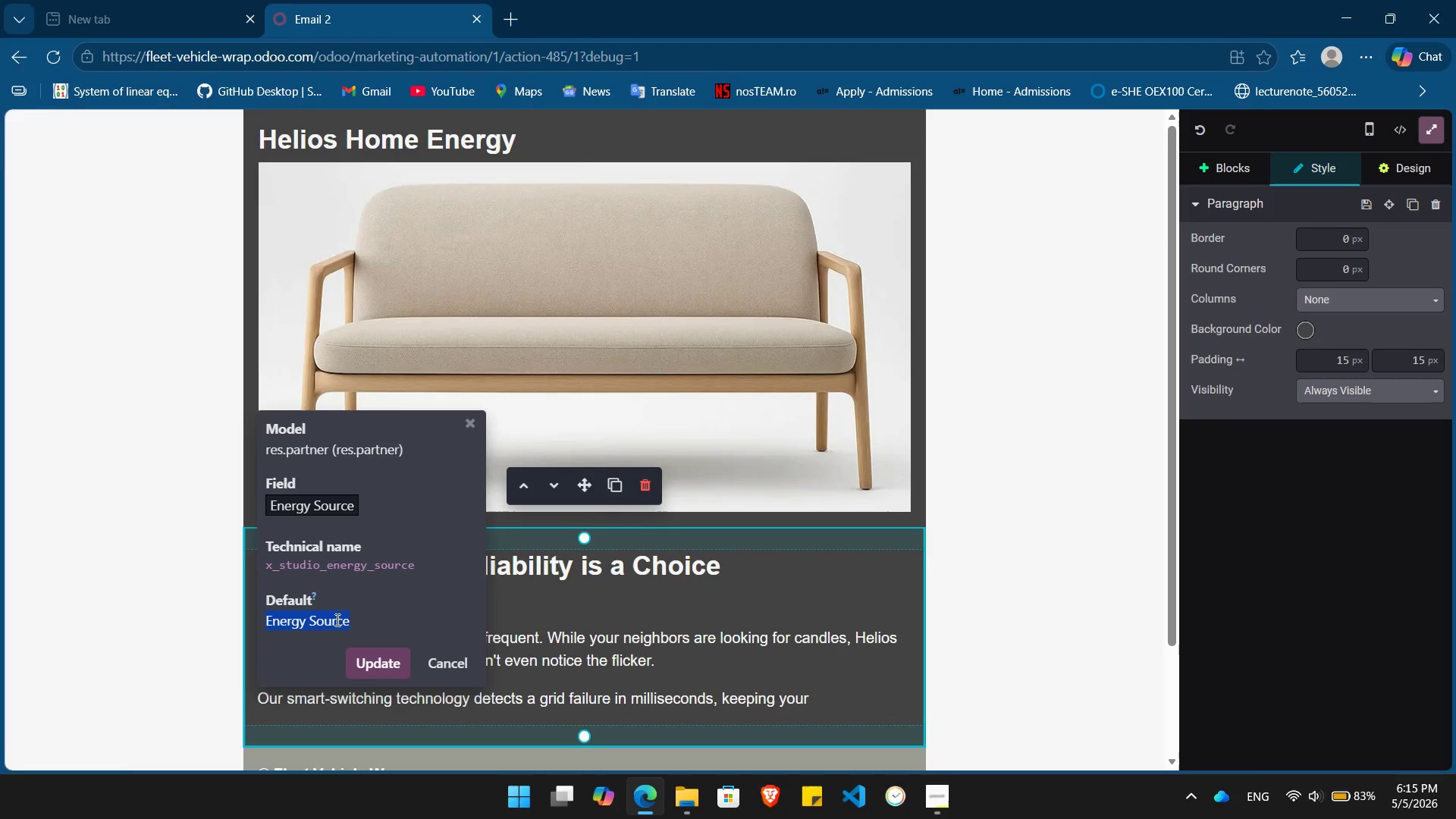 
triple_click([336, 620])
 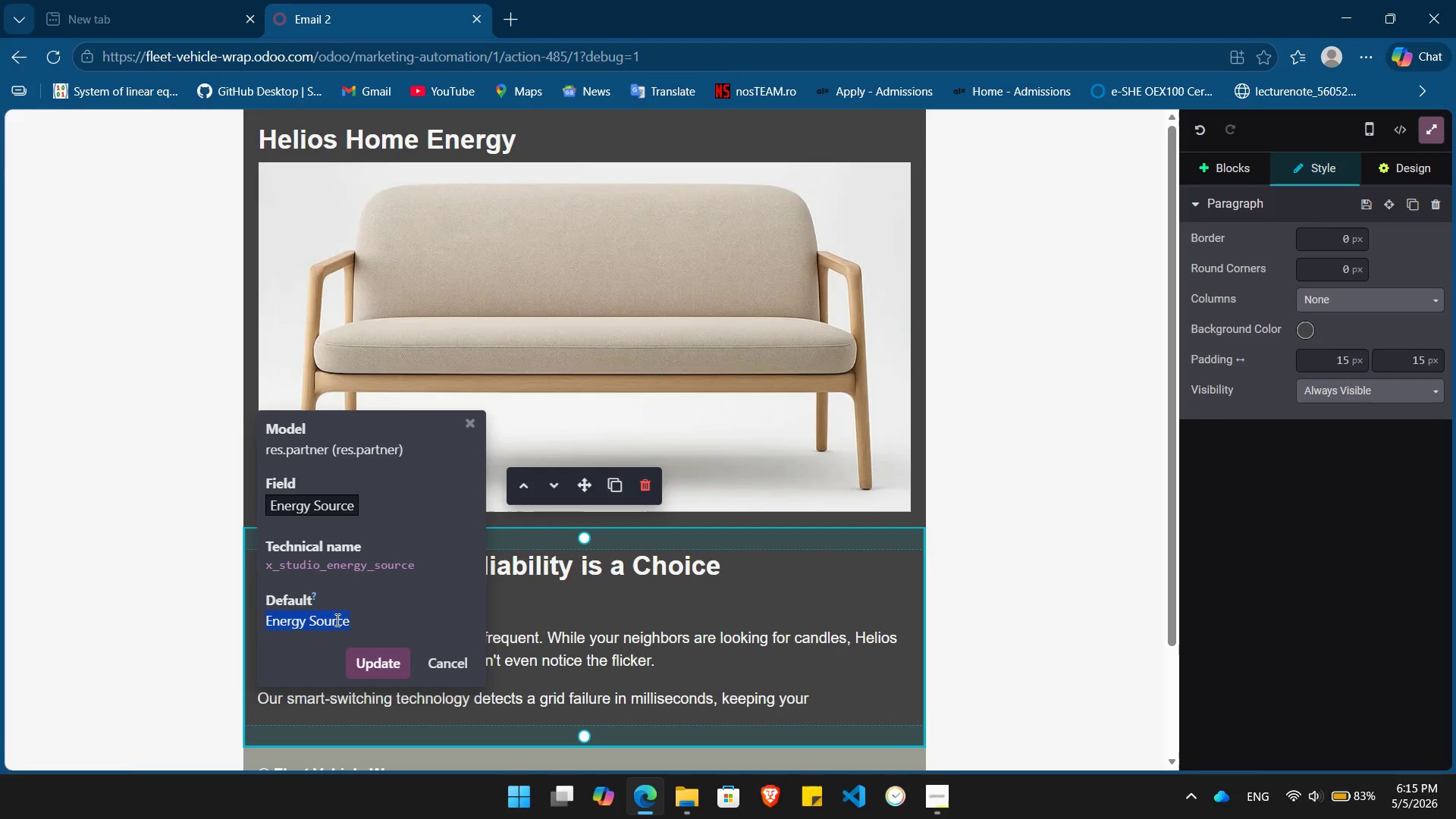 
key(Backspace)
type({{ object.)
 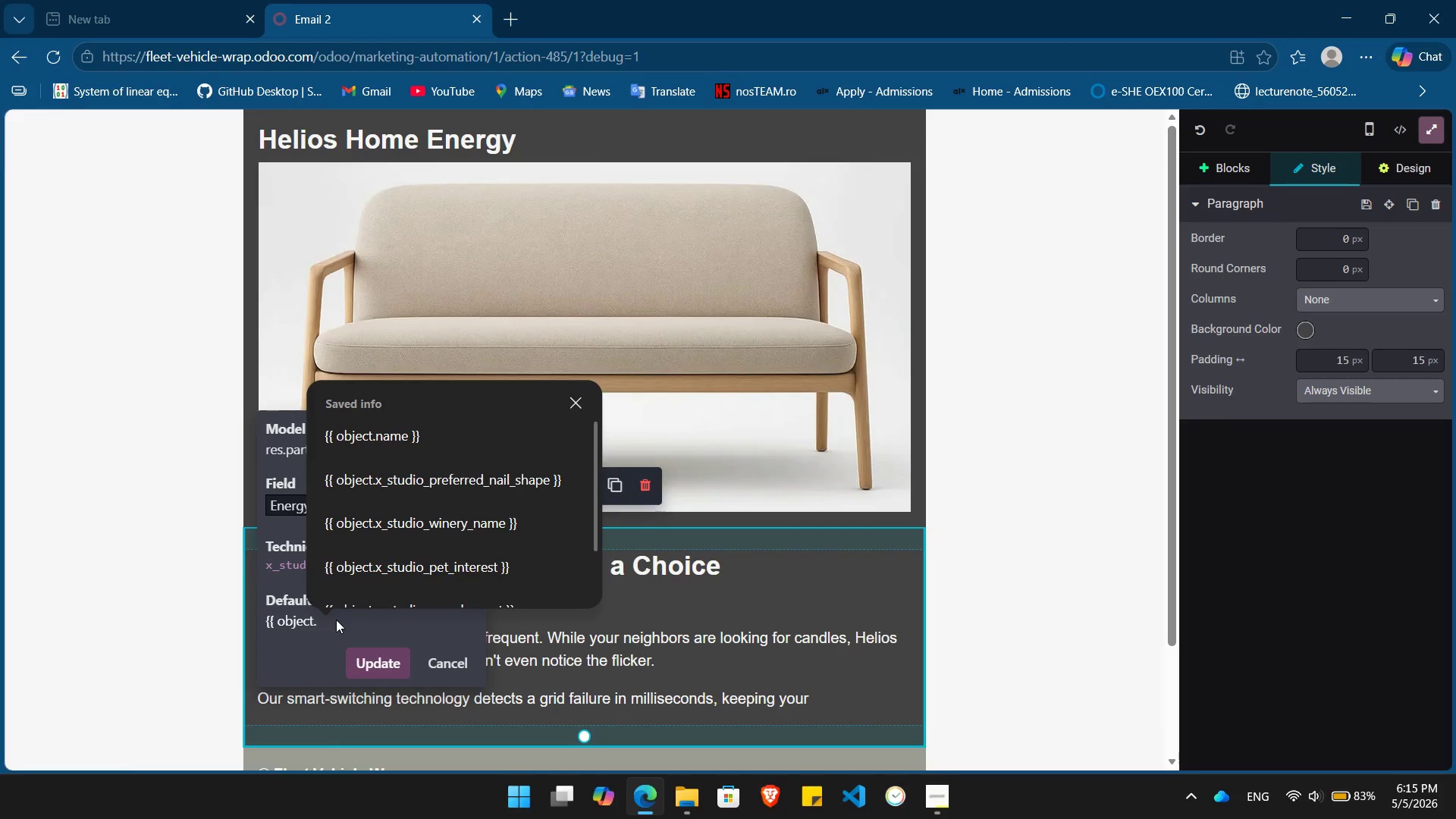 
 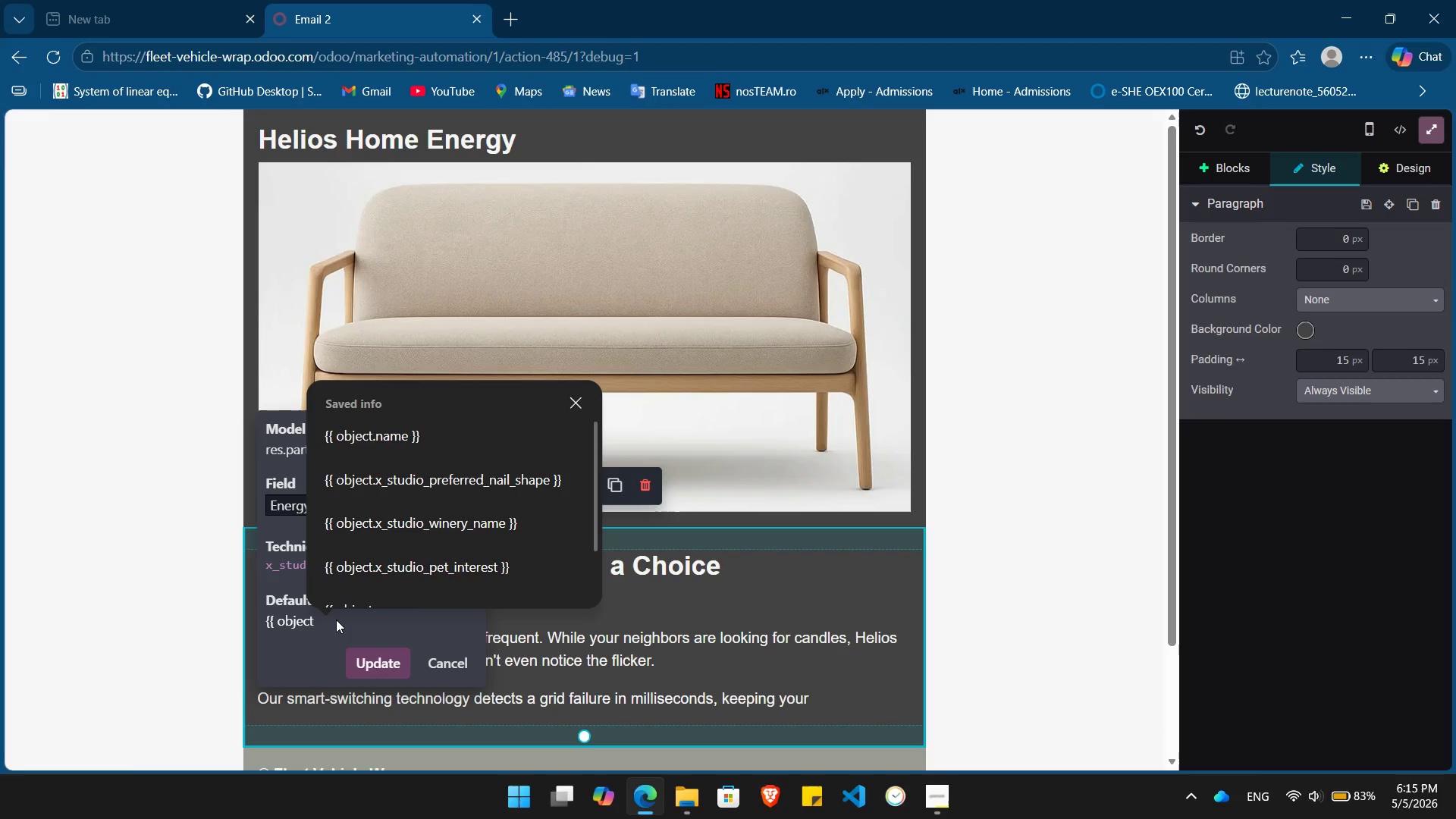 
key(Control+ControlLeft)
 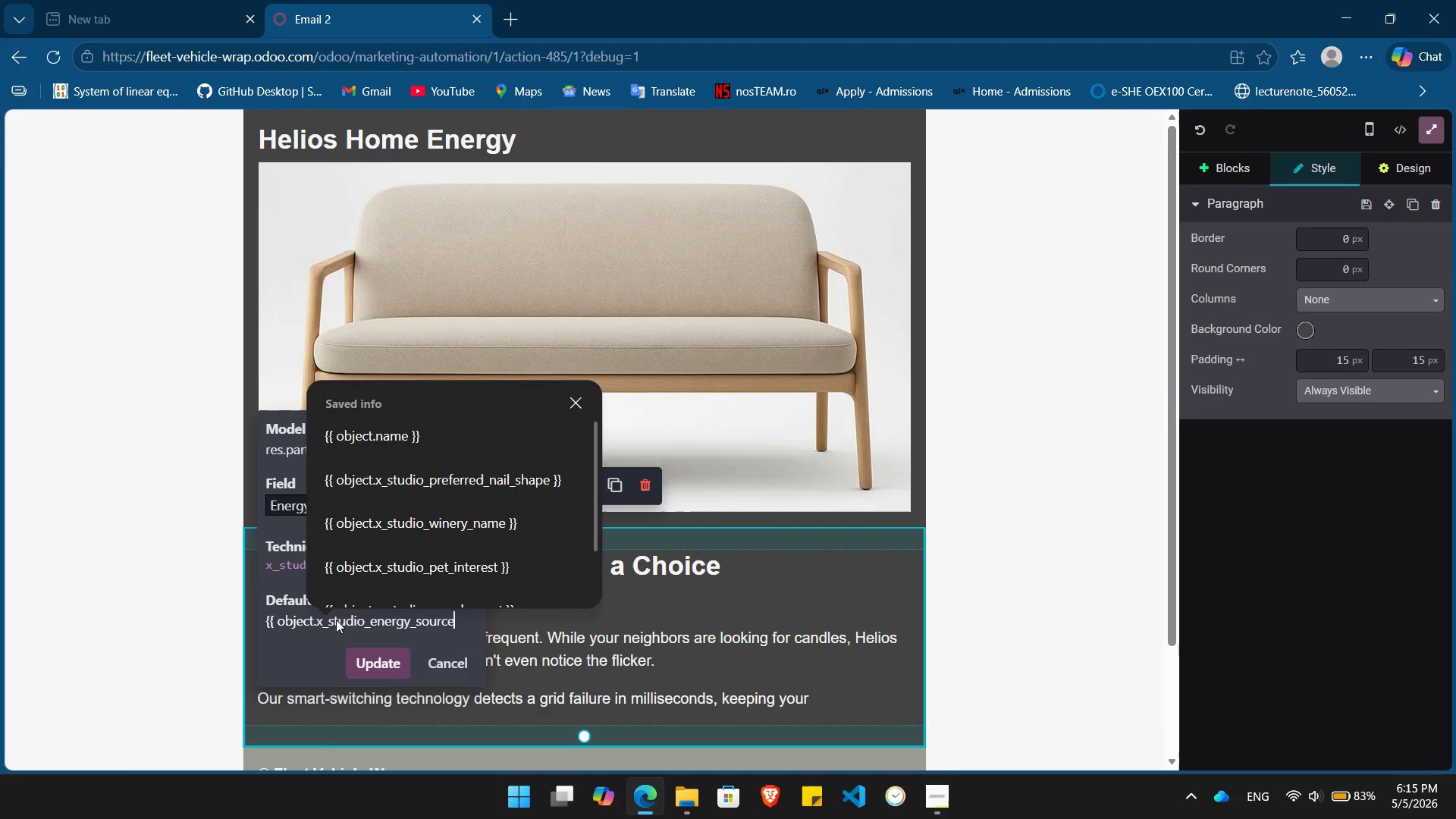 
key(Control+V)
 